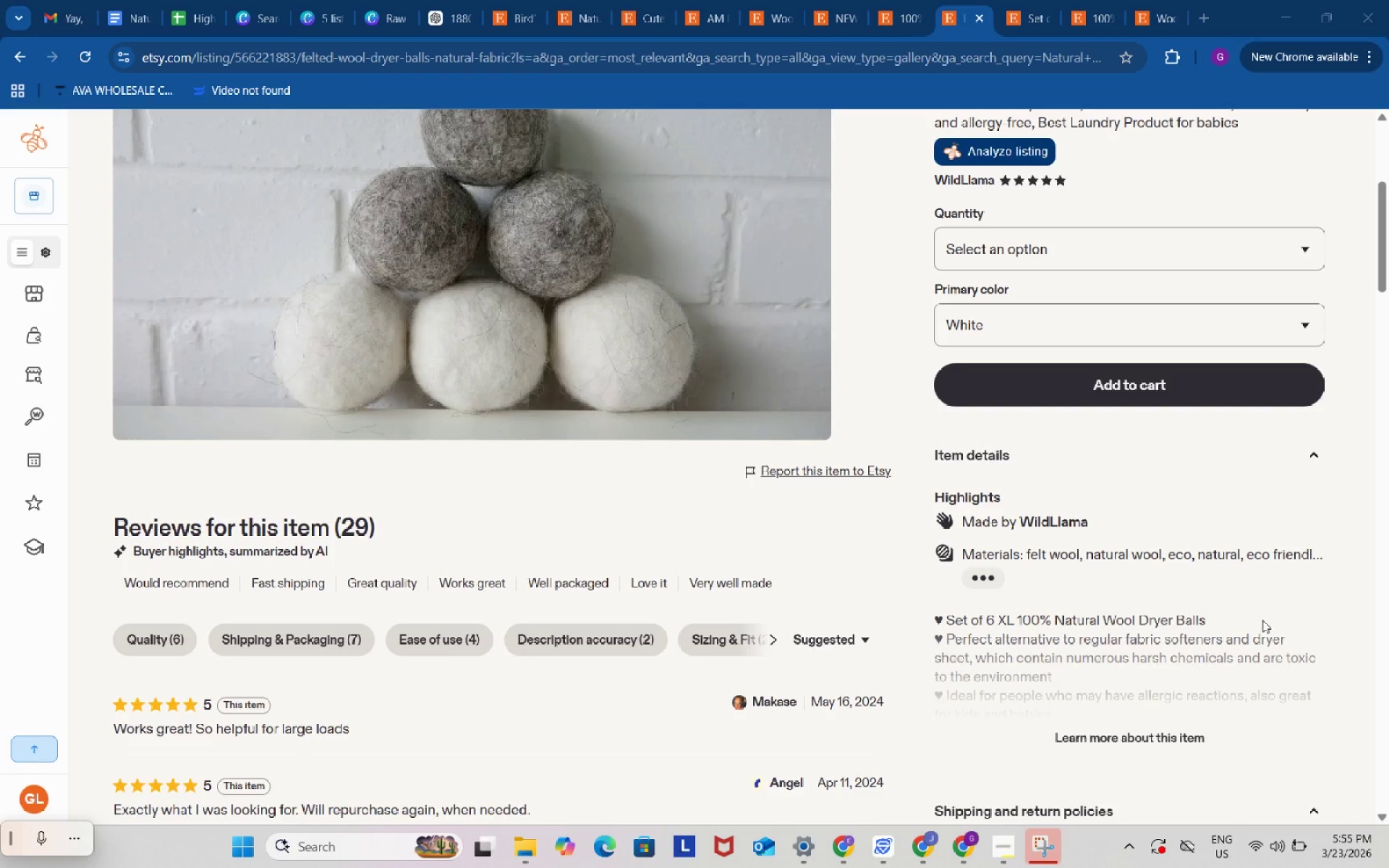 
left_click([1039, 842])
 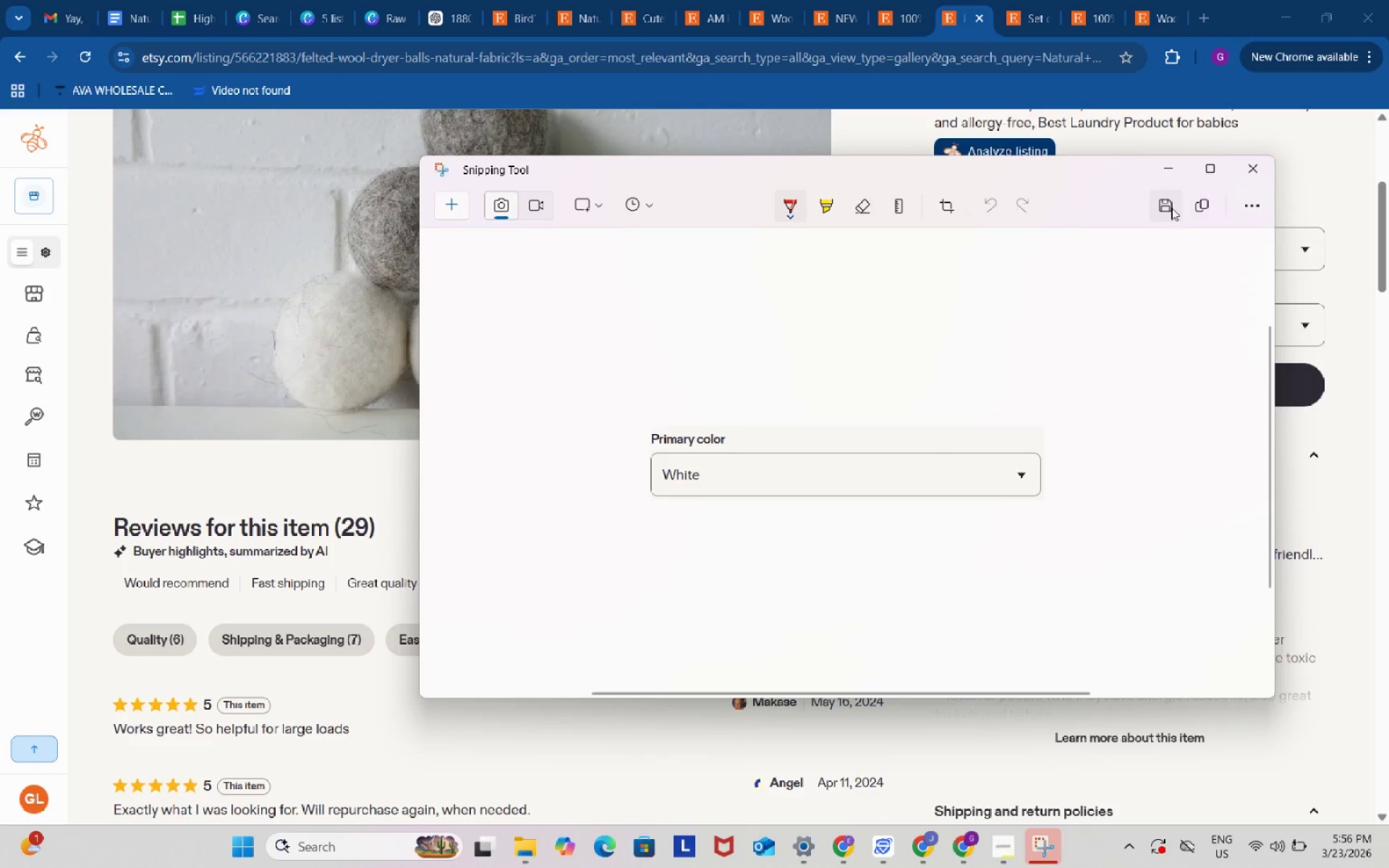 
left_click([1173, 205])
 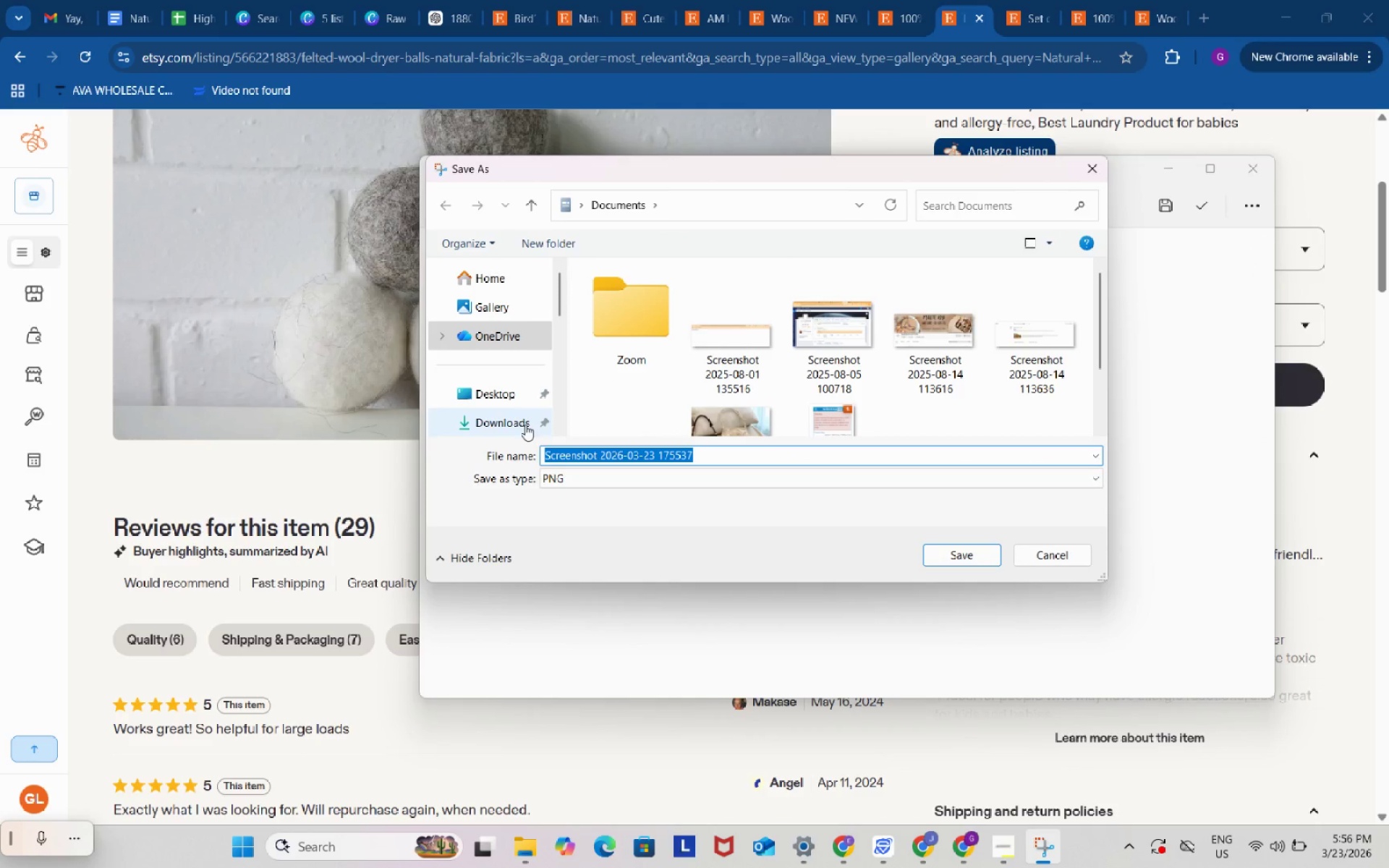 
left_click([509, 420])
 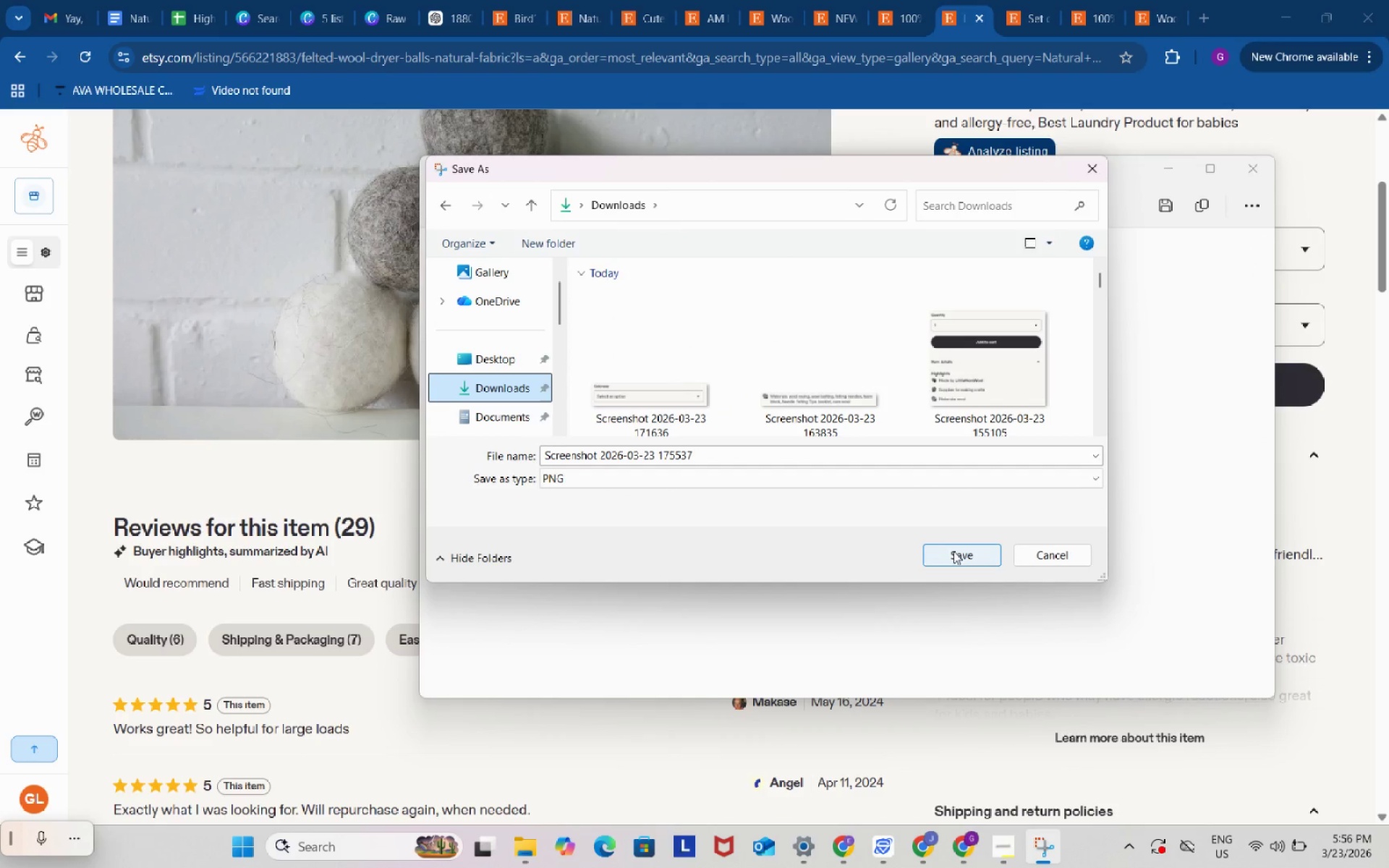 
left_click([953, 551])
 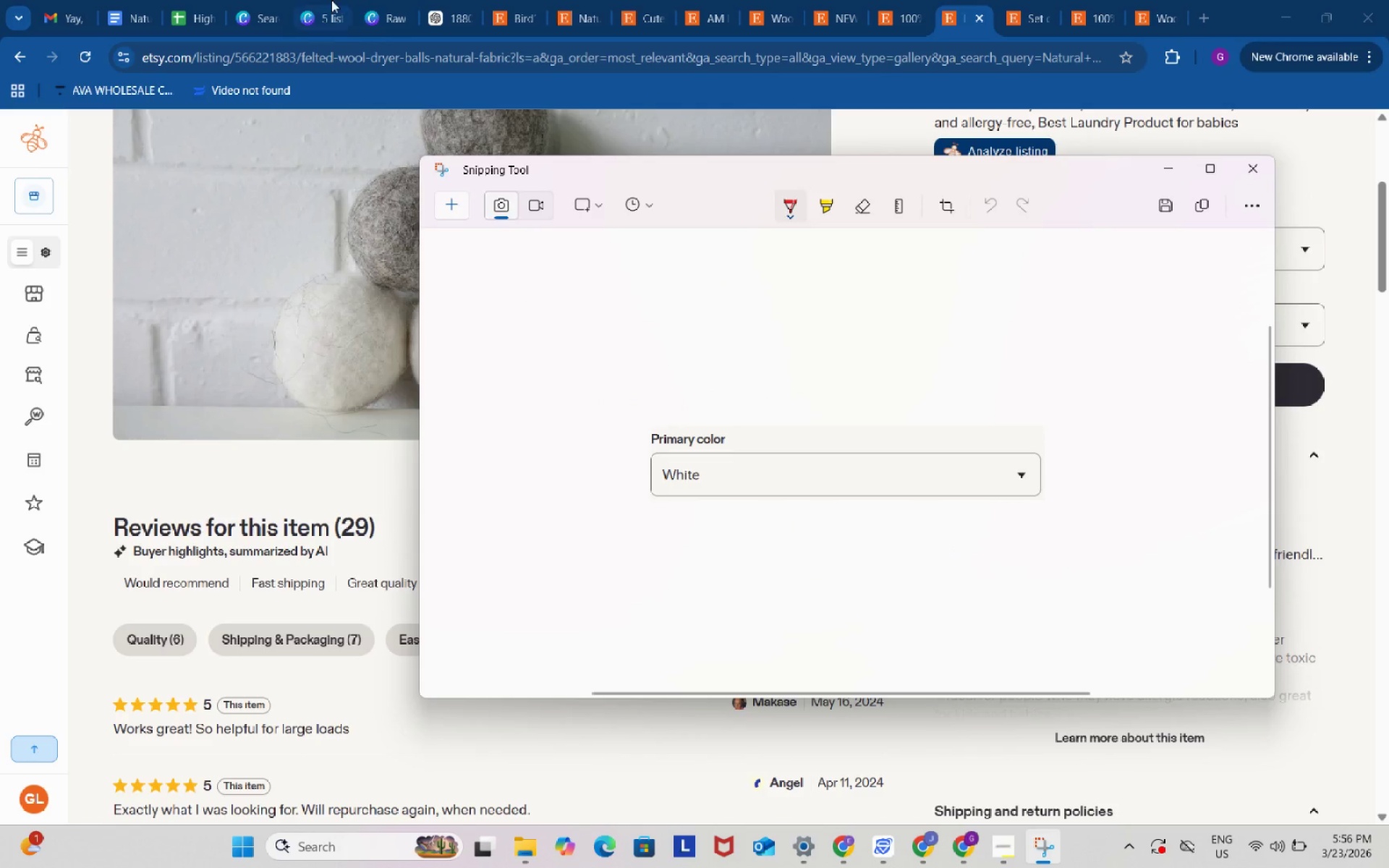 
left_click([331, 0])
 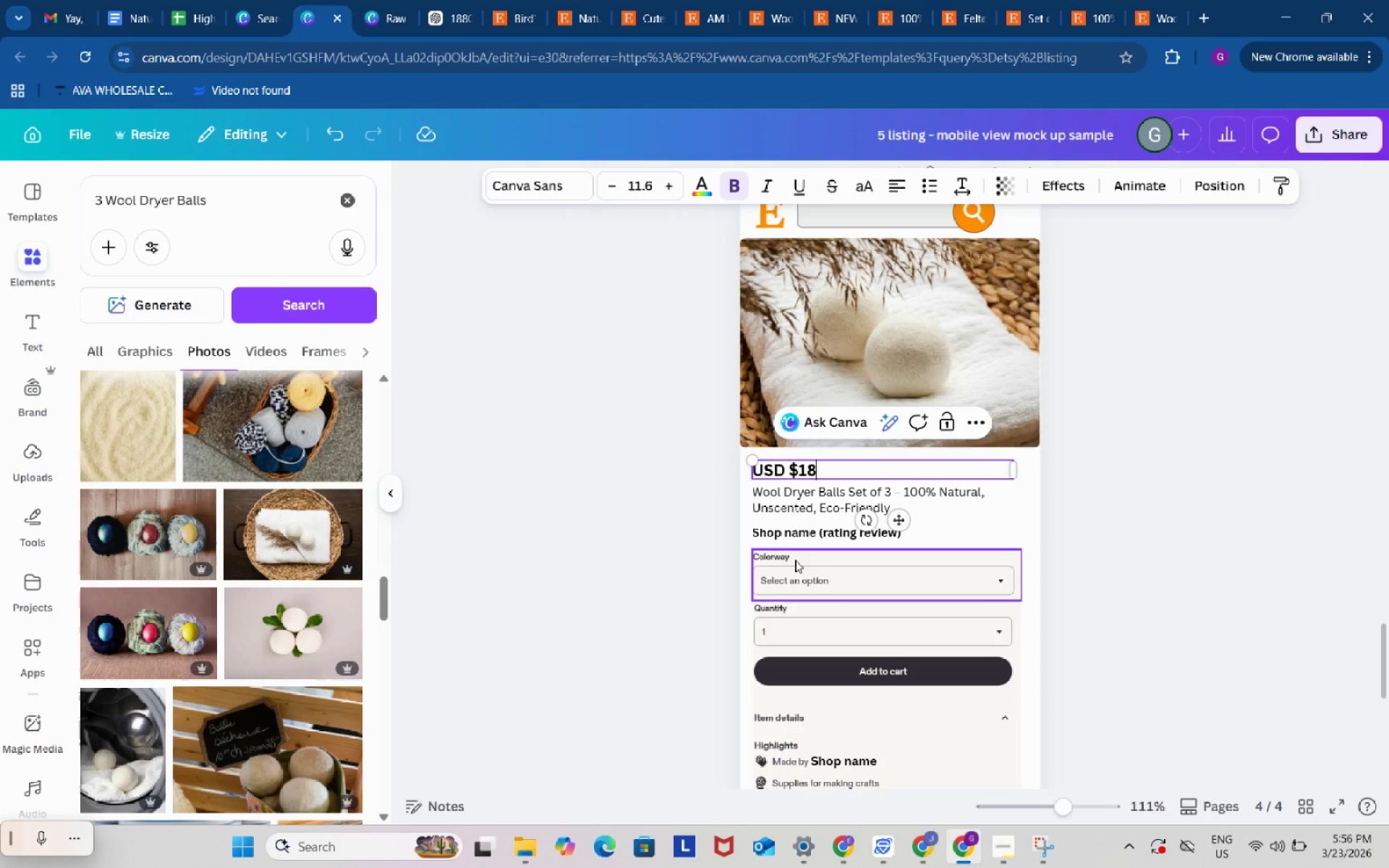 
left_click([796, 561])
 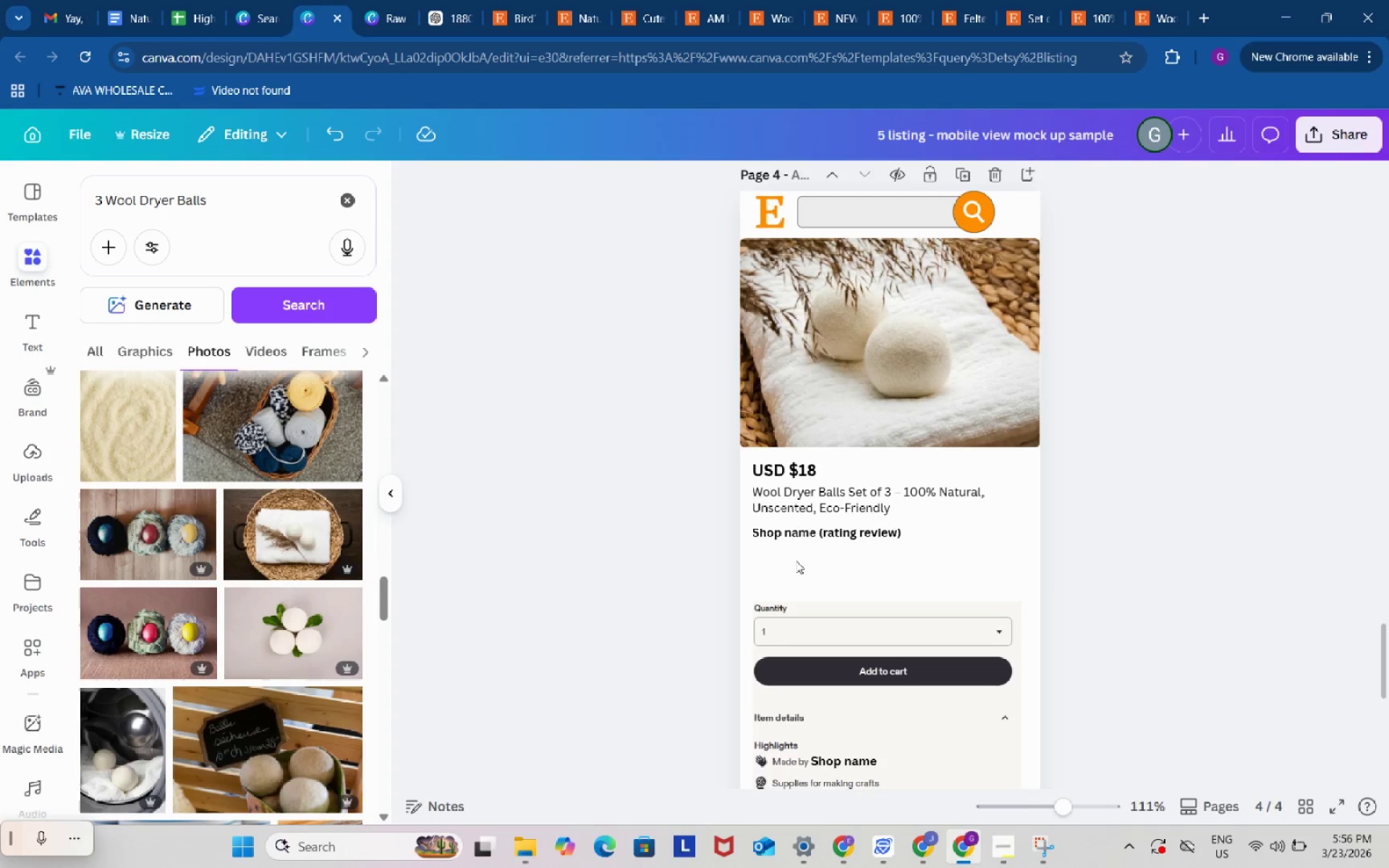 
key(Backspace)
 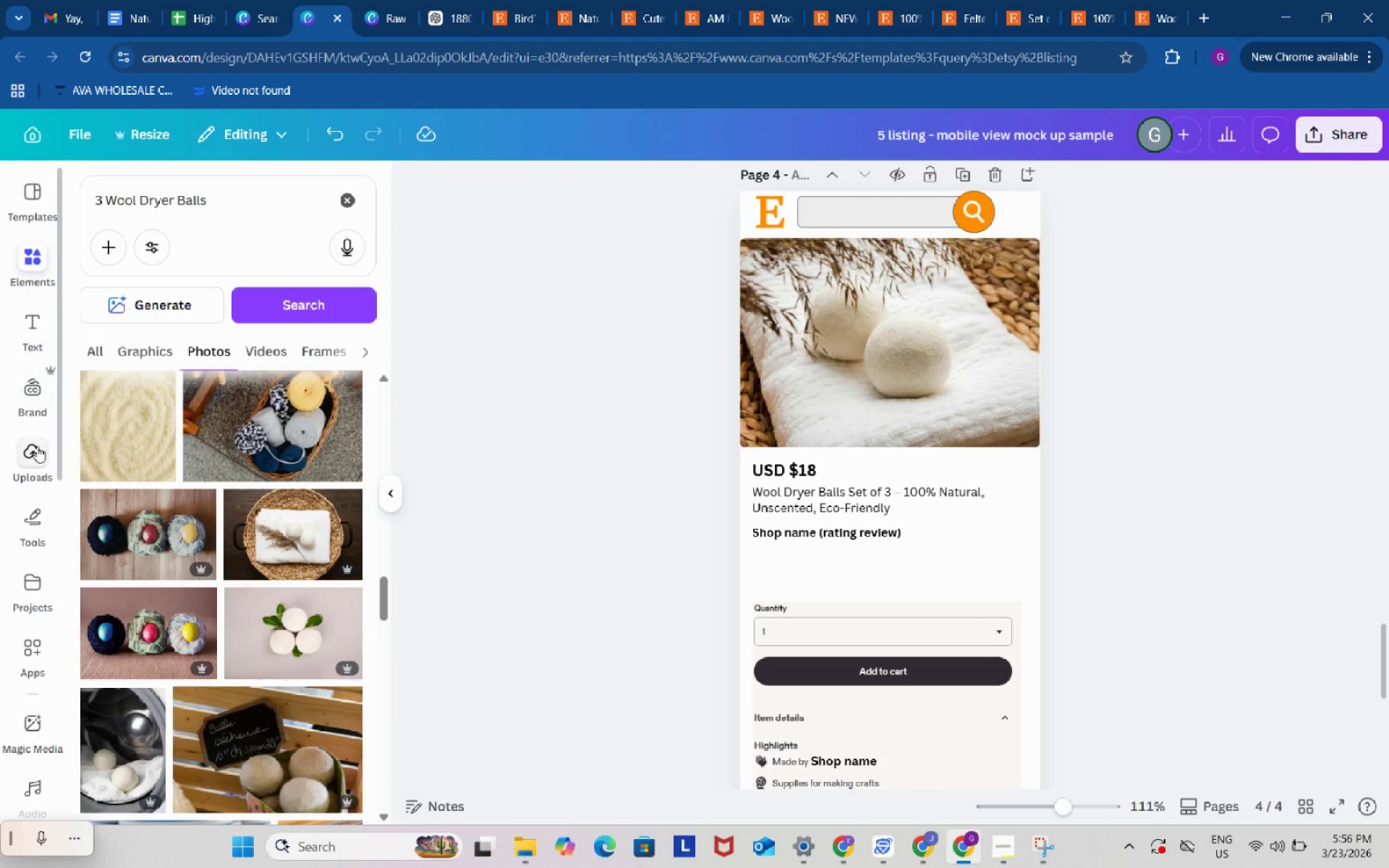 
left_click([36, 448])
 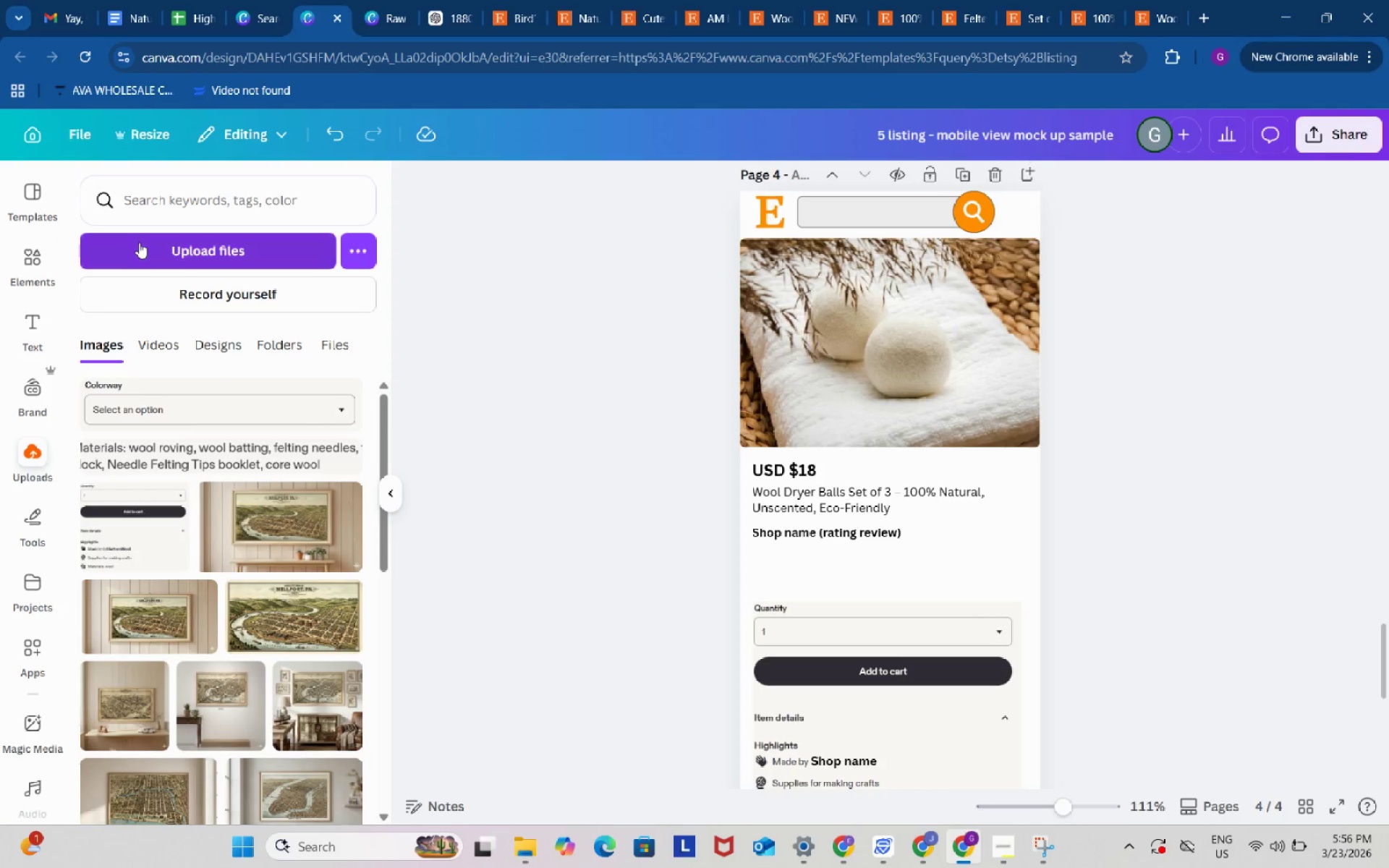 
left_click([139, 242])
 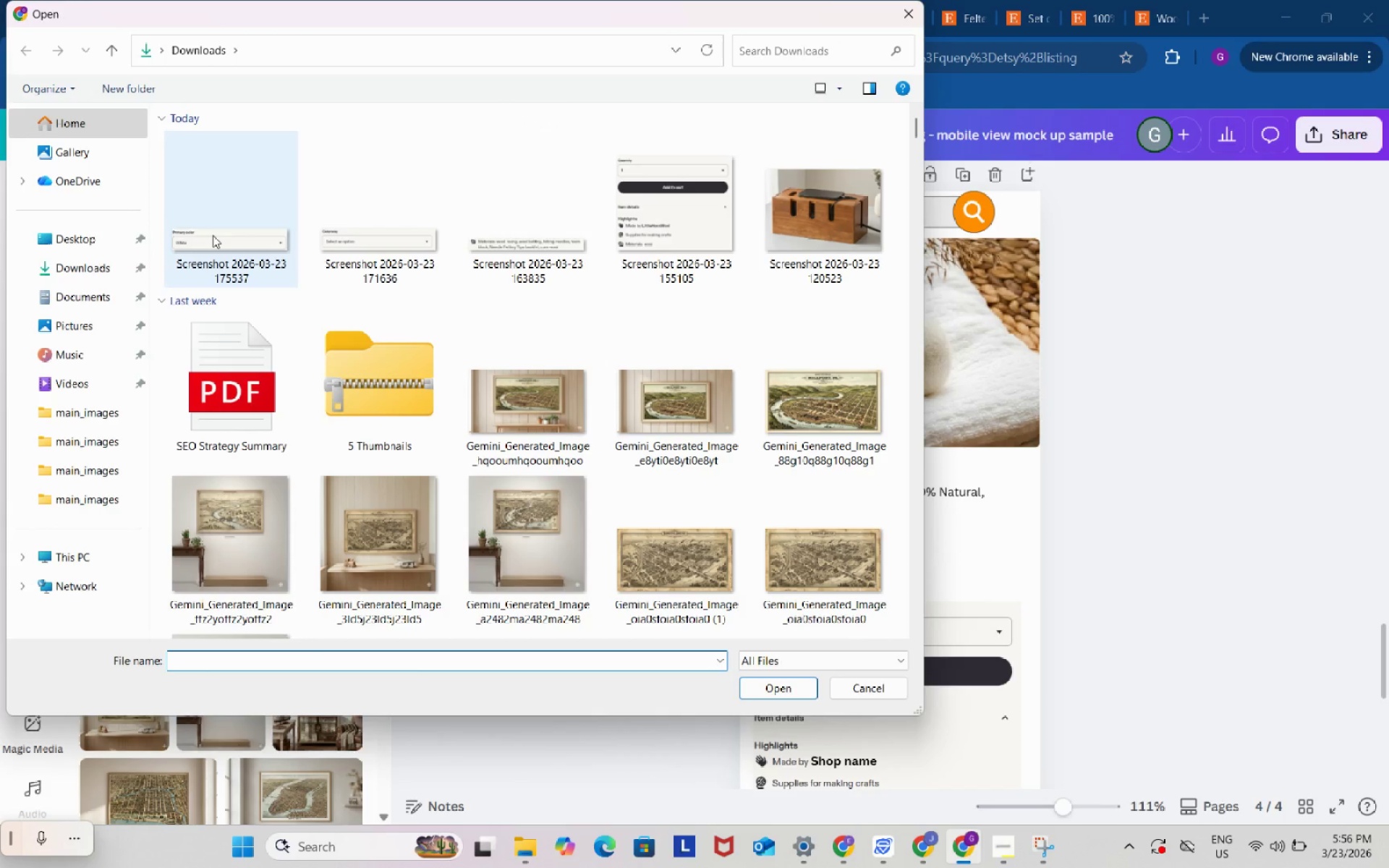 
left_click([213, 235])
 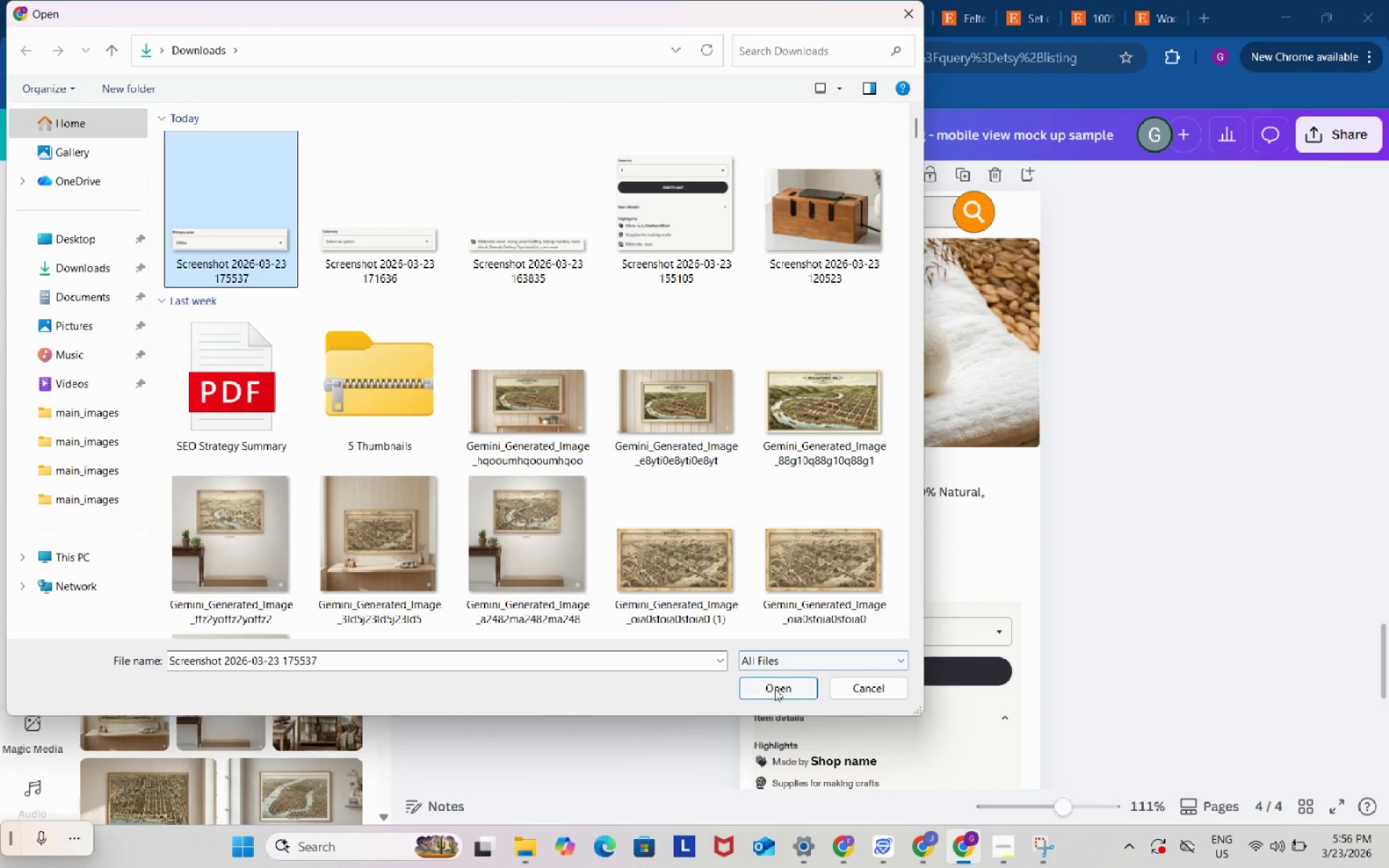 
left_click([775, 689])
 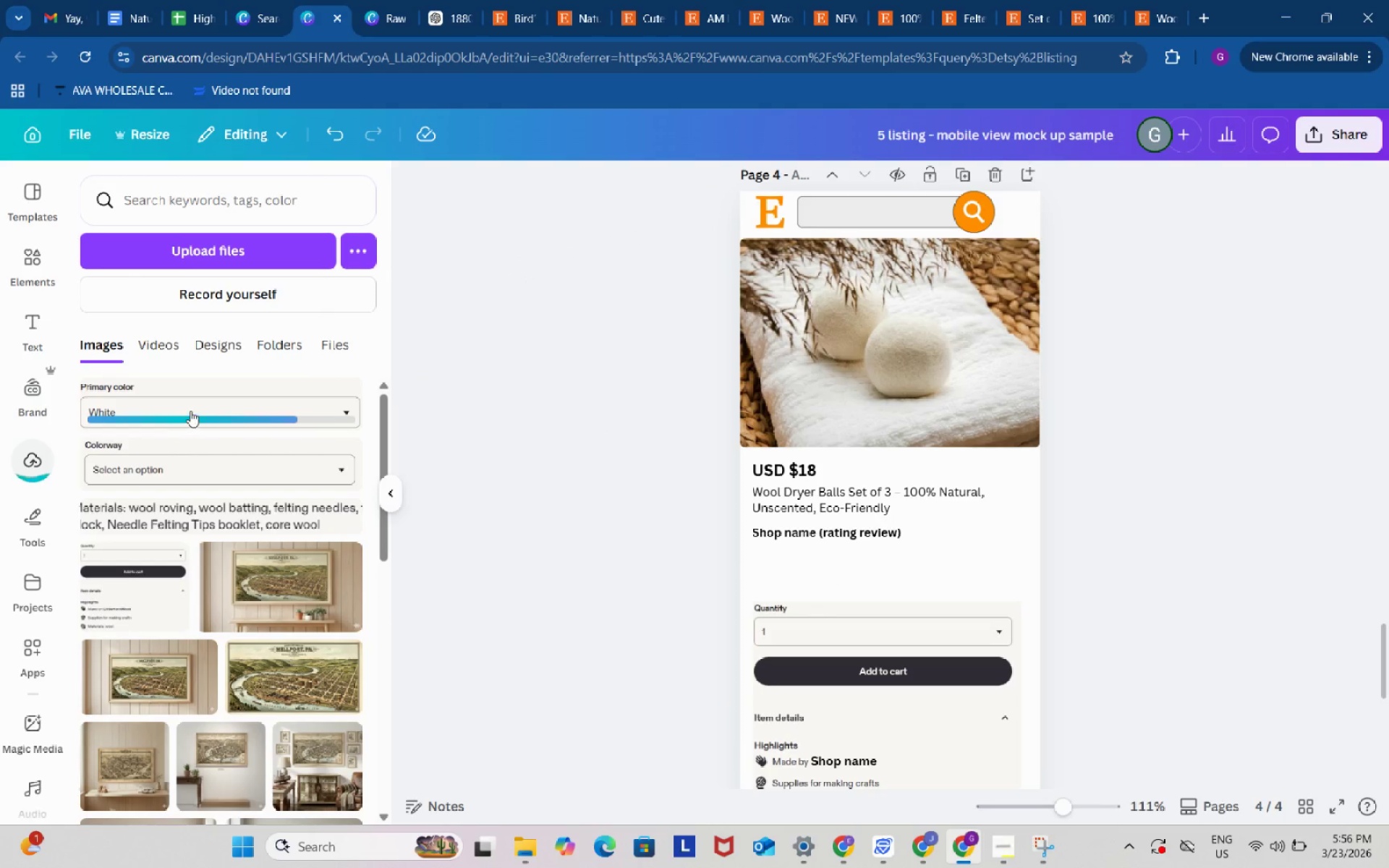 
left_click([188, 403])
 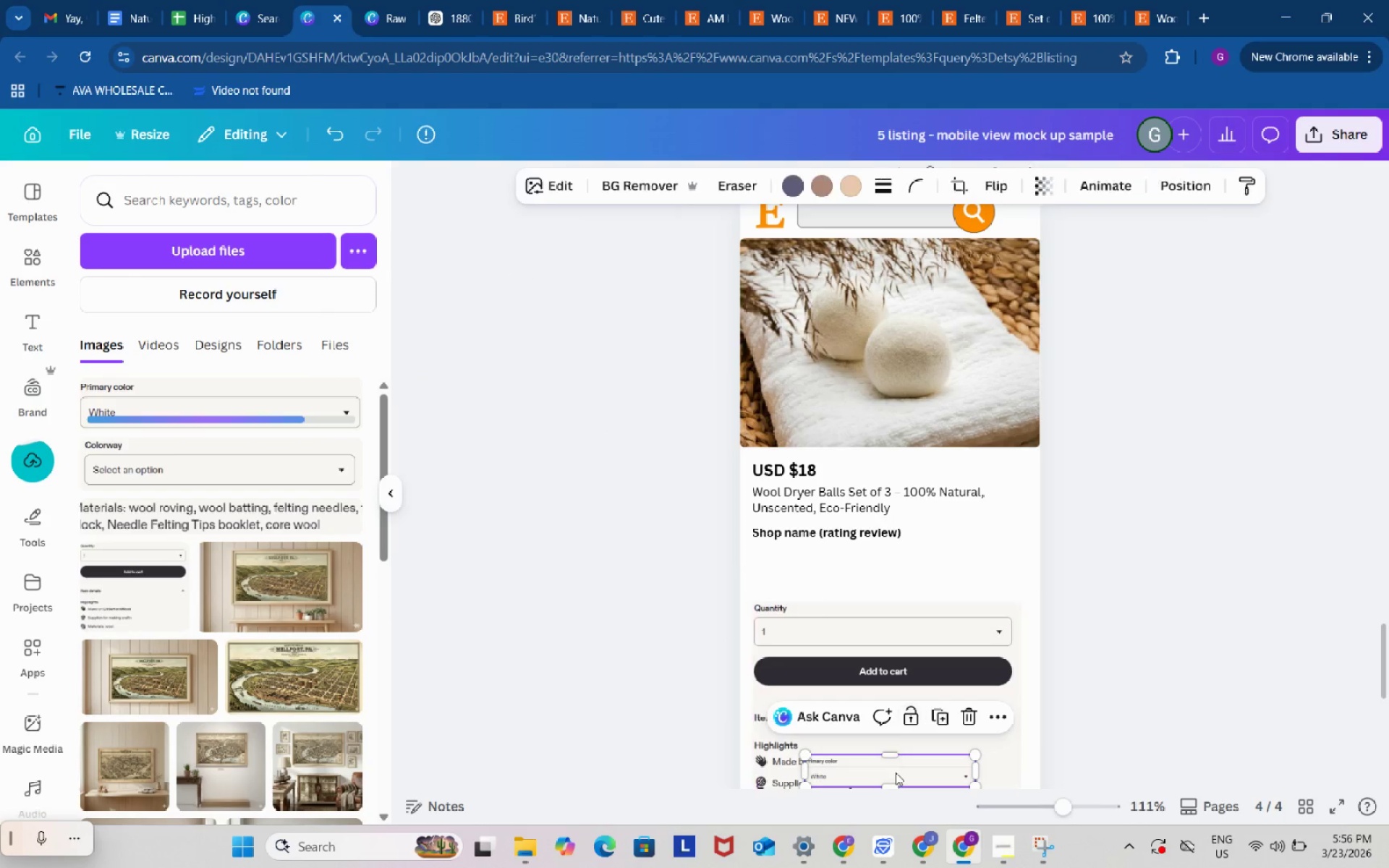 
left_click_drag(start_coordinate=[896, 771], to_coordinate=[839, 569])
 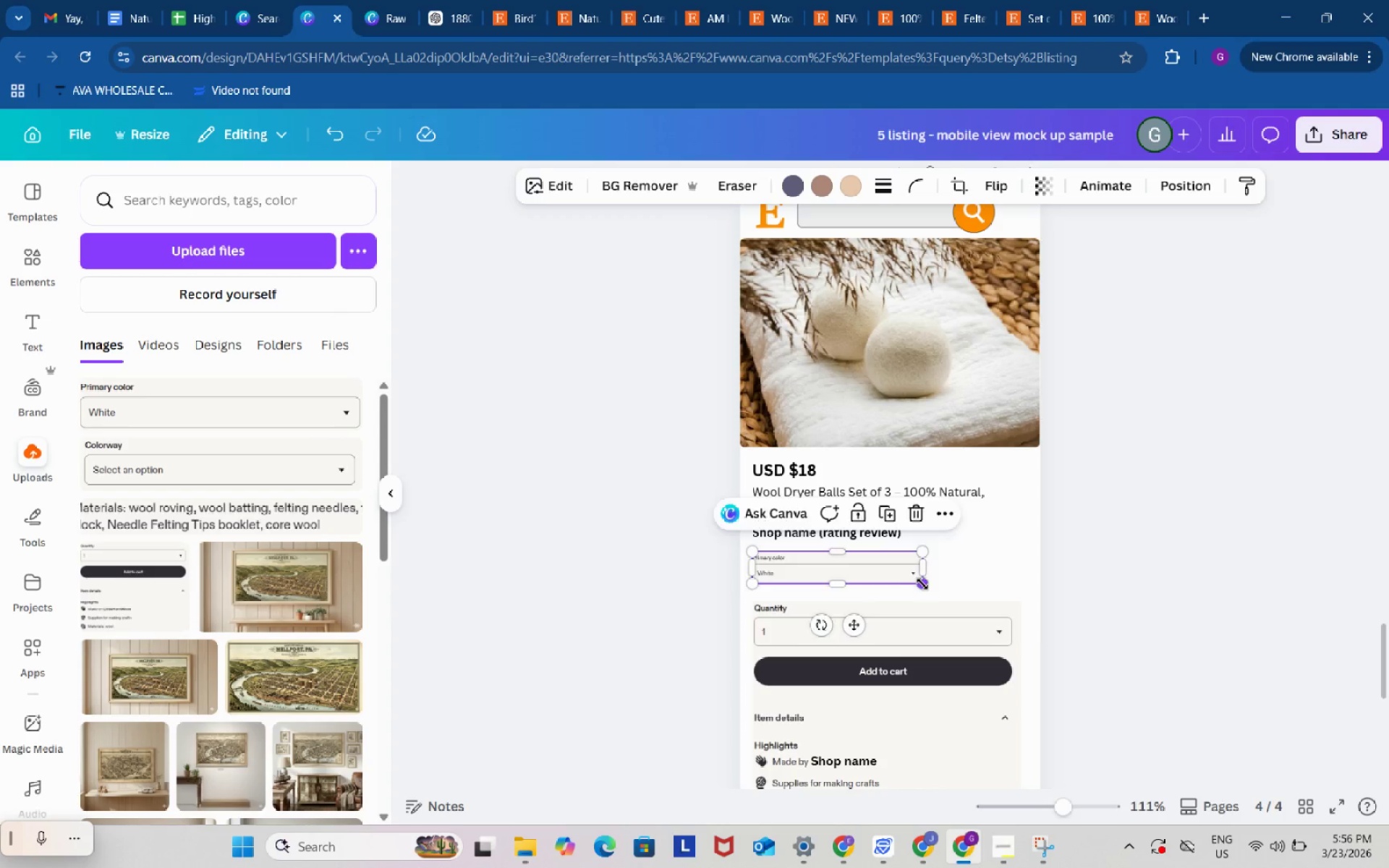 
left_click_drag(start_coordinate=[920, 583], to_coordinate=[1022, 590])
 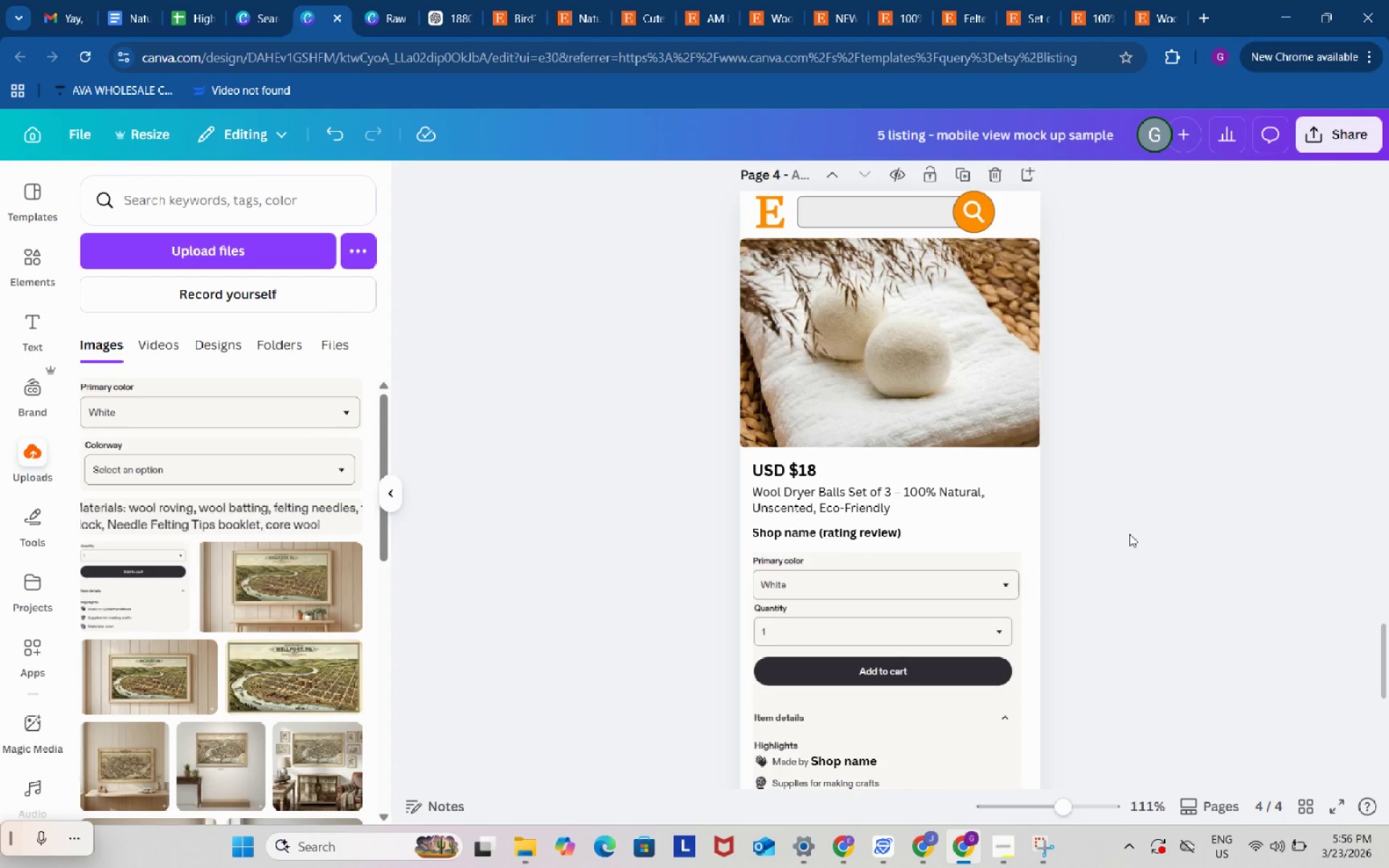 
double_click([1129, 534])
 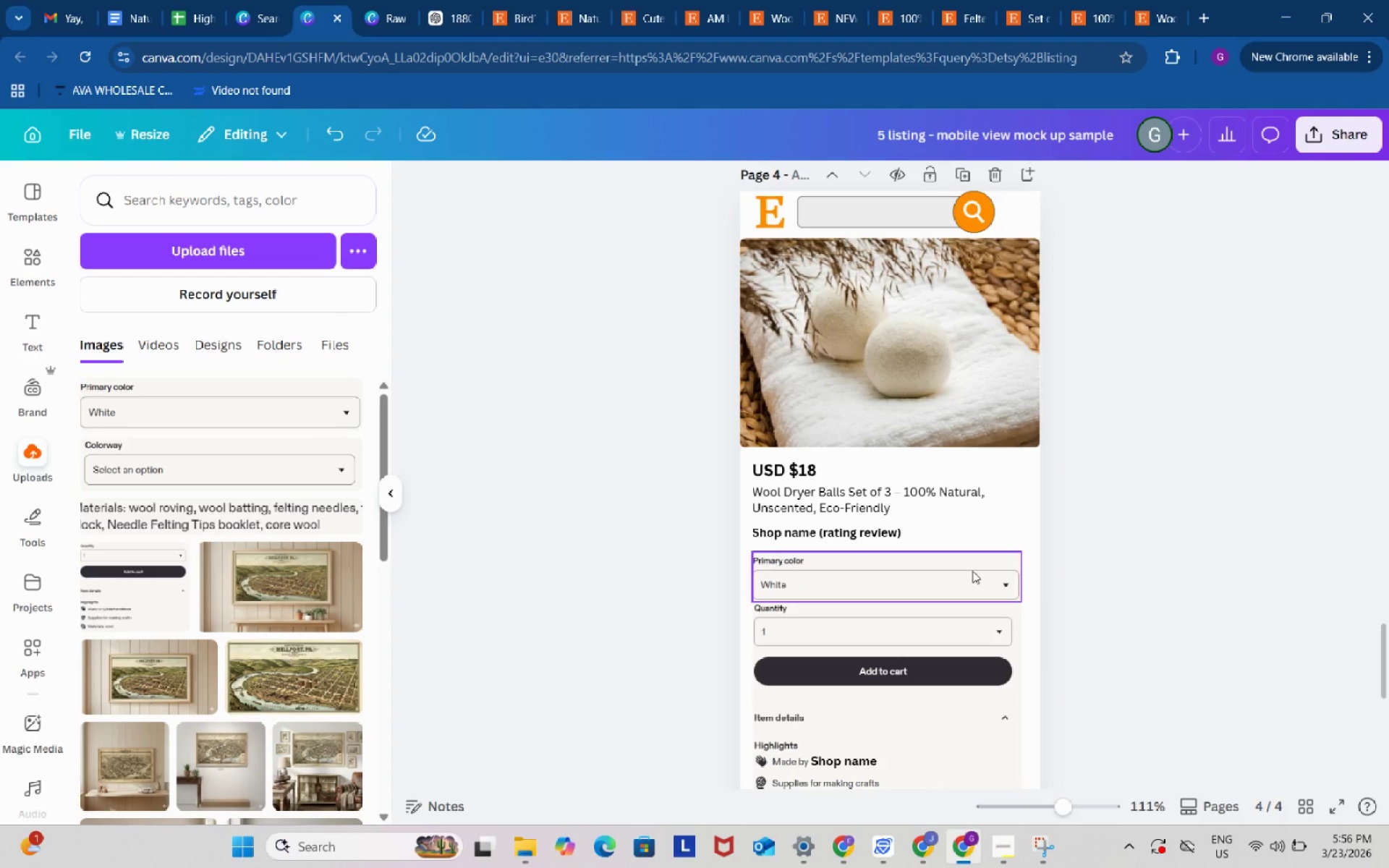 
left_click([972, 571])
 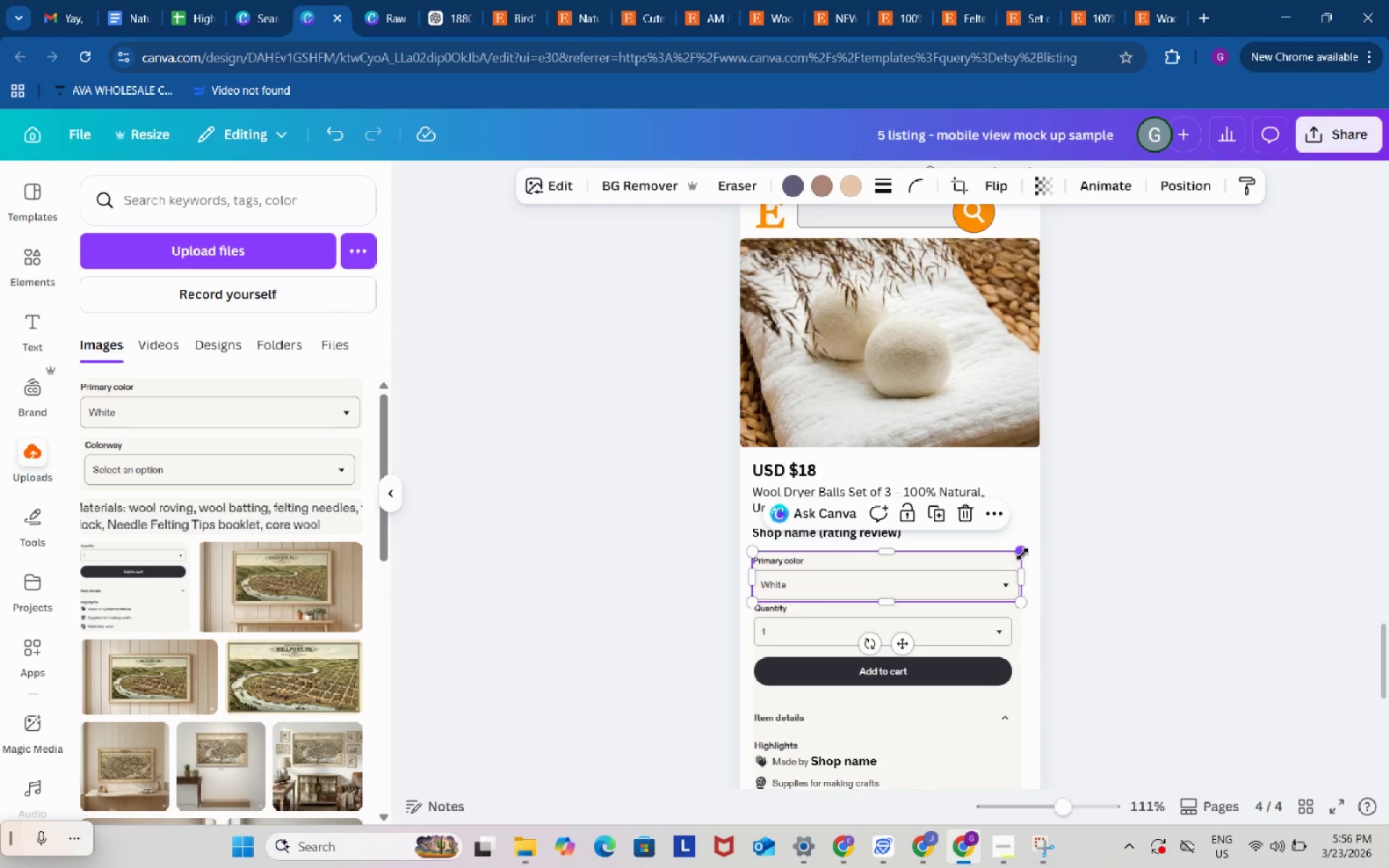 
left_click_drag(start_coordinate=[1021, 553], to_coordinate=[1016, 554])
 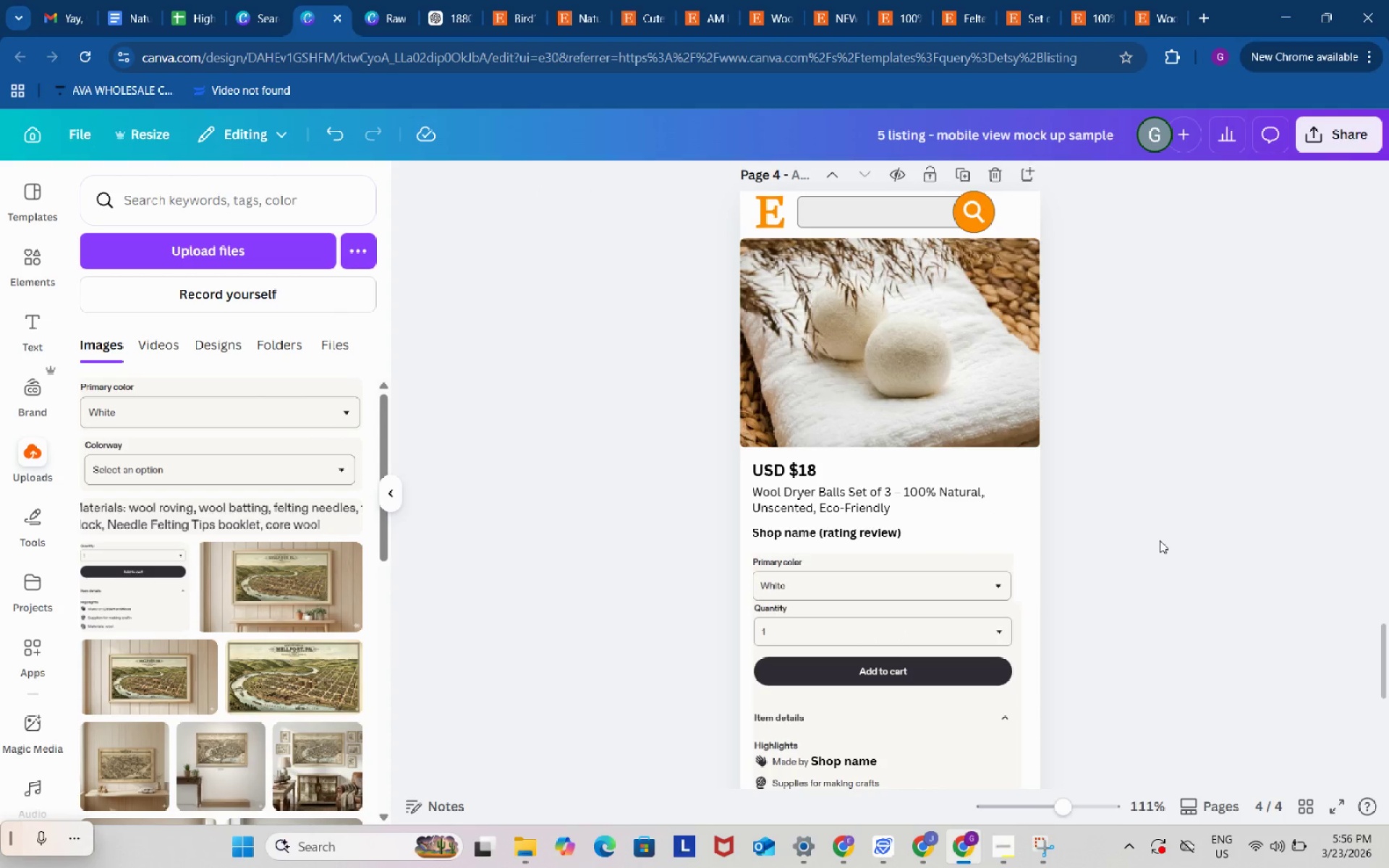 
double_click([1160, 540])
 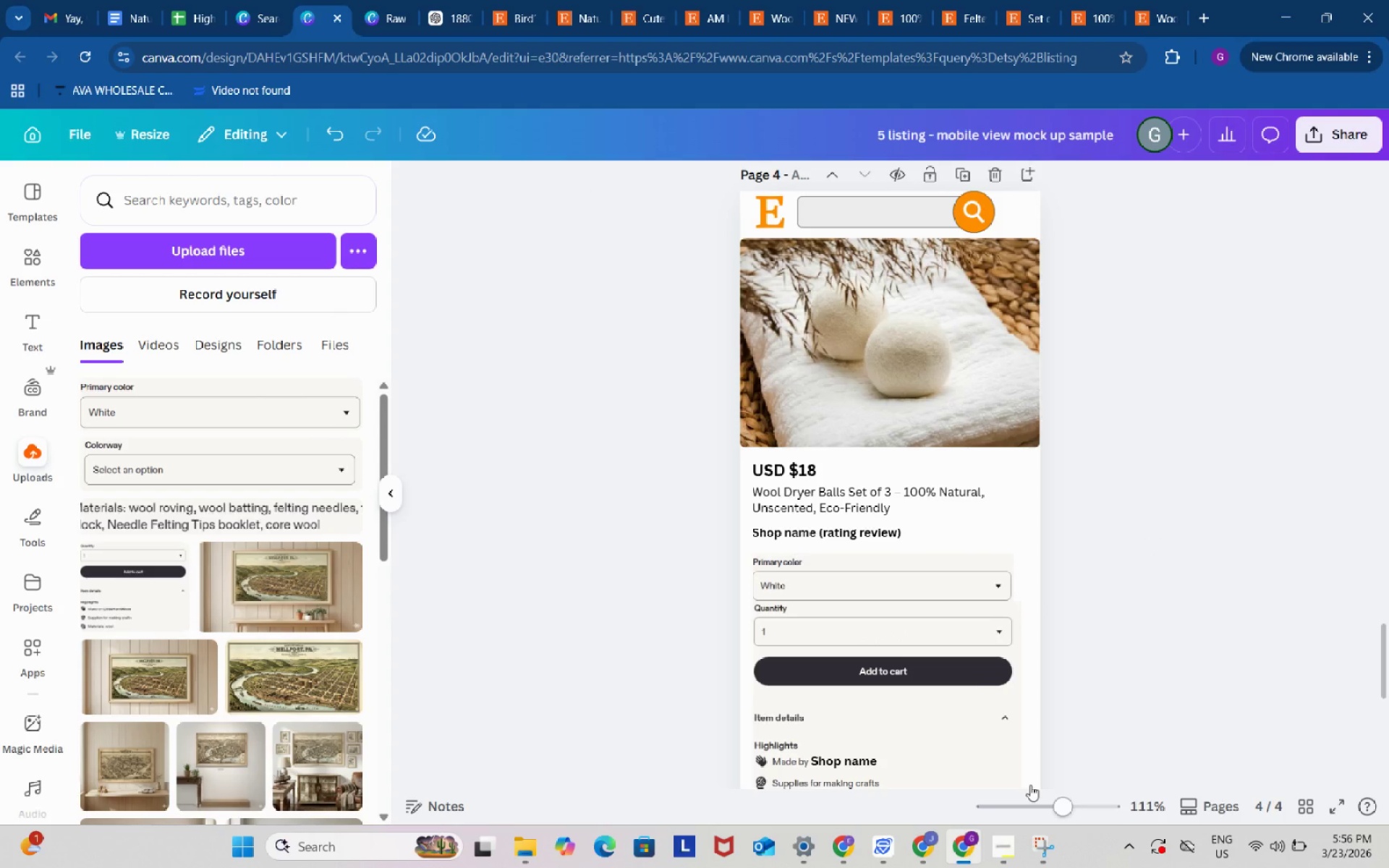 
left_click_drag(start_coordinate=[863, 575], to_coordinate=[867, 574])
 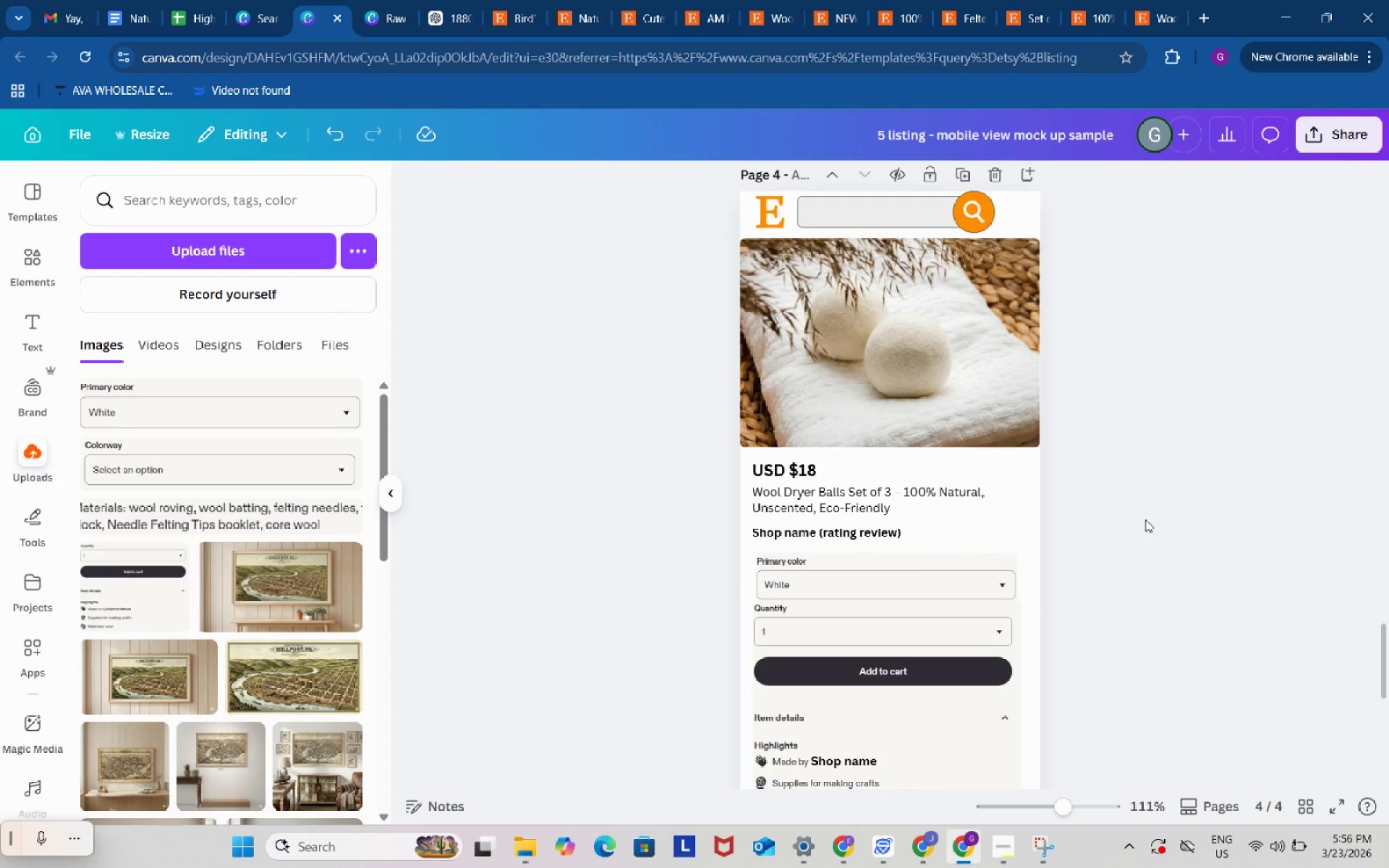 
double_click([1145, 519])
 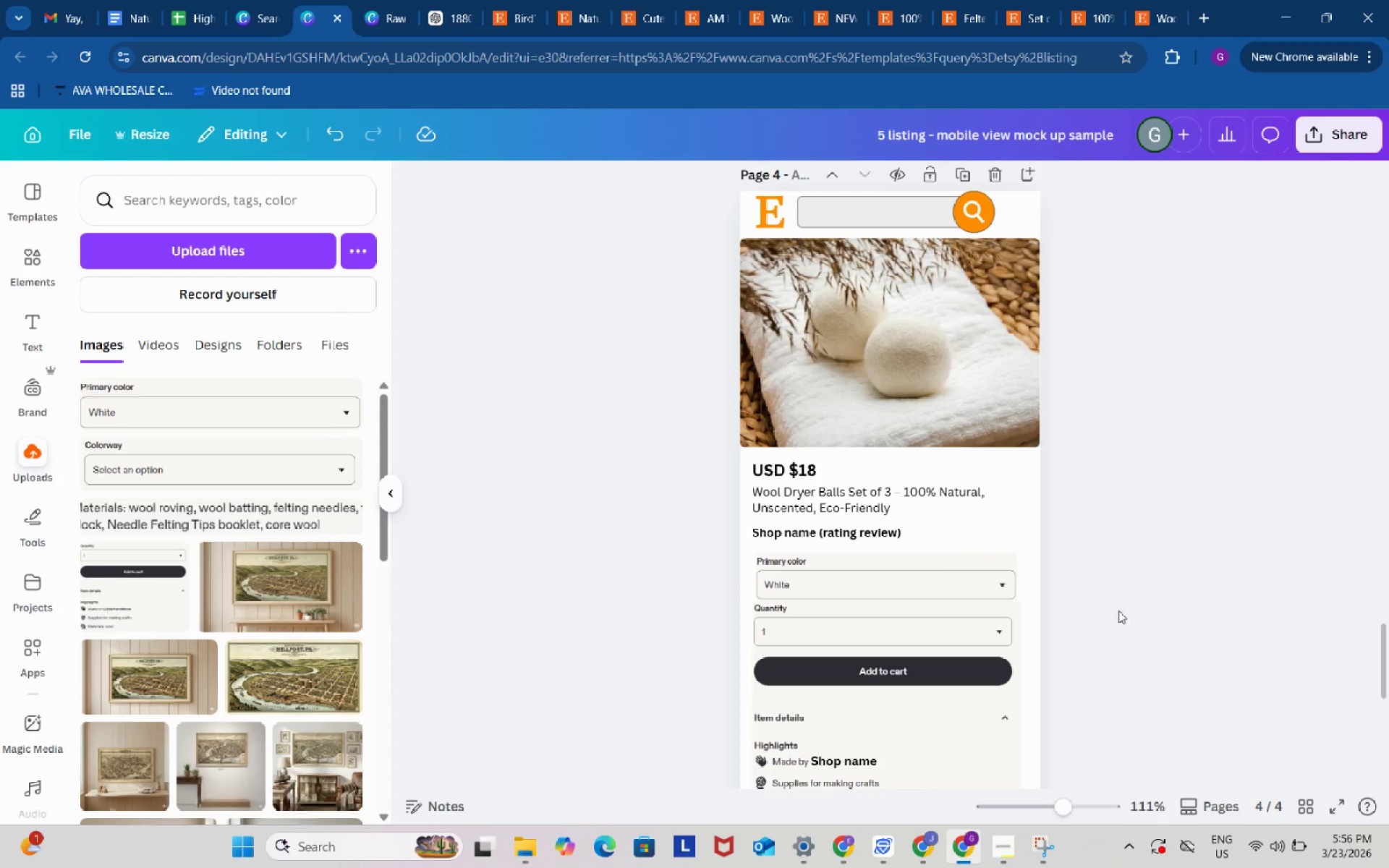 
left_click_drag(start_coordinate=[1066, 809], to_coordinate=[1083, 808])
 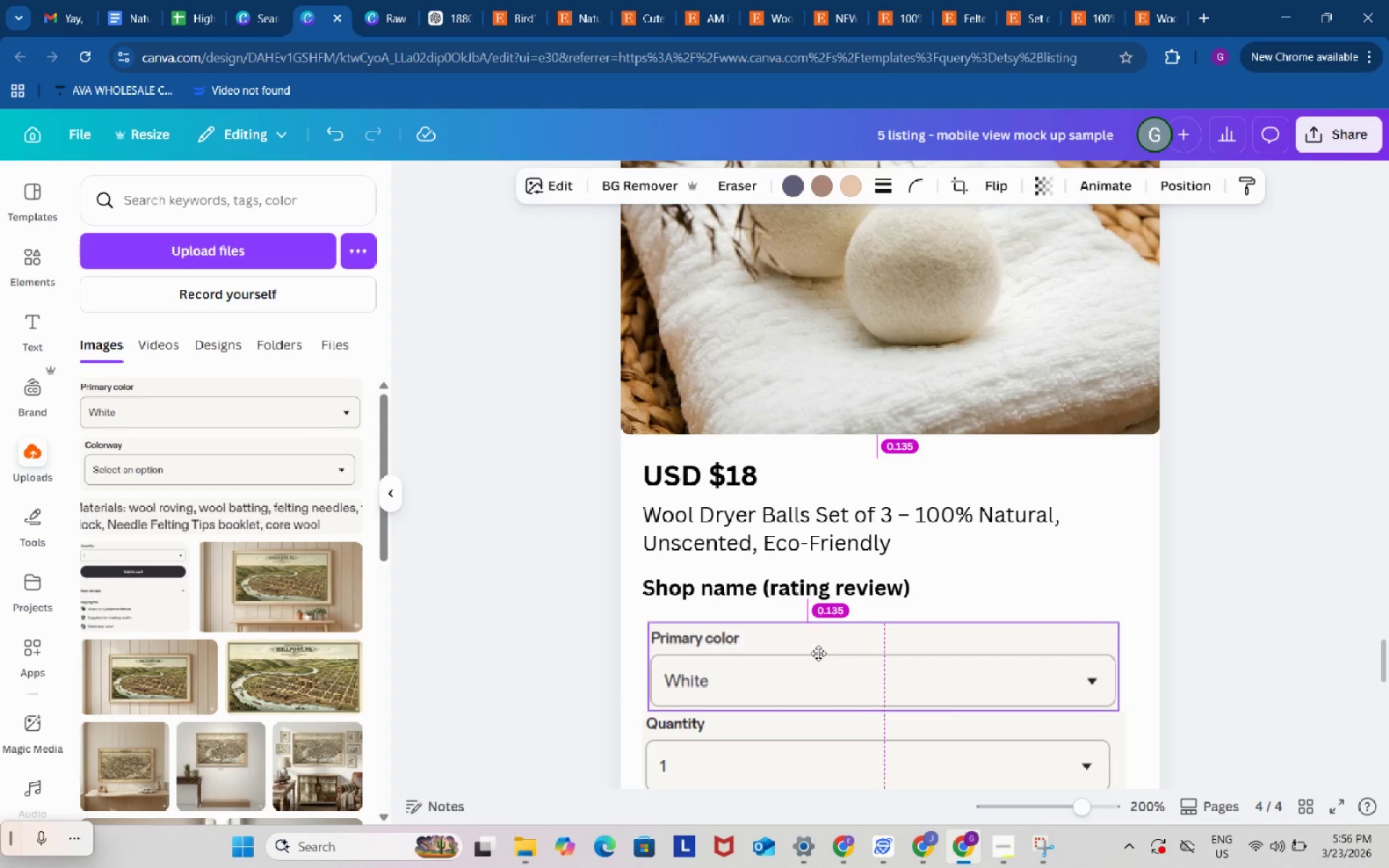 
wait(7.65)
 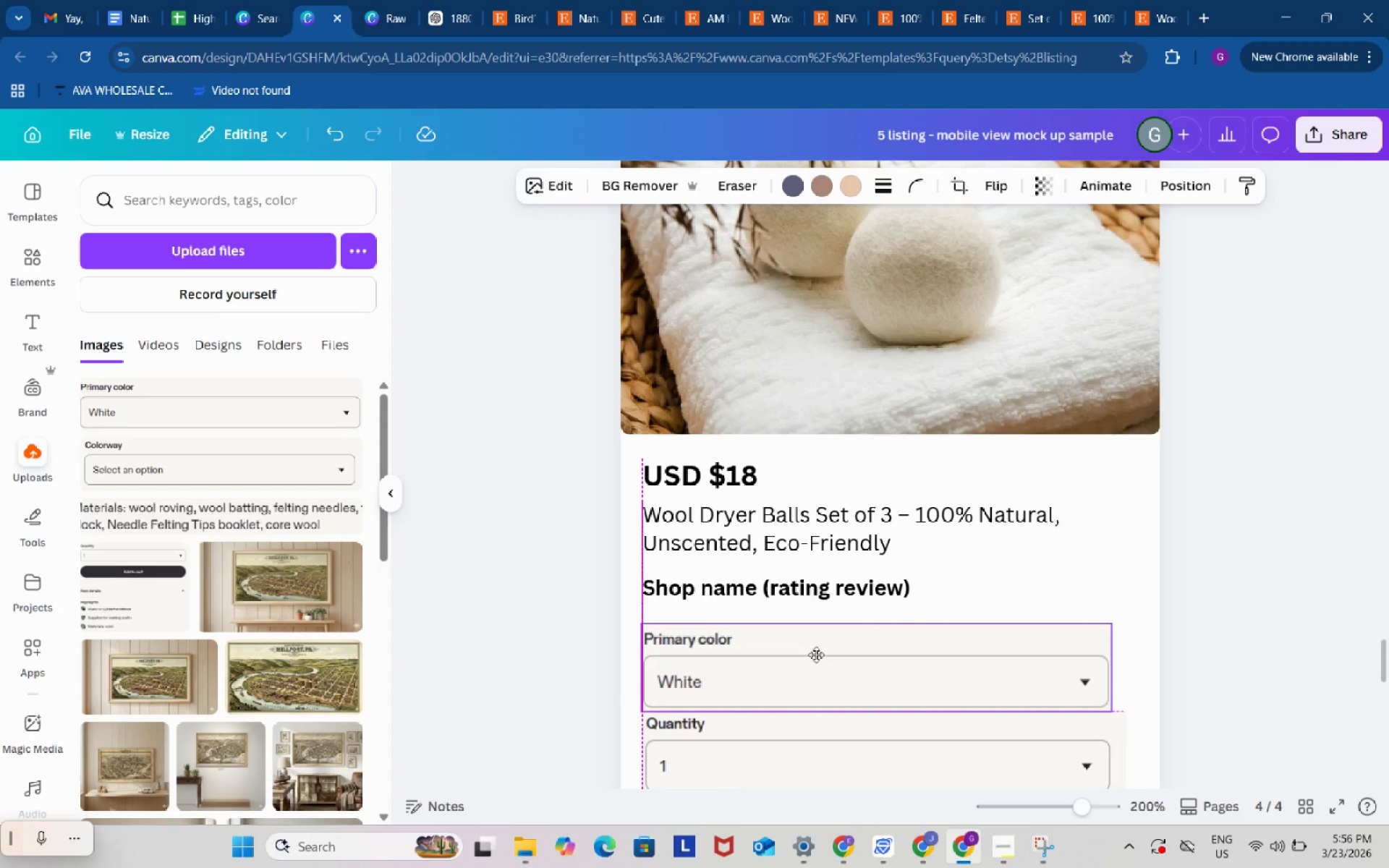 
left_click_drag(start_coordinate=[1118, 618], to_coordinate=[1111, 619])
 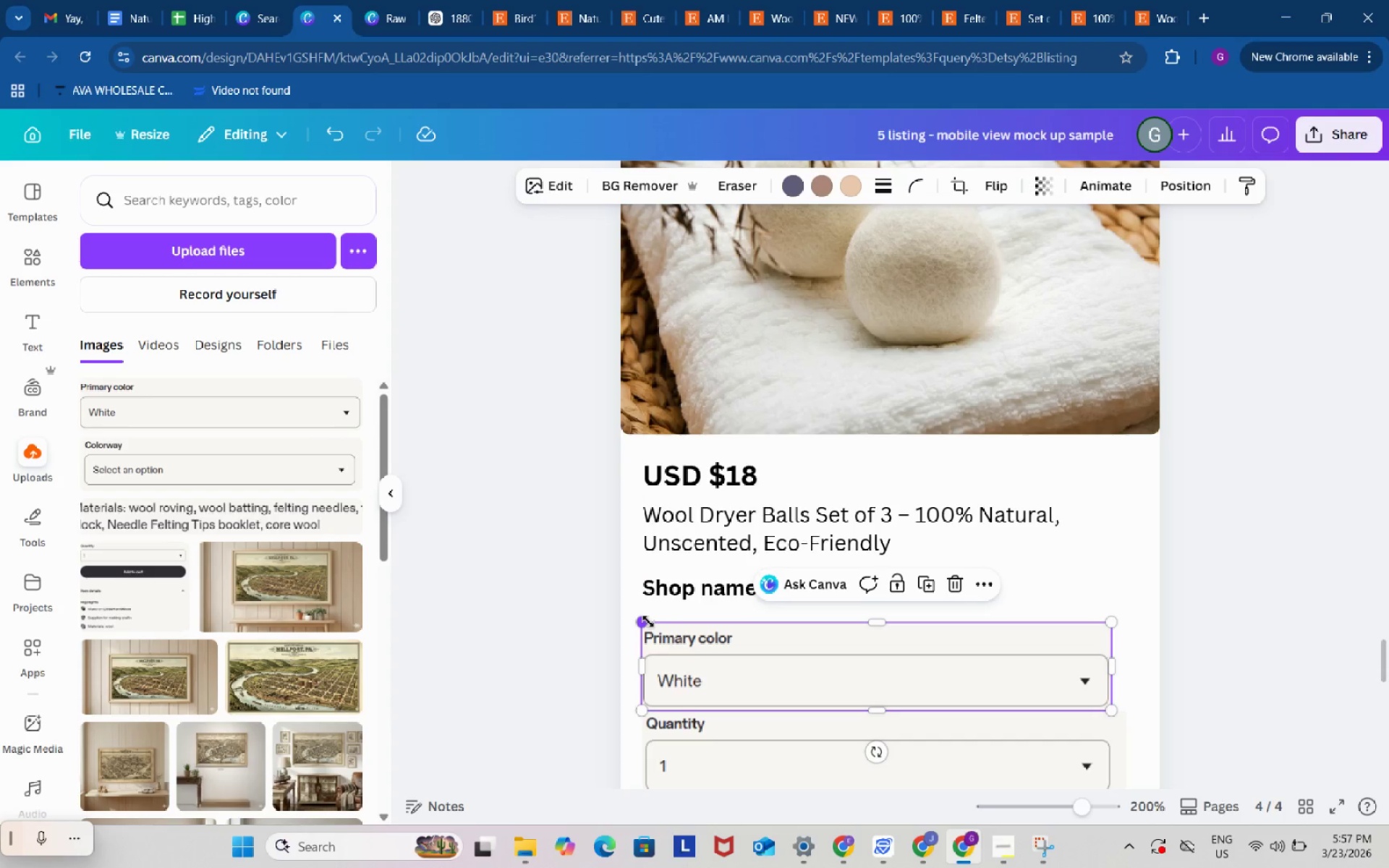 
wait(7.83)
 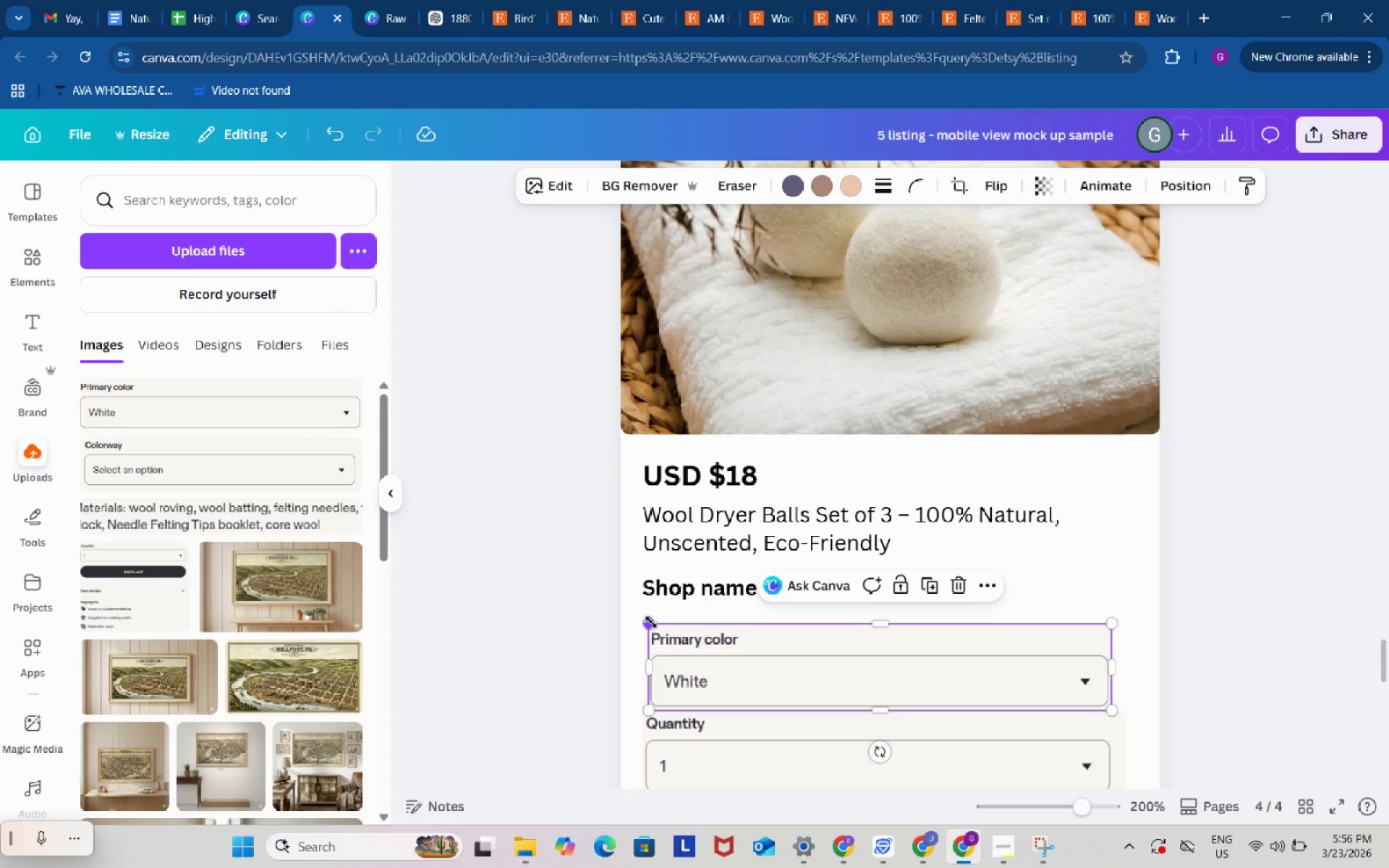 
double_click([577, 643])
 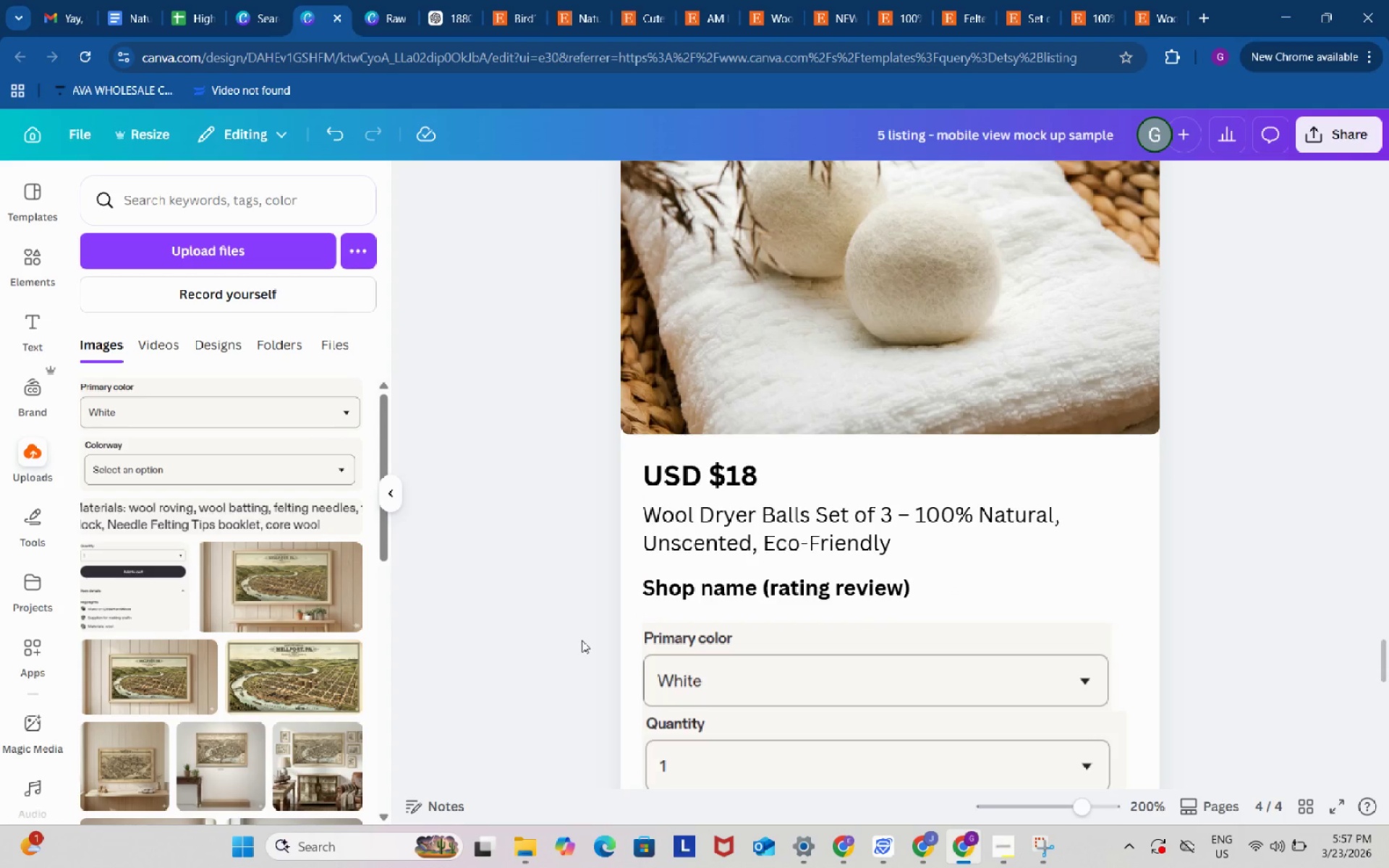 
scroll: coordinate [582, 640], scroll_direction: down, amount: 1.0
 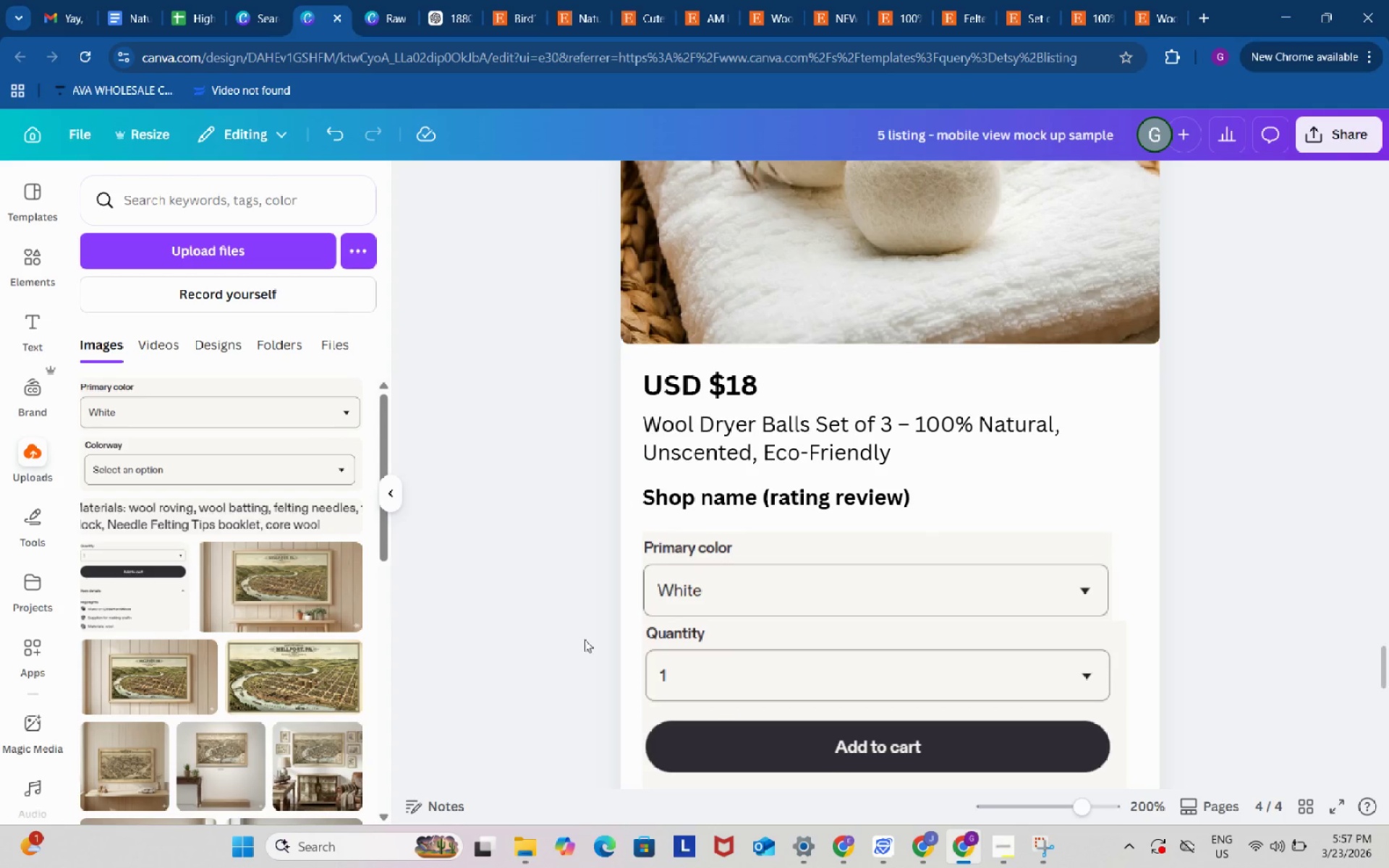 
mouse_move([795, 578])
 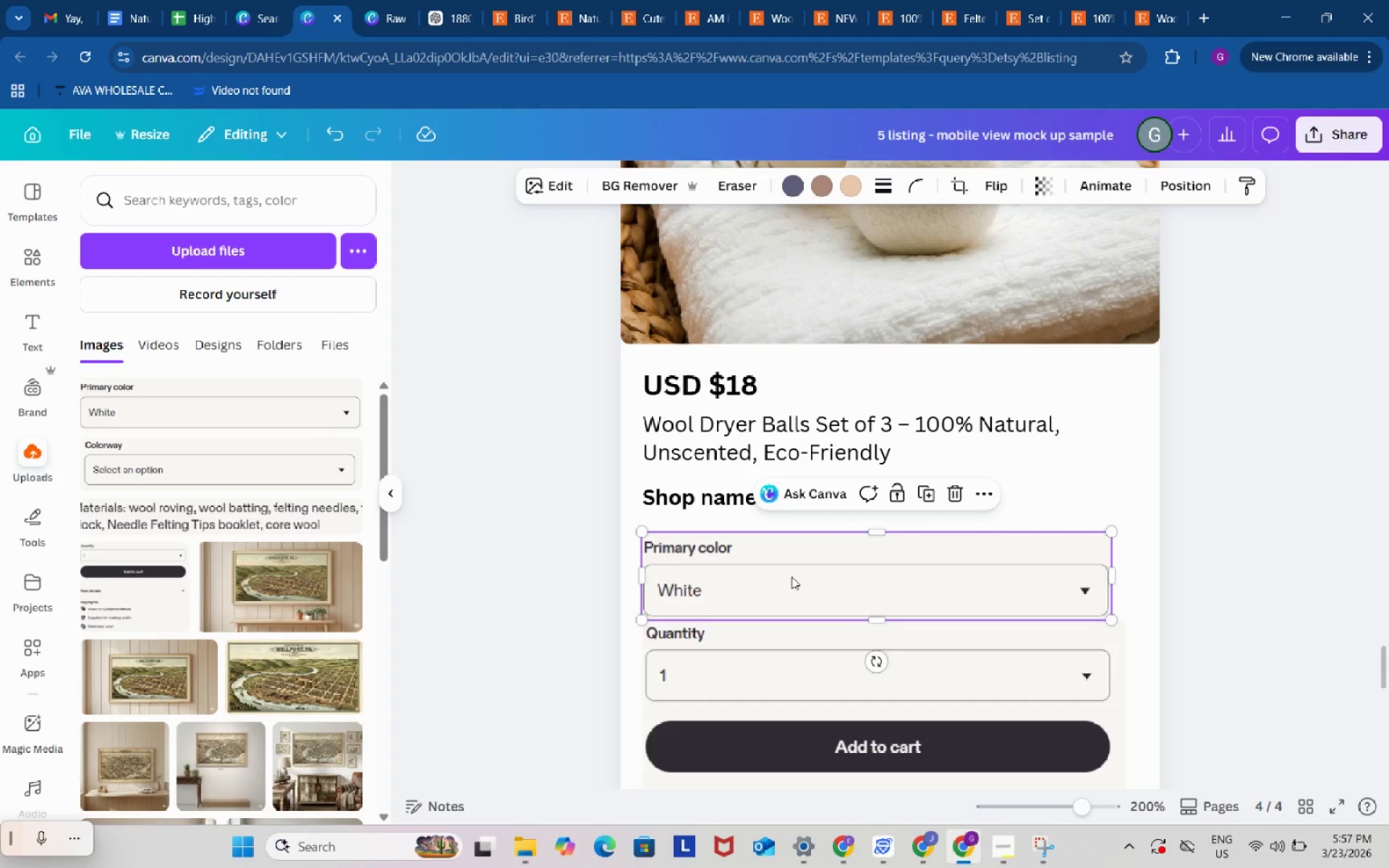 
left_click([791, 576])
 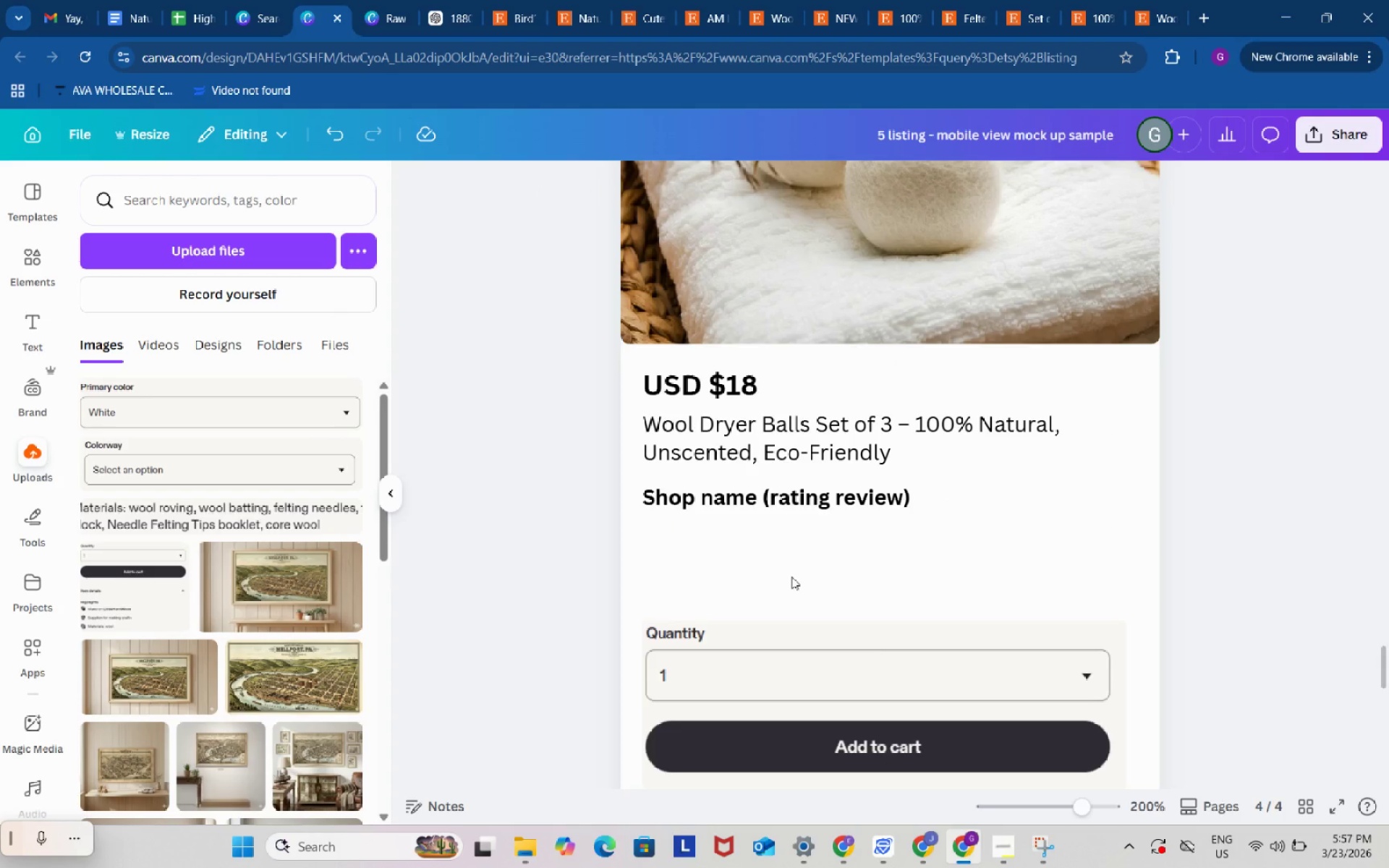 
key(Backspace)
 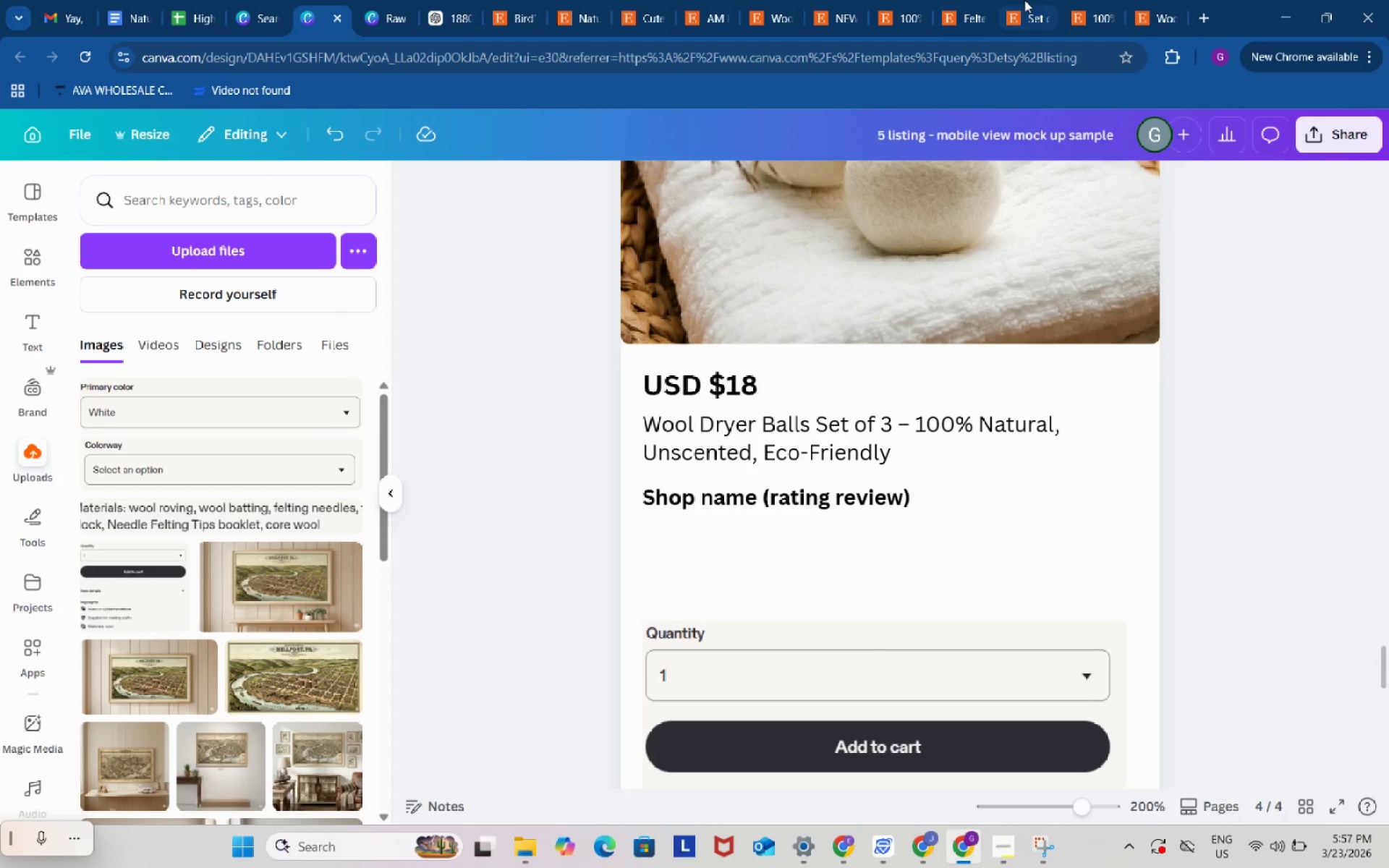 
left_click([1024, 0])
 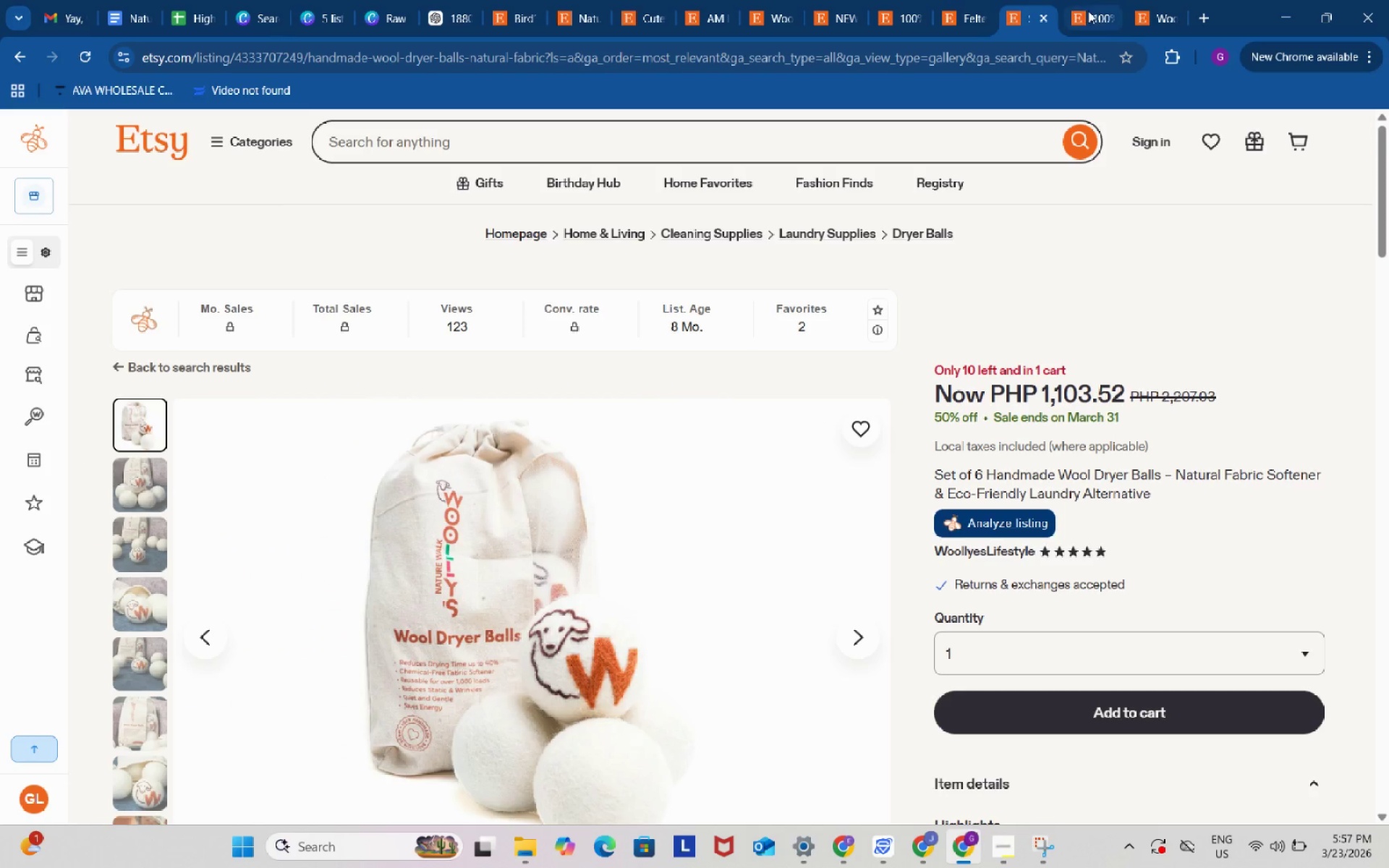 
left_click([1088, 11])
 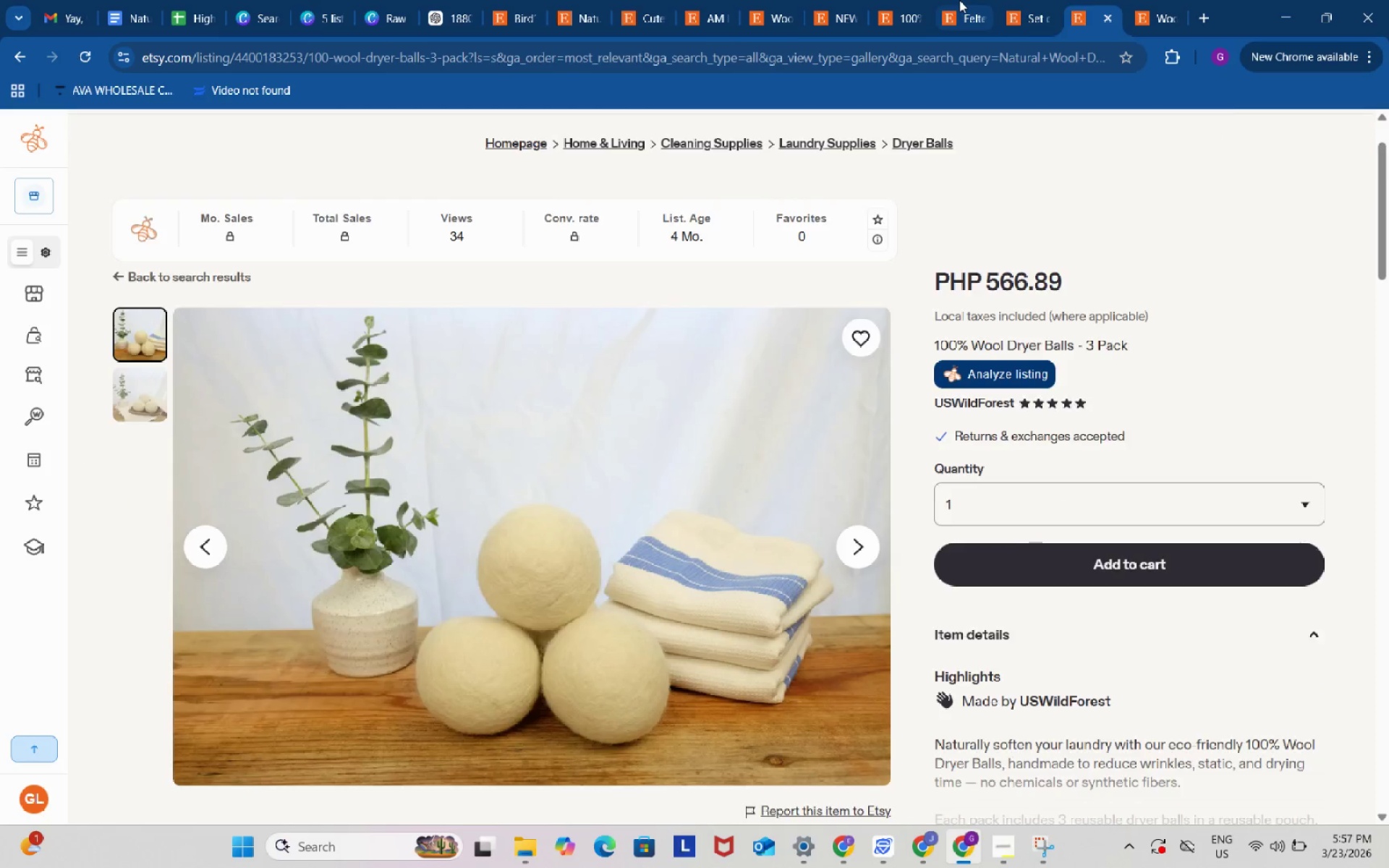 
left_click([959, 0])
 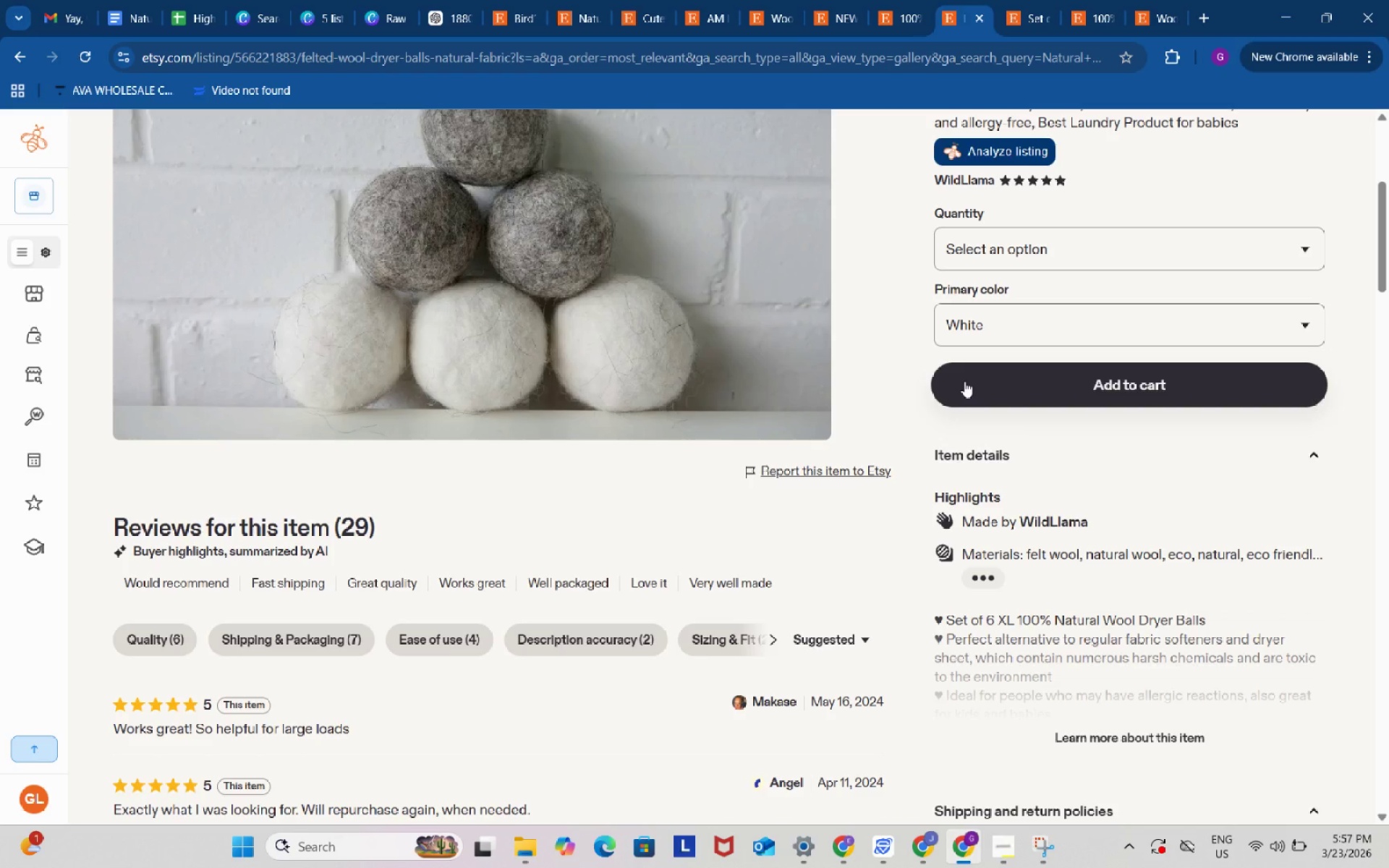 
key(Meta+Shift+S)
 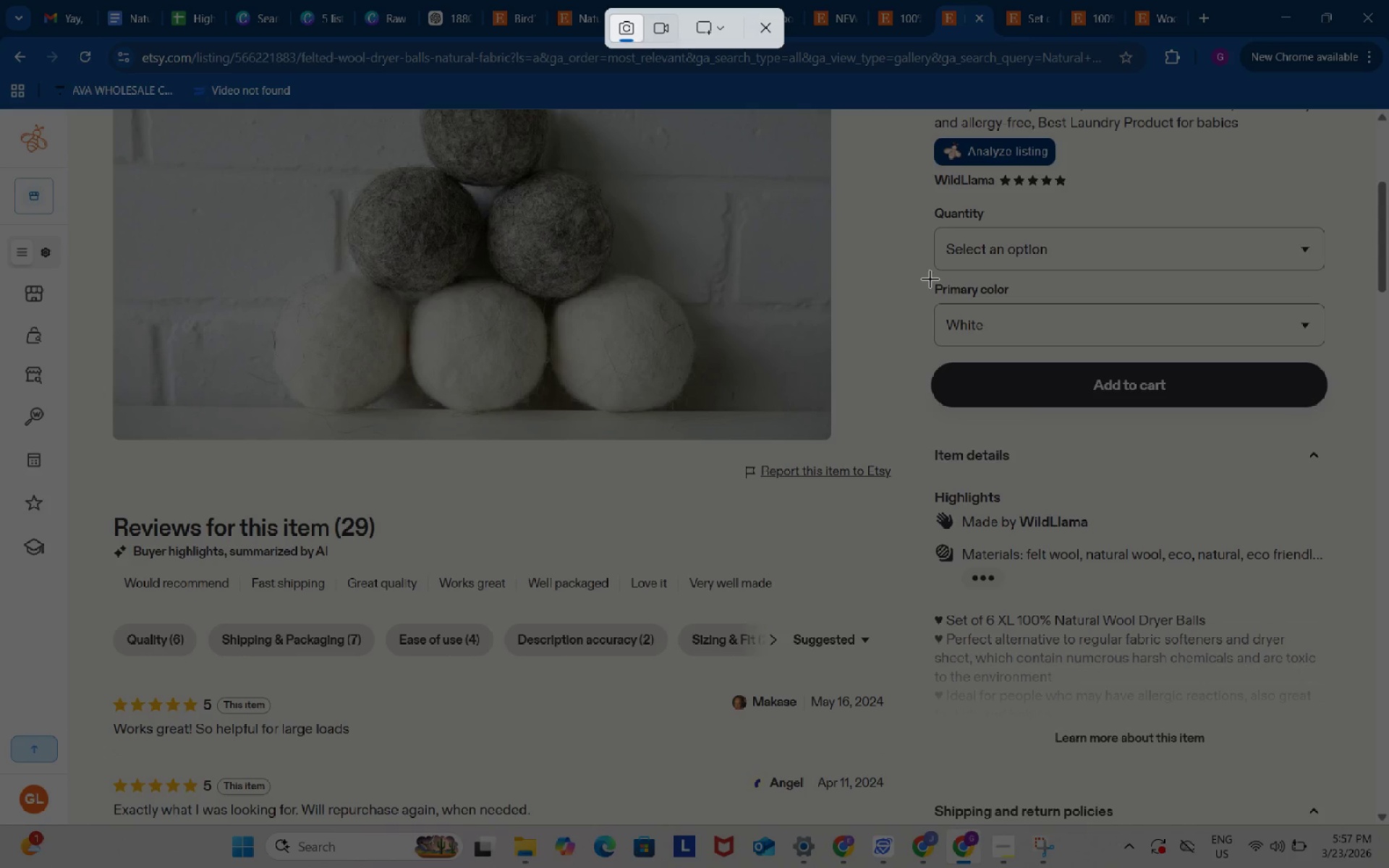 
left_click_drag(start_coordinate=[931, 278], to_coordinate=[1338, 353])
 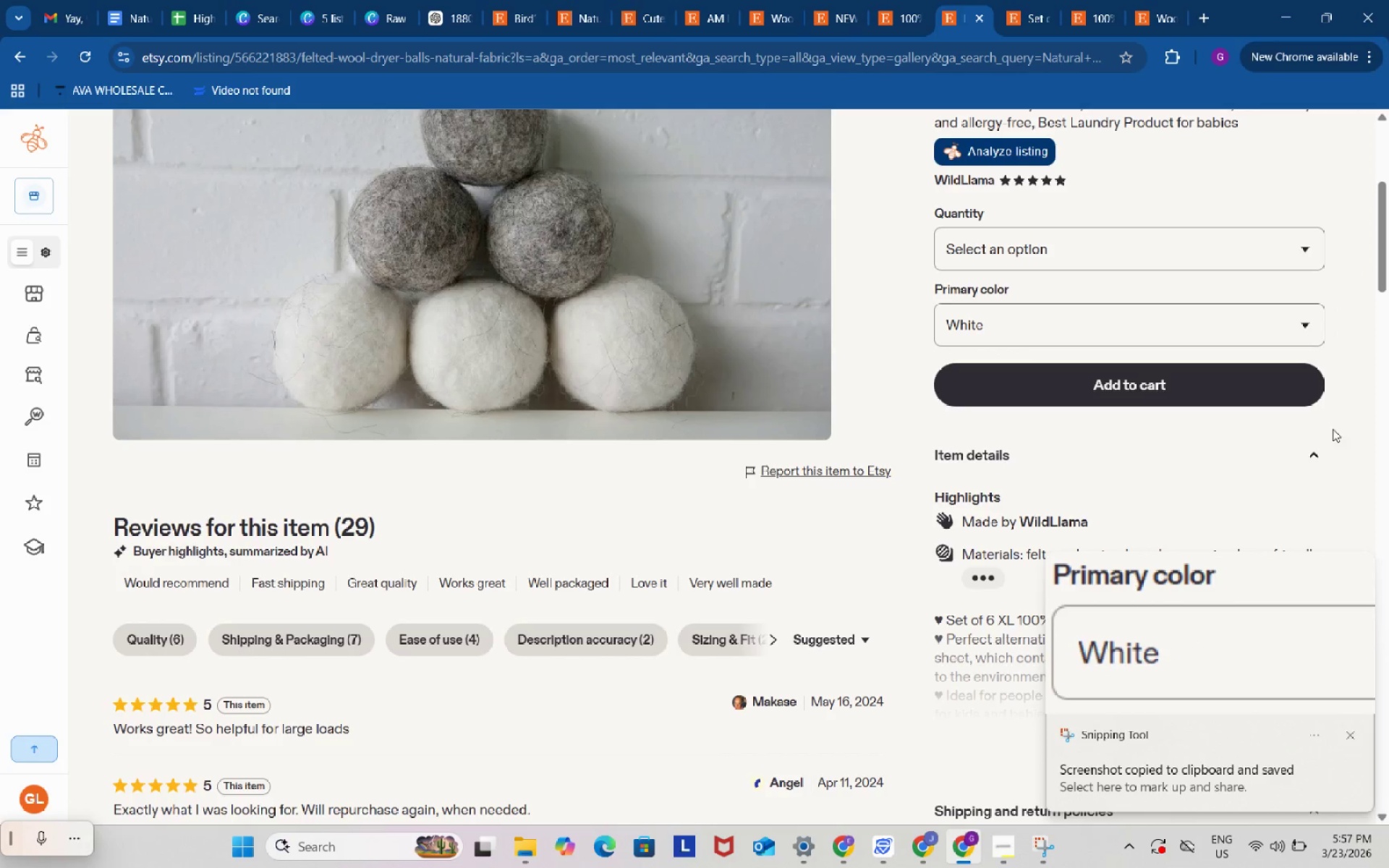 
left_click([1252, 671])
 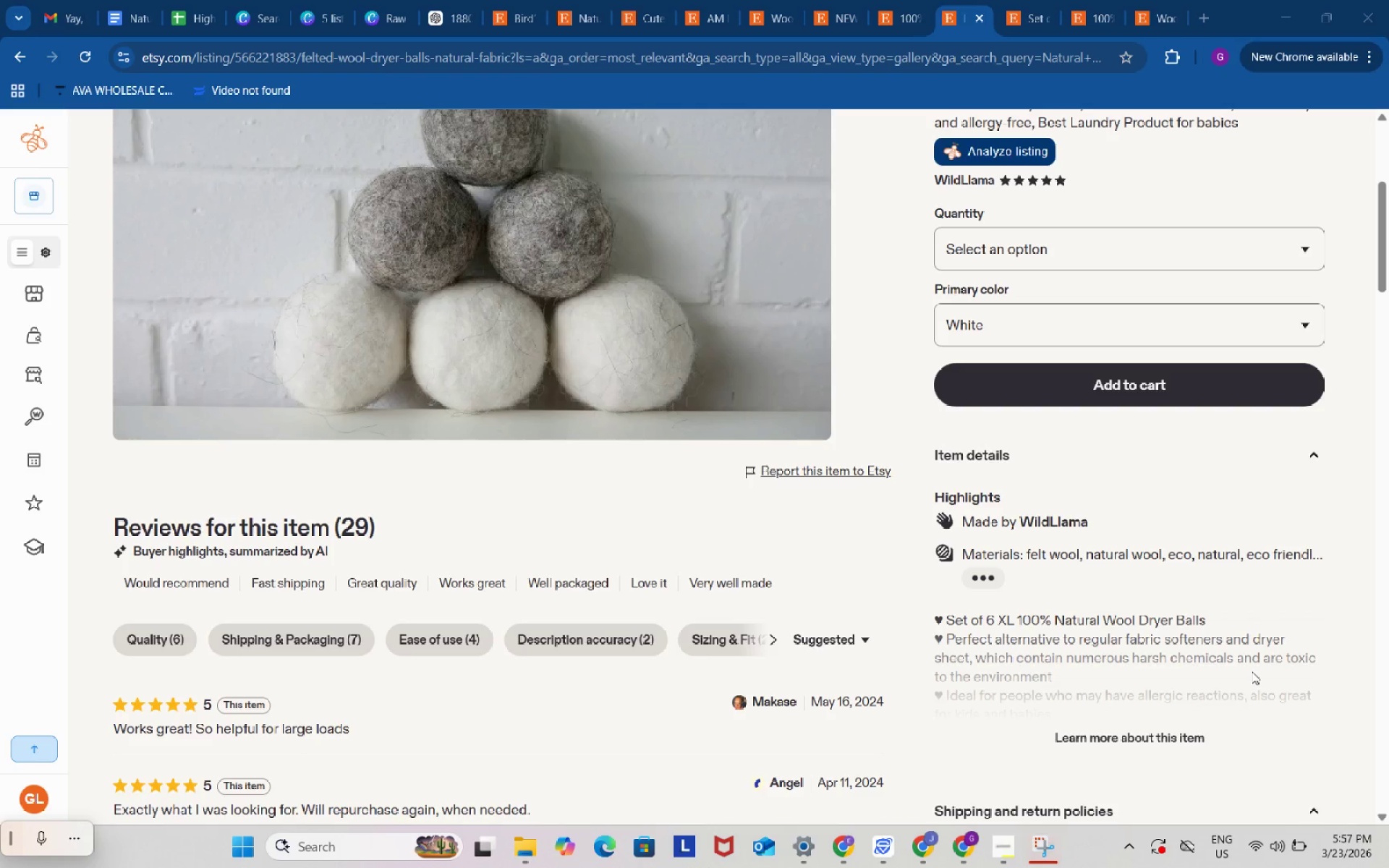 
wait(7.24)
 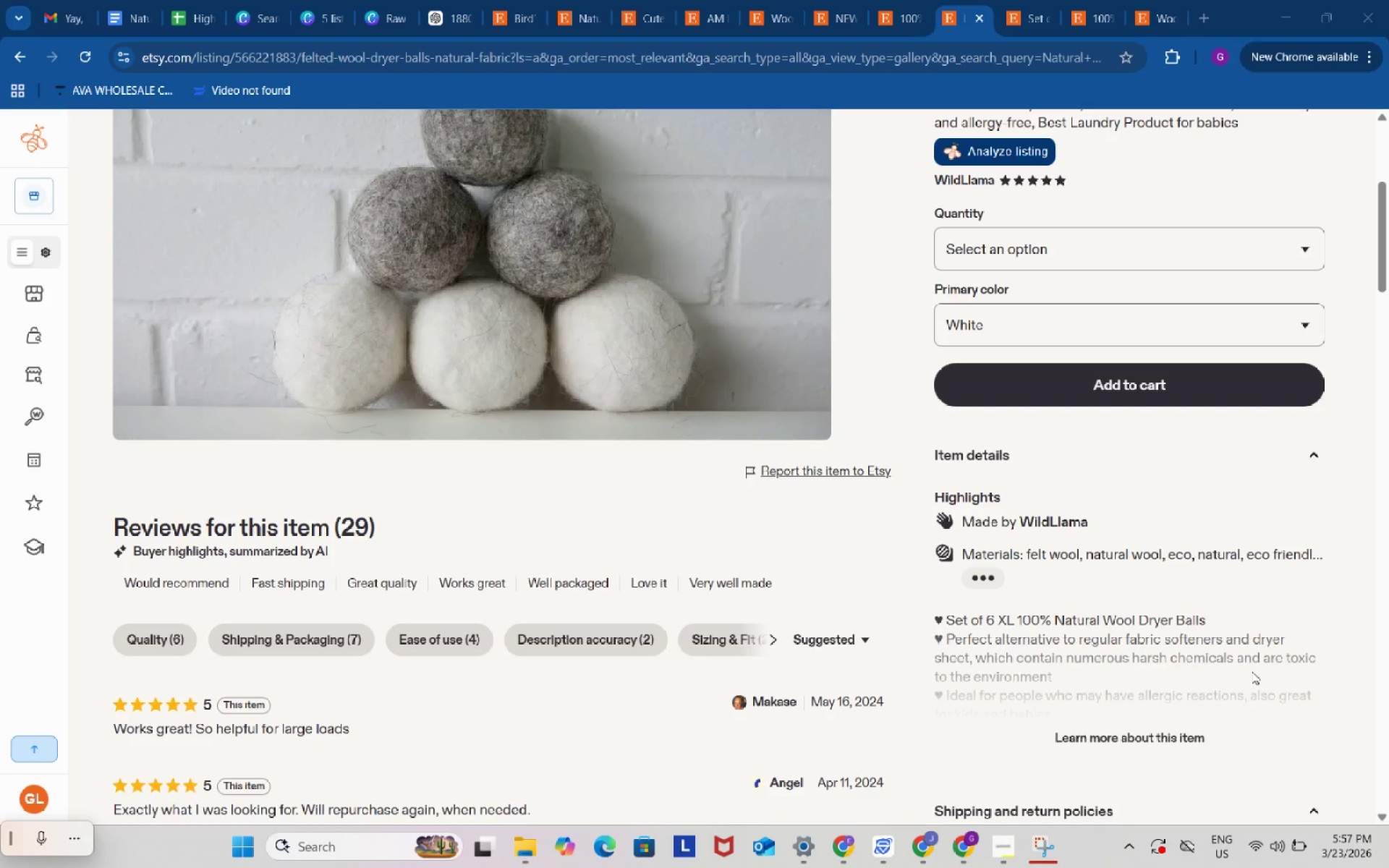 
left_click([1035, 754])
 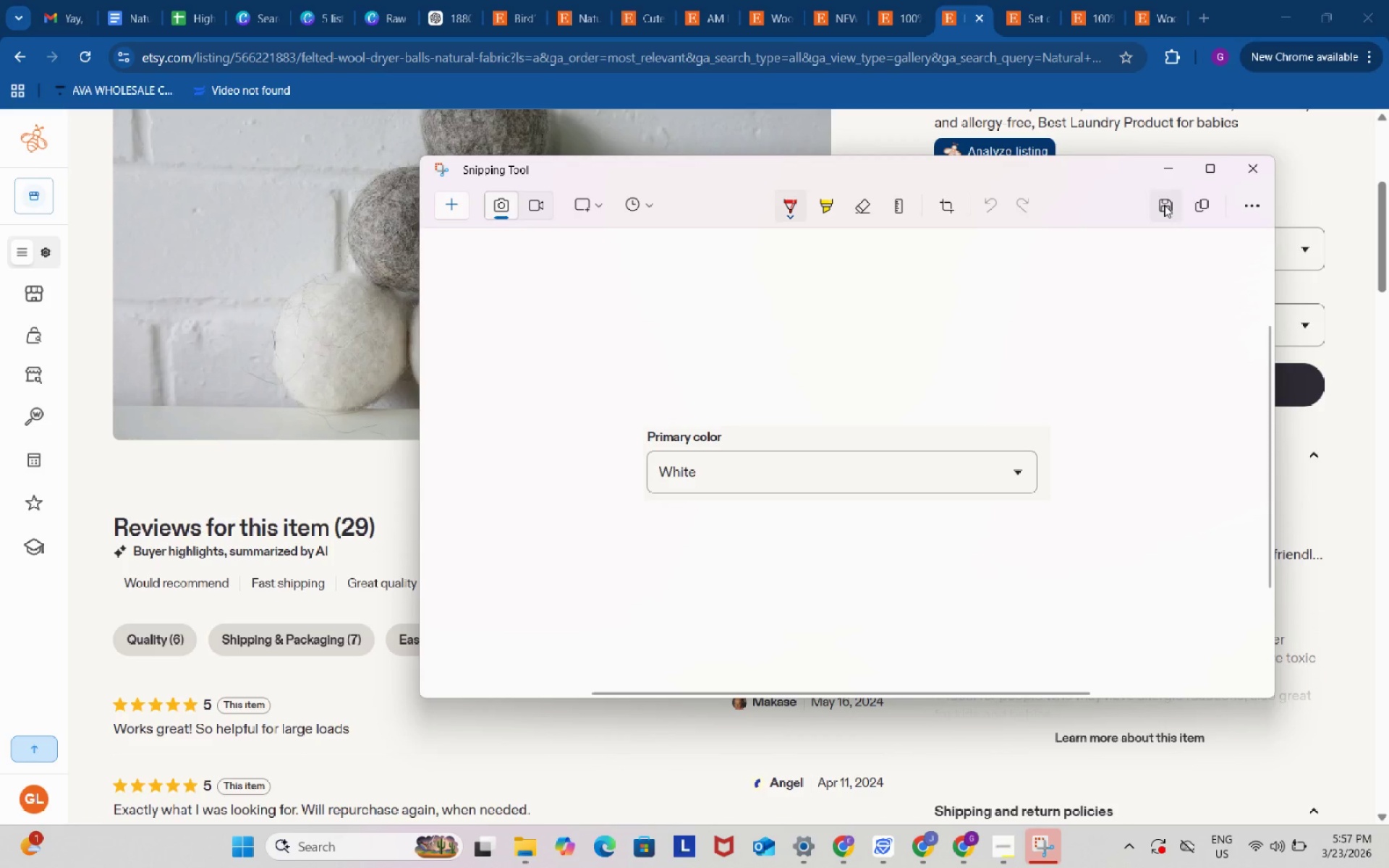 
left_click([1164, 205])
 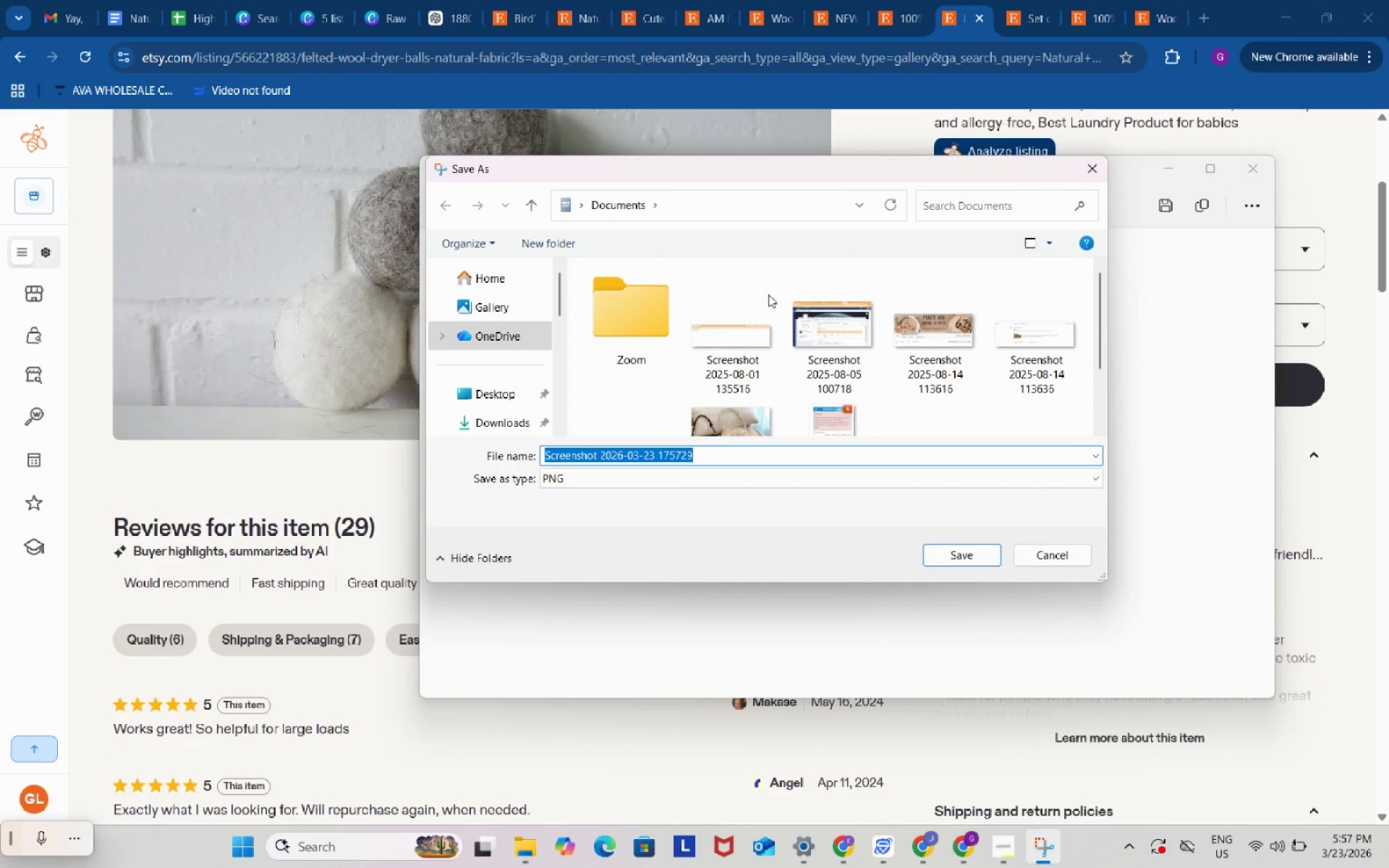 
left_click([511, 420])
 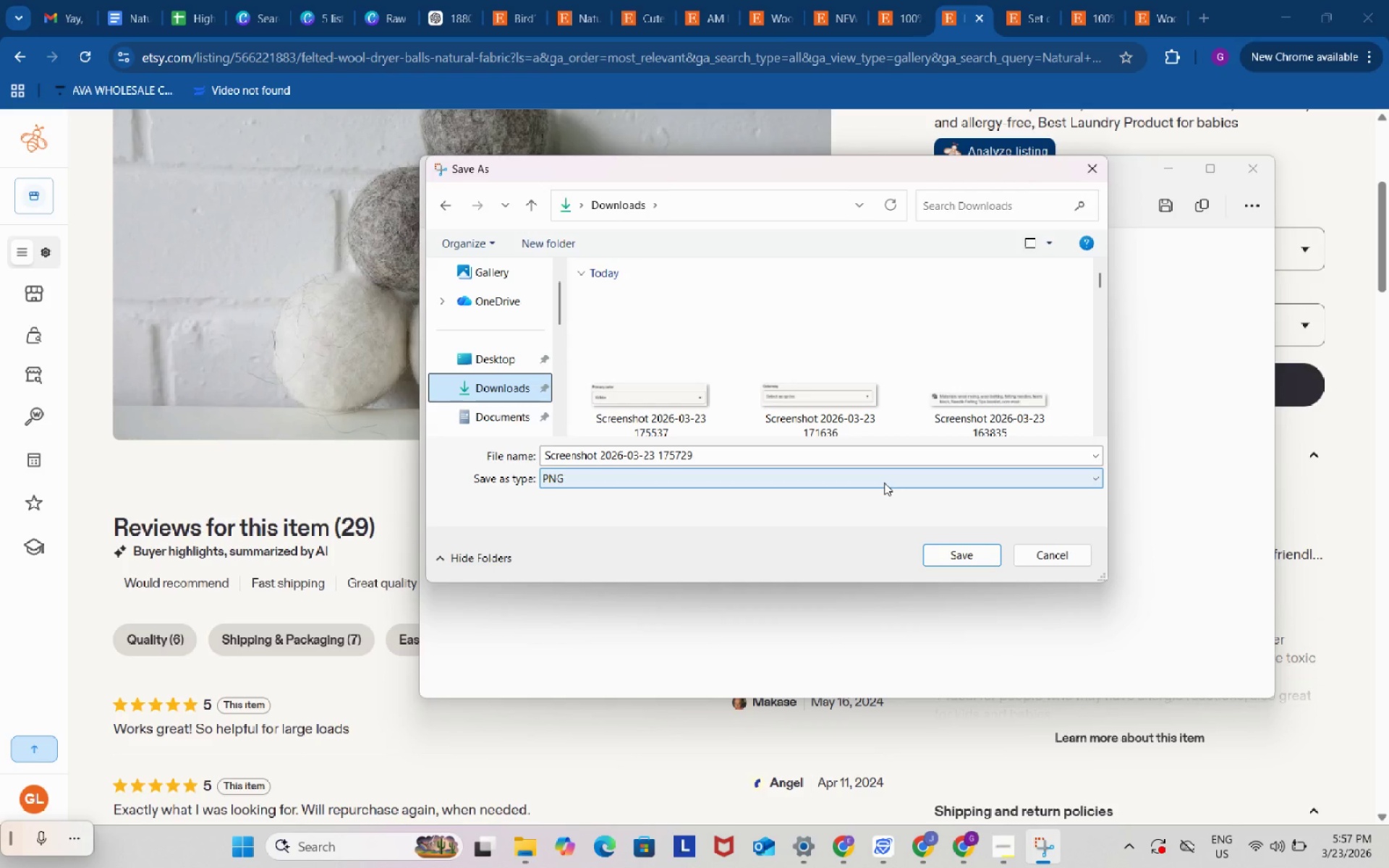 
wait(8.48)
 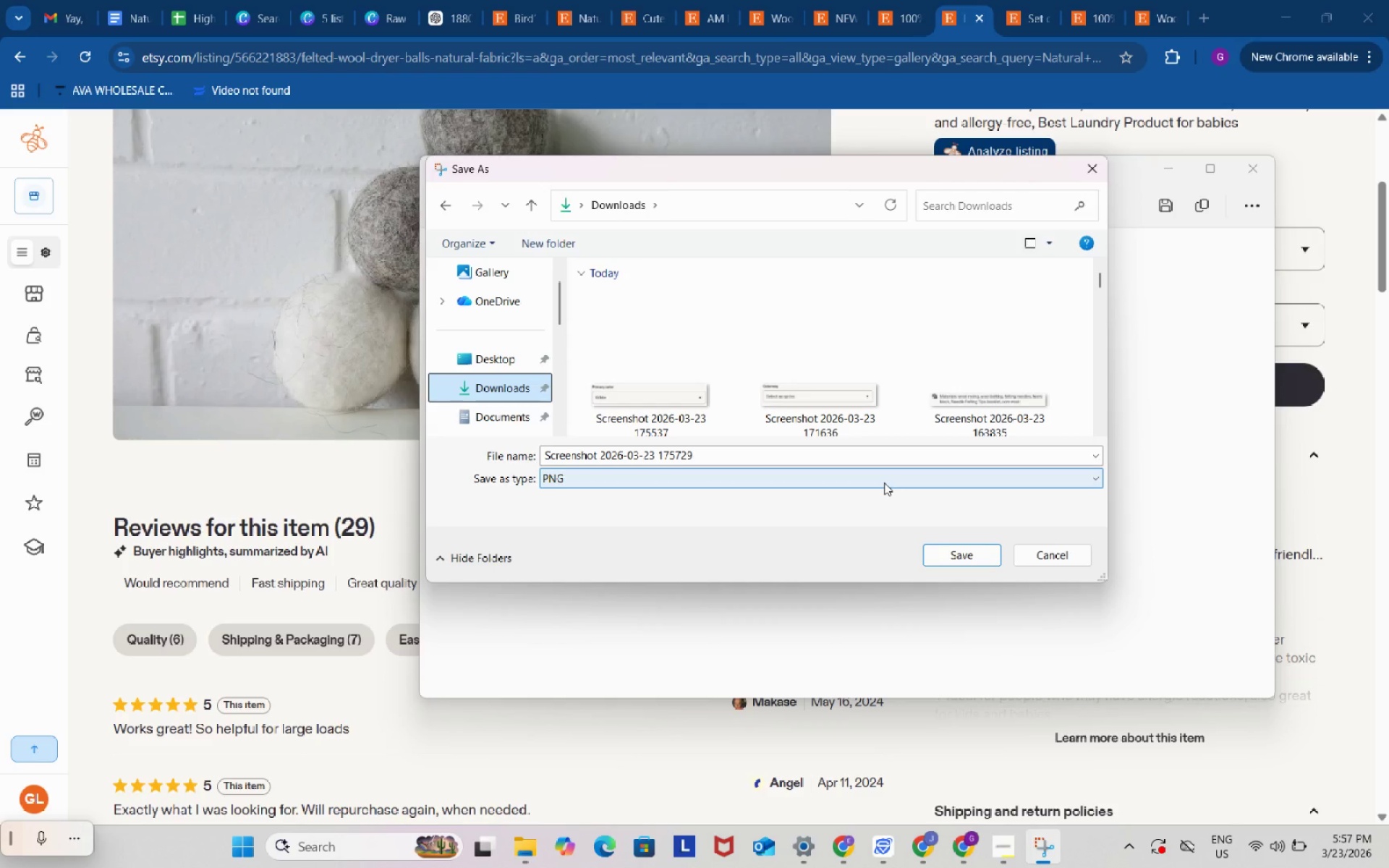 
left_click([495, 384])
 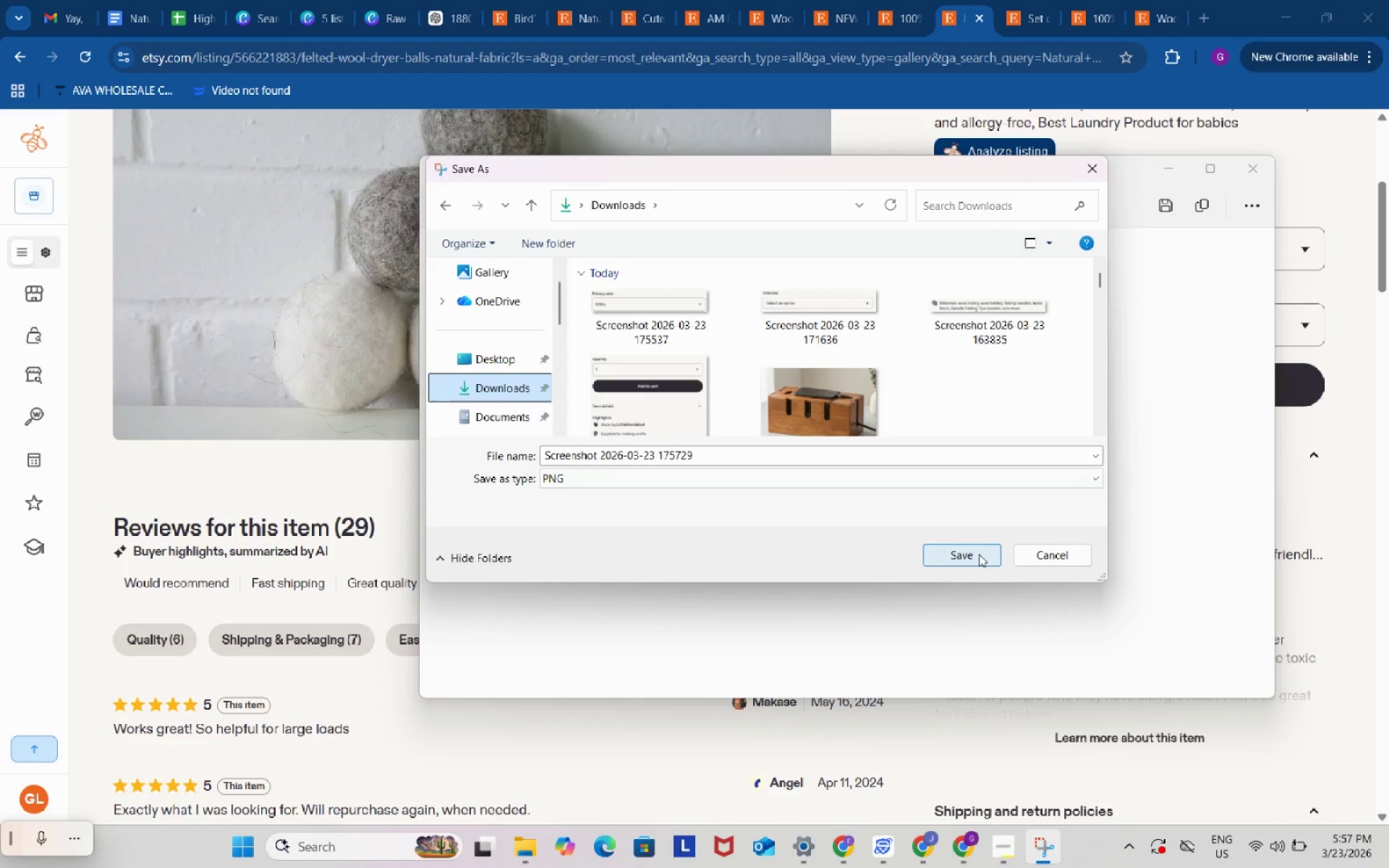 
left_click([979, 554])
 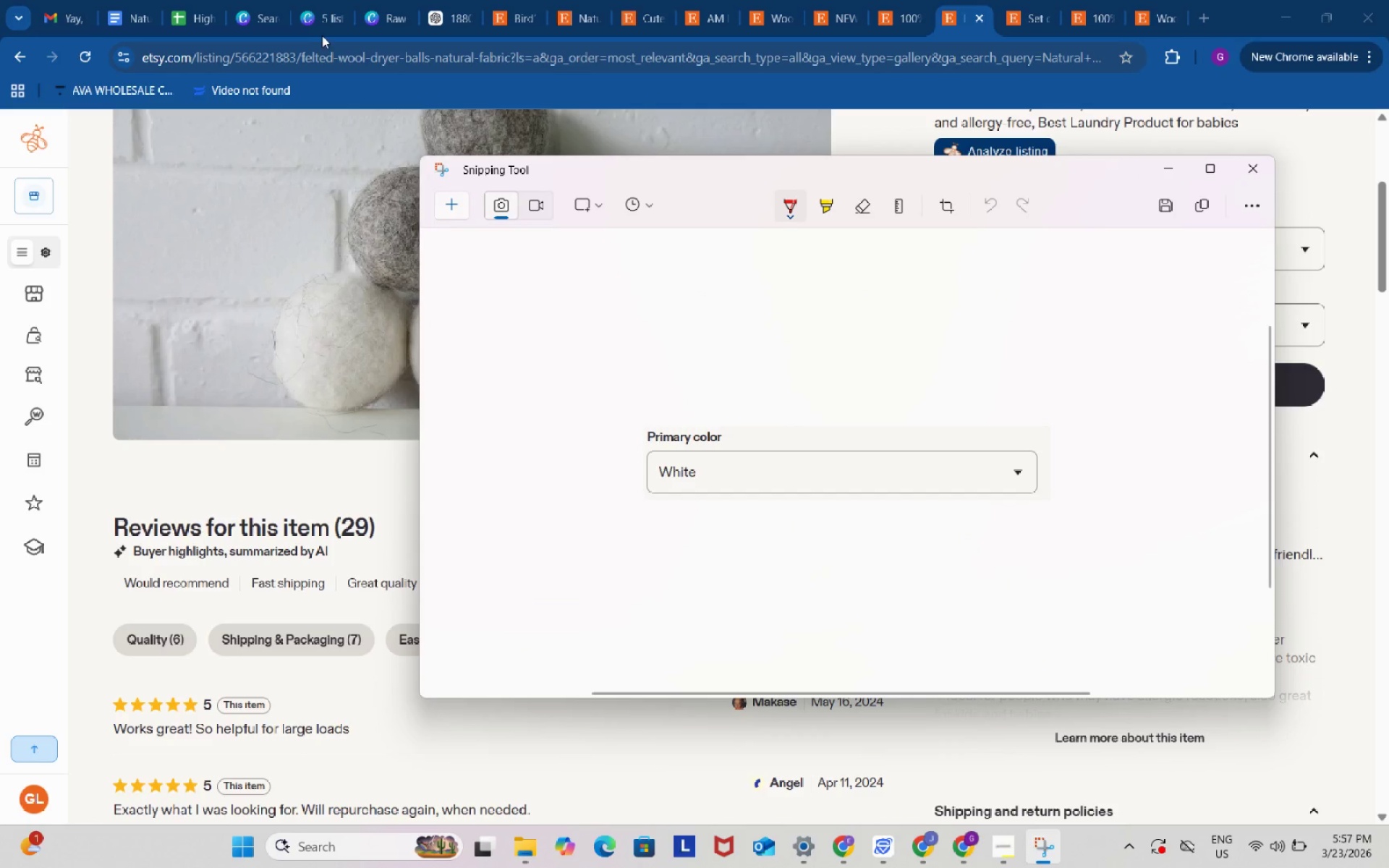 
left_click([326, 9])
 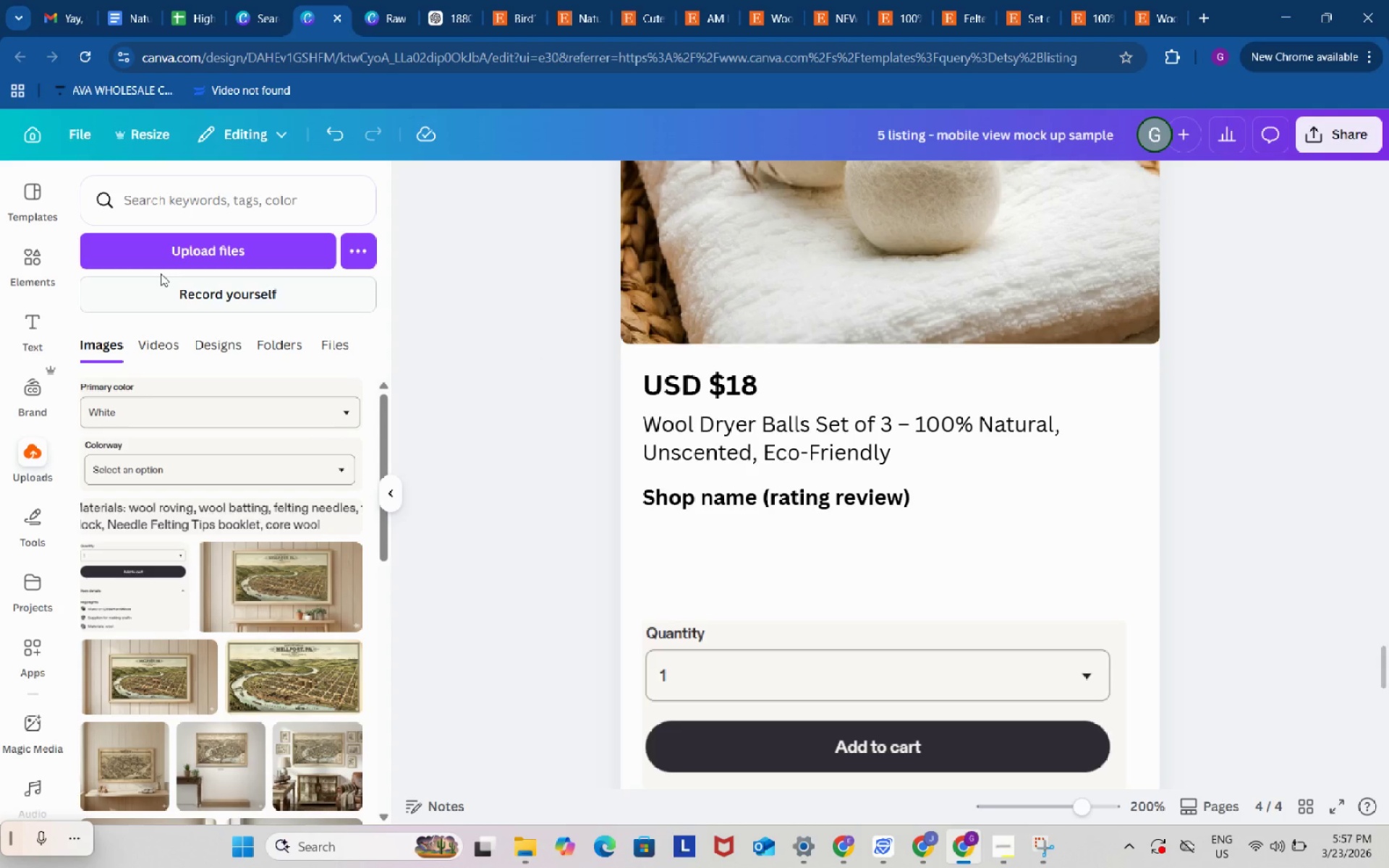 
left_click([161, 255])
 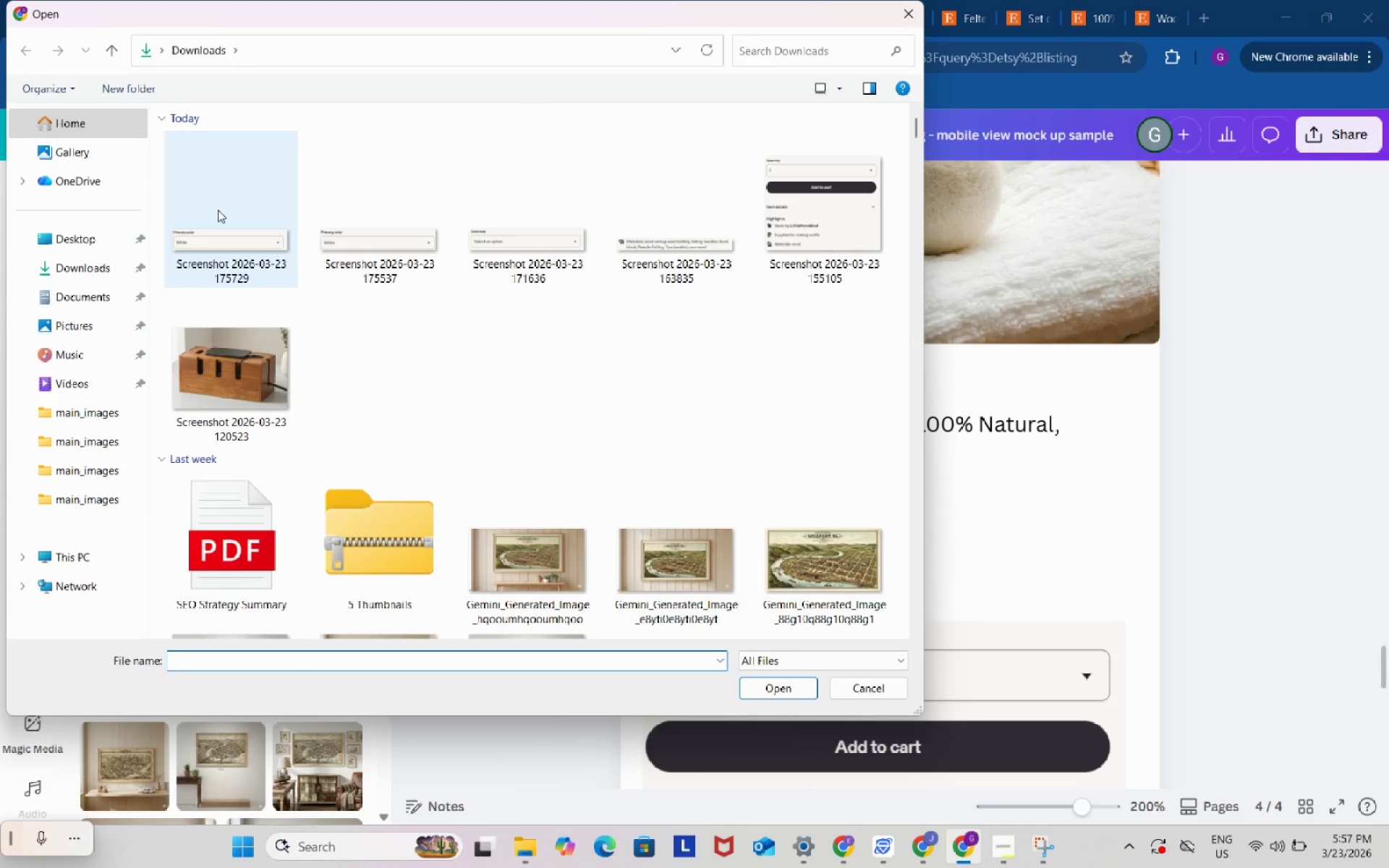 
left_click([221, 216])
 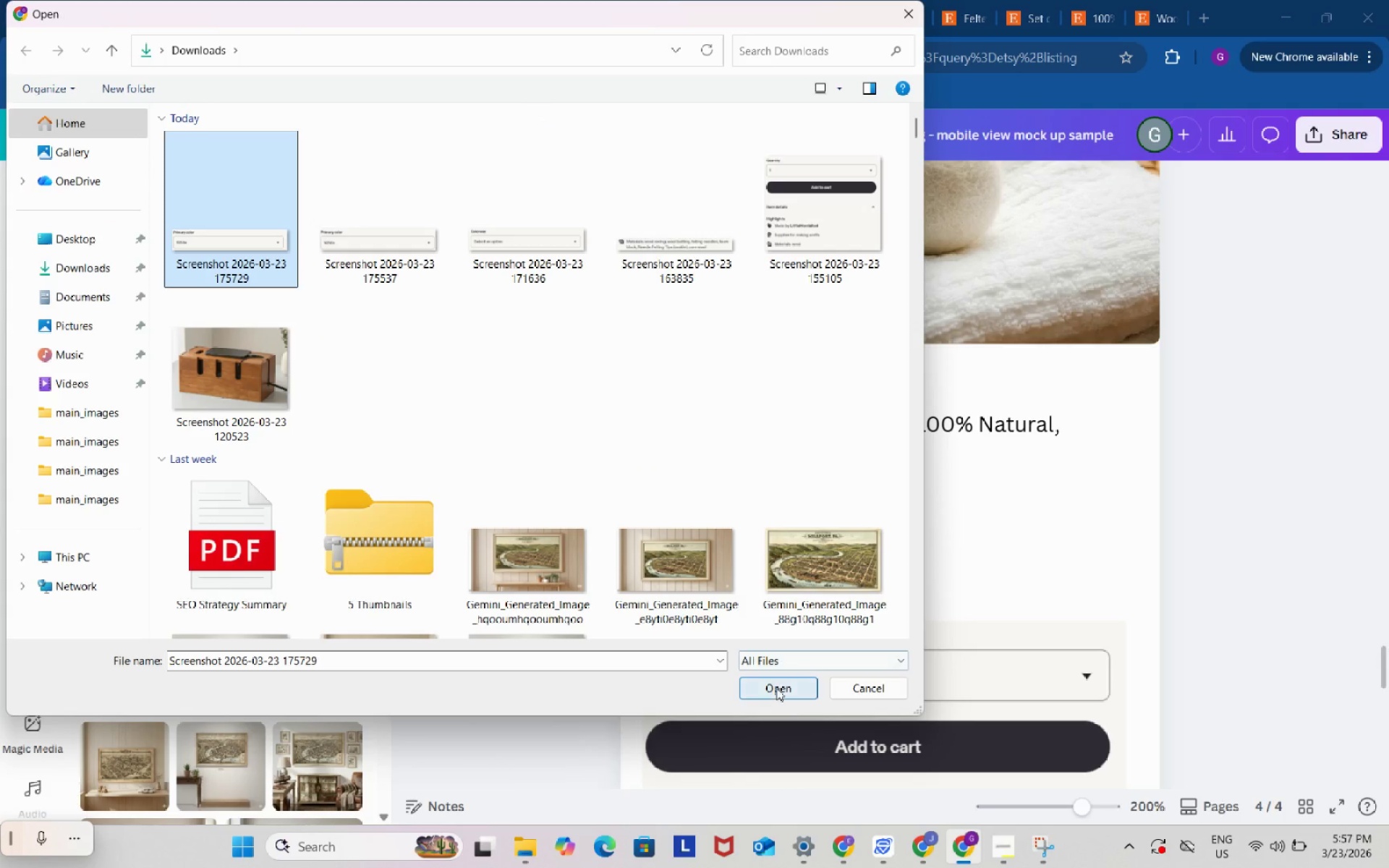 
left_click([776, 687])
 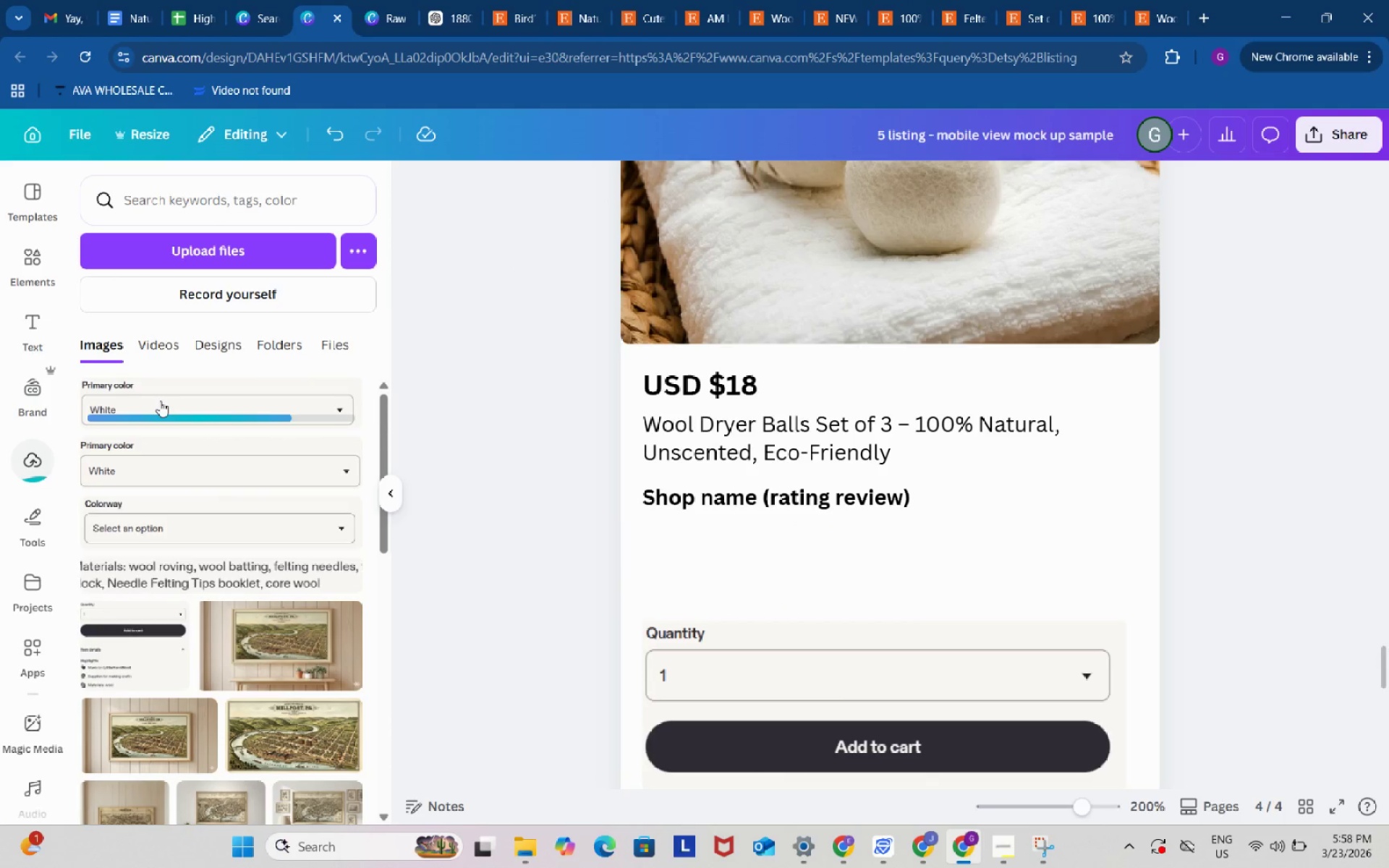 
left_click([161, 400])
 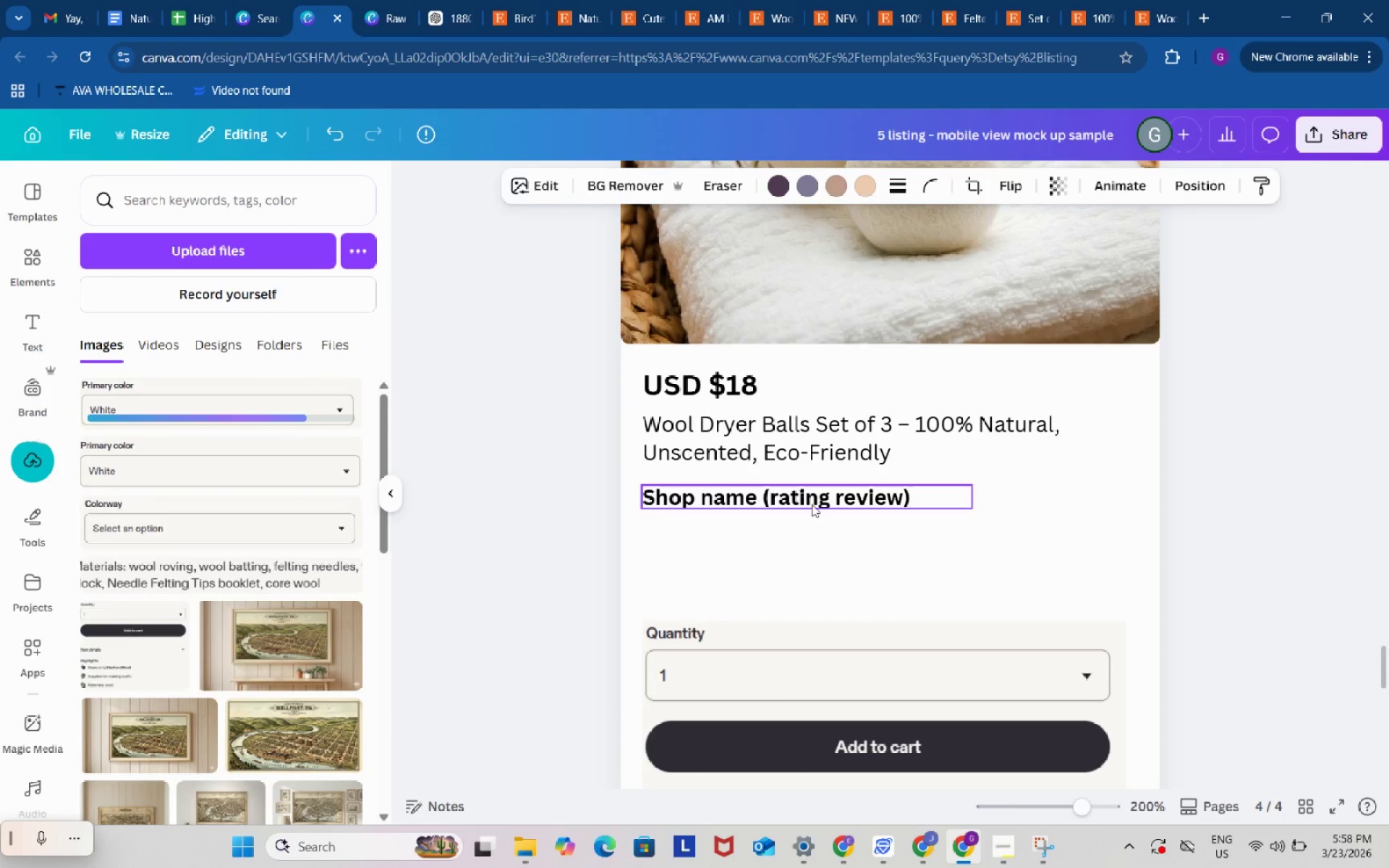 
scroll: coordinate [862, 564], scroll_direction: down, amount: 4.0
 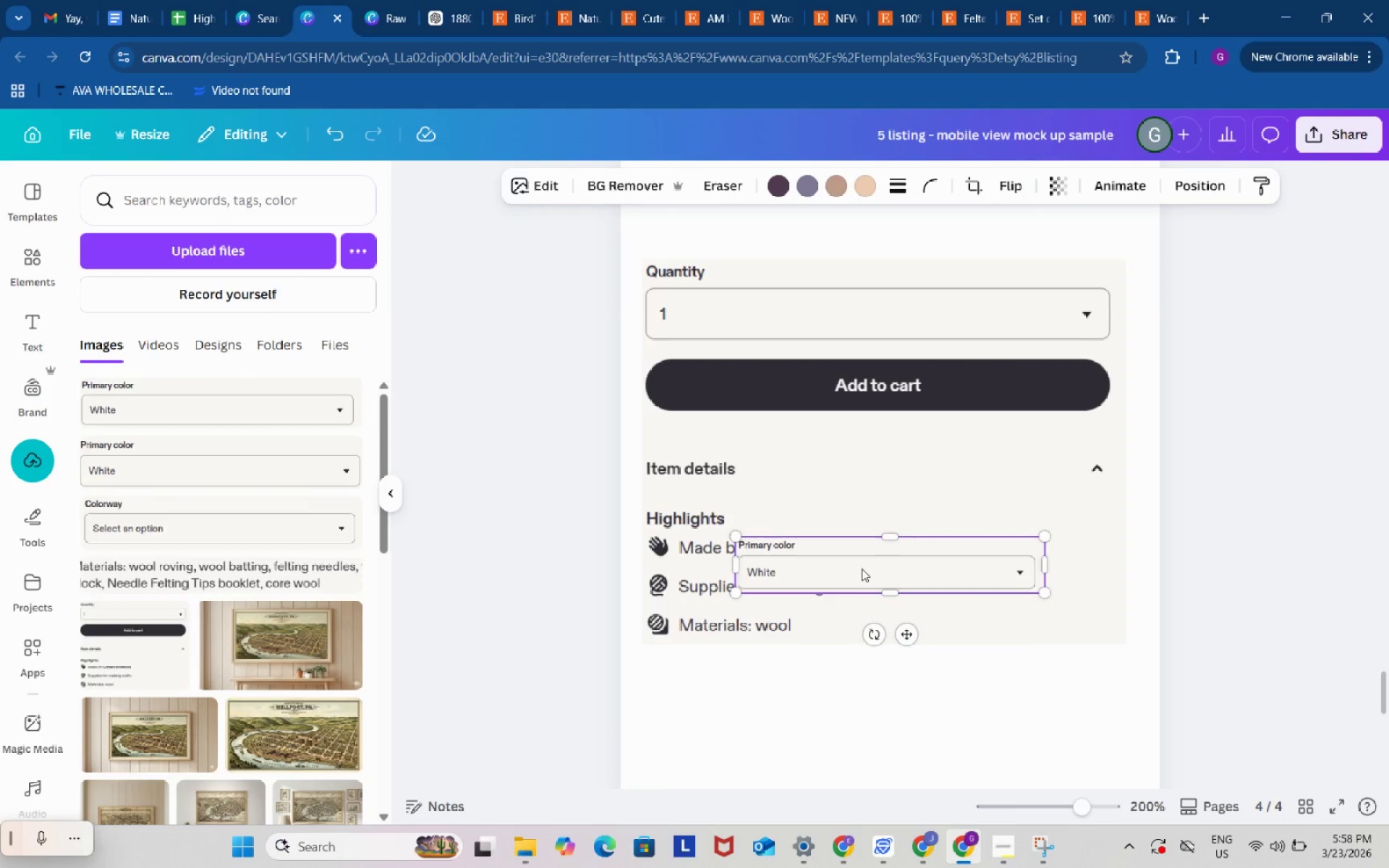 
left_click_drag(start_coordinate=[862, 569], to_coordinate=[816, 349])
 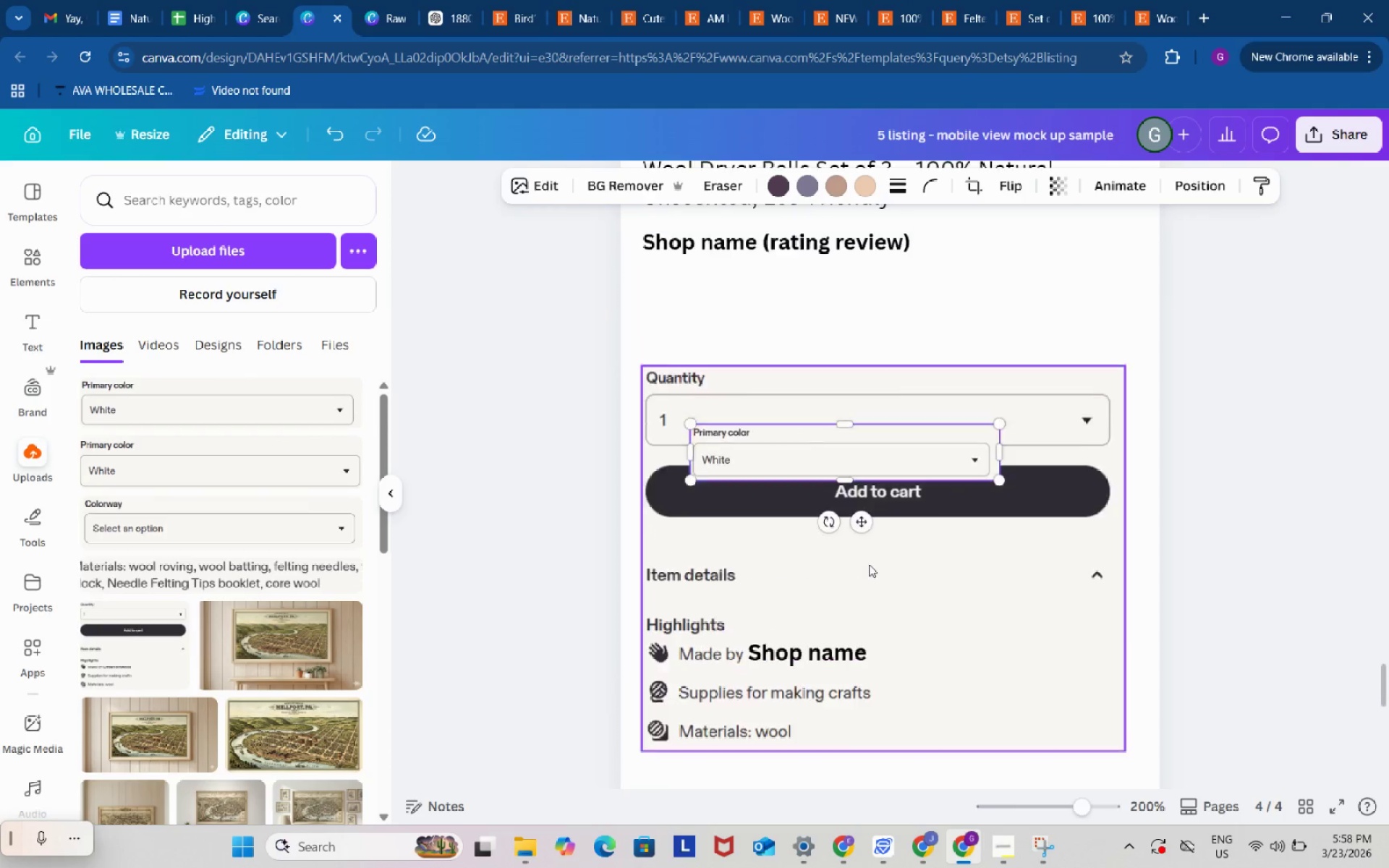 
scroll: coordinate [869, 564], scroll_direction: up, amount: 2.0
 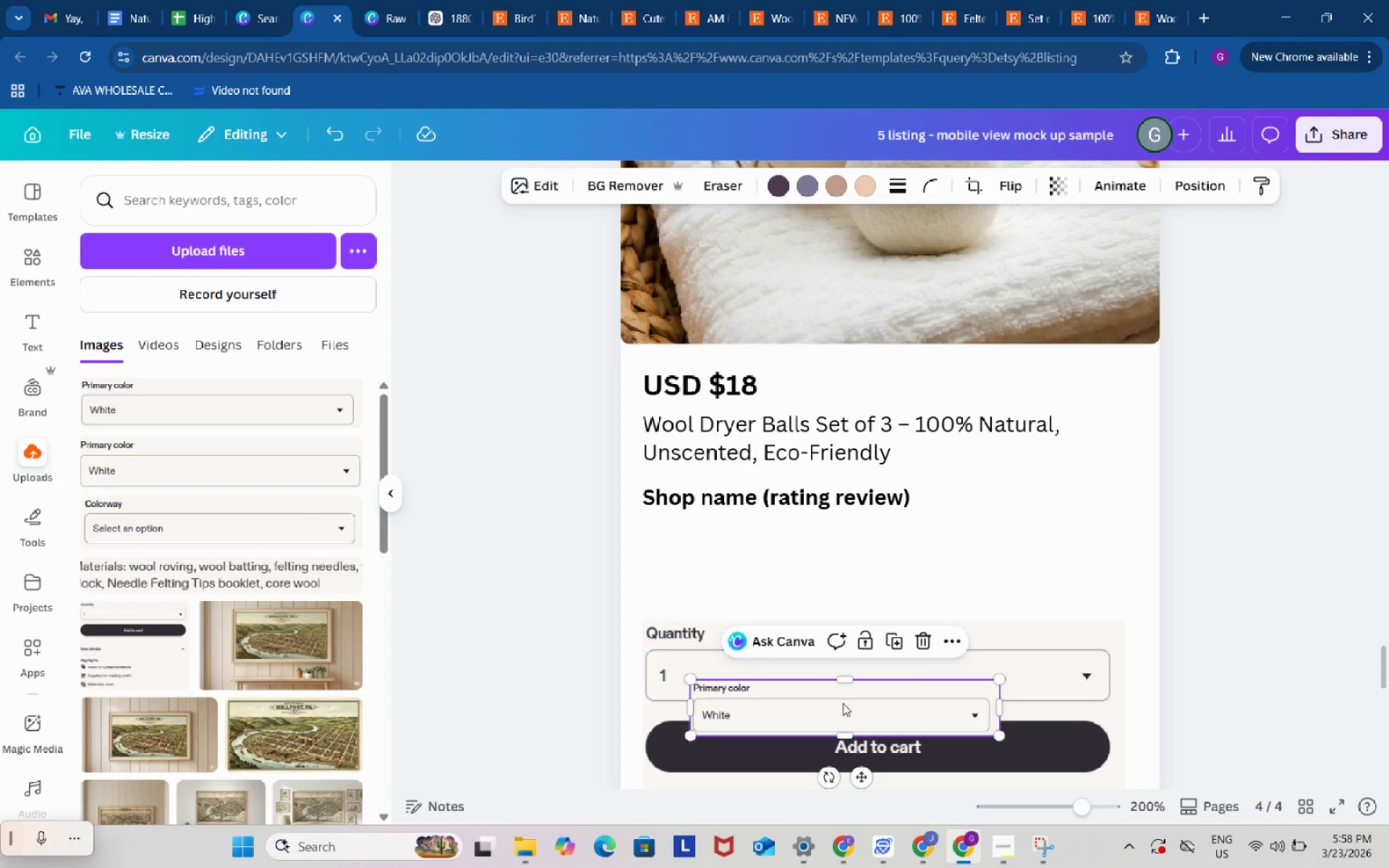 
left_click_drag(start_coordinate=[842, 705], to_coordinate=[789, 576])
 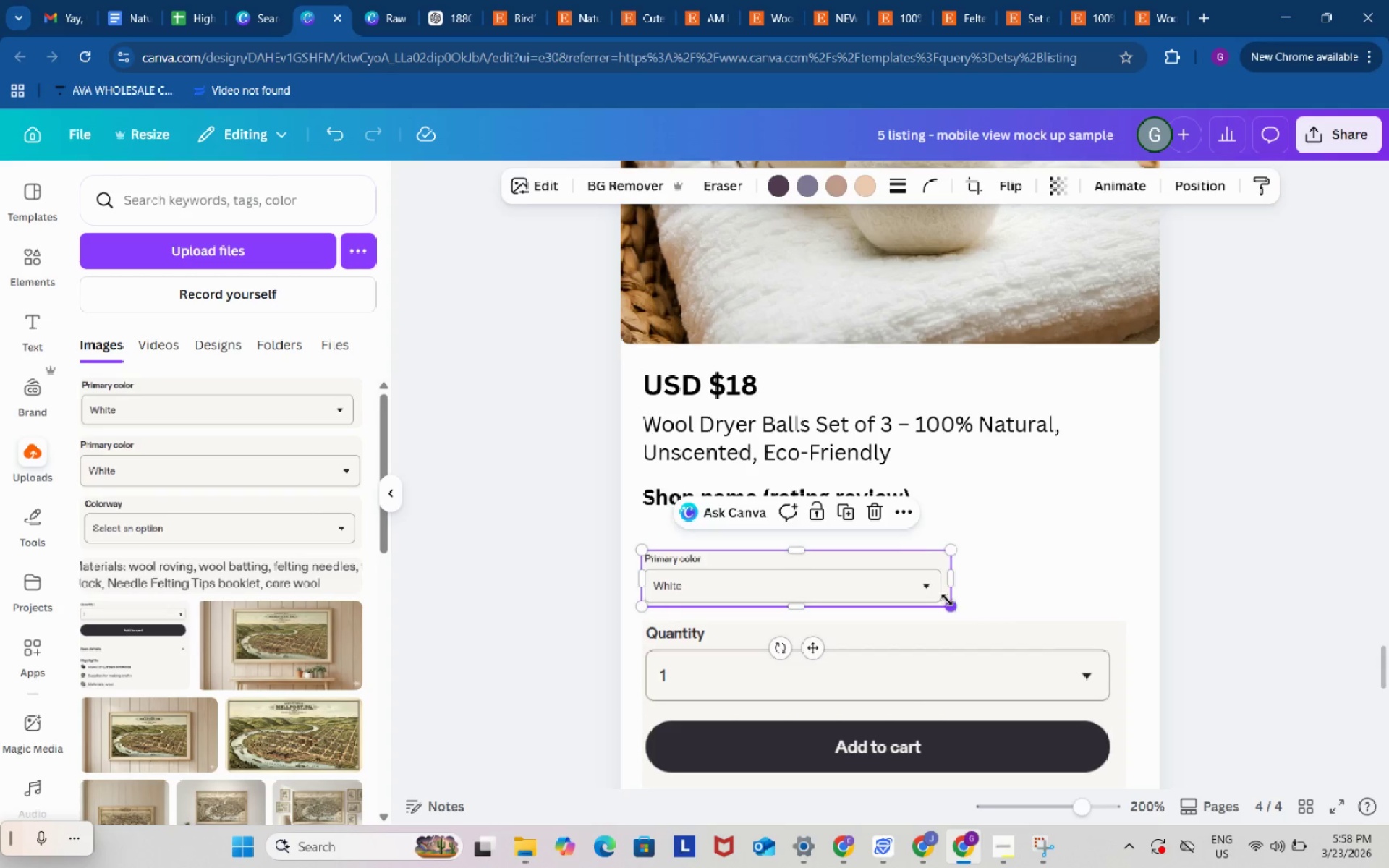 
left_click_drag(start_coordinate=[947, 600], to_coordinate=[1126, 612])
 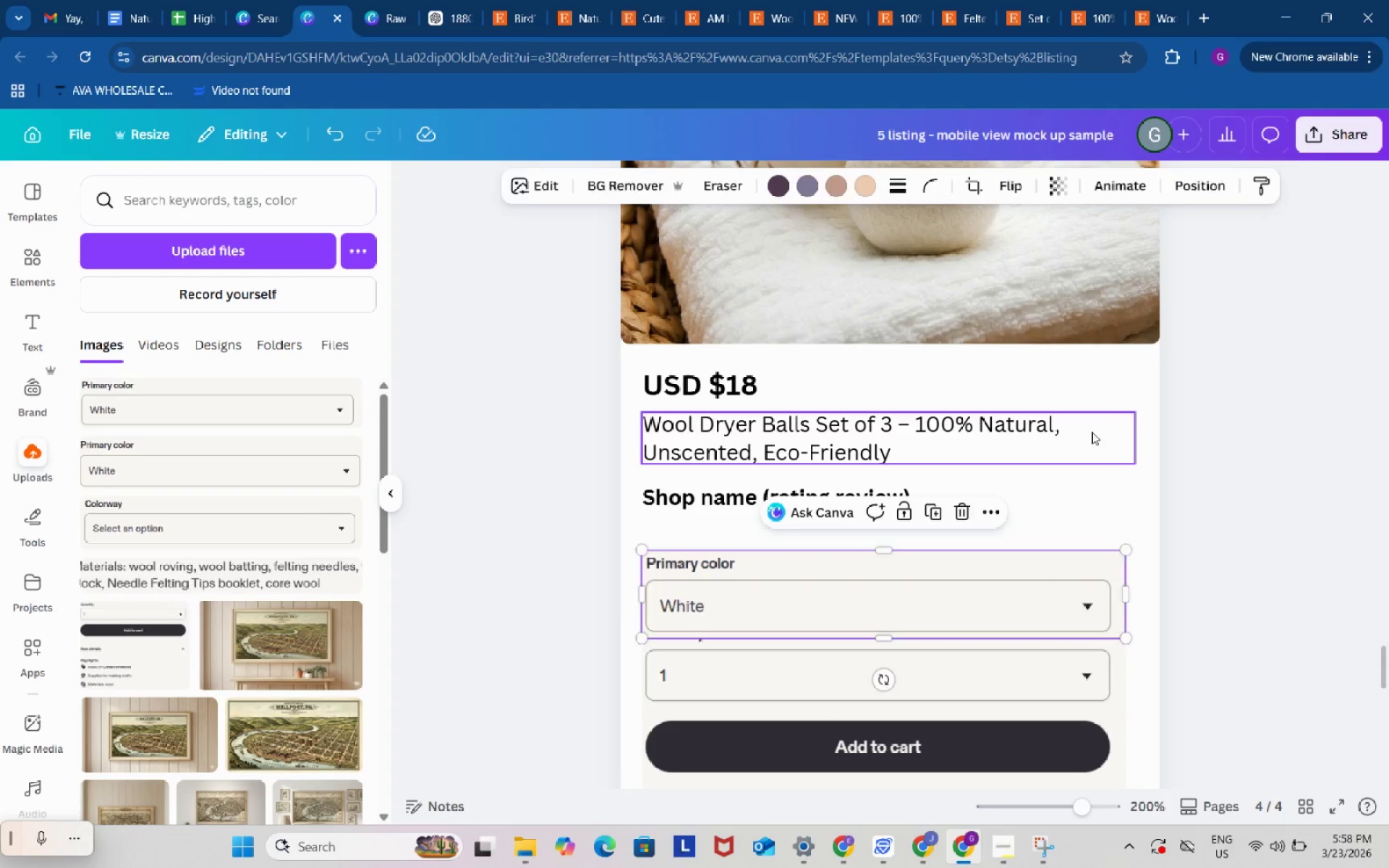 
left_click([1092, 432])
 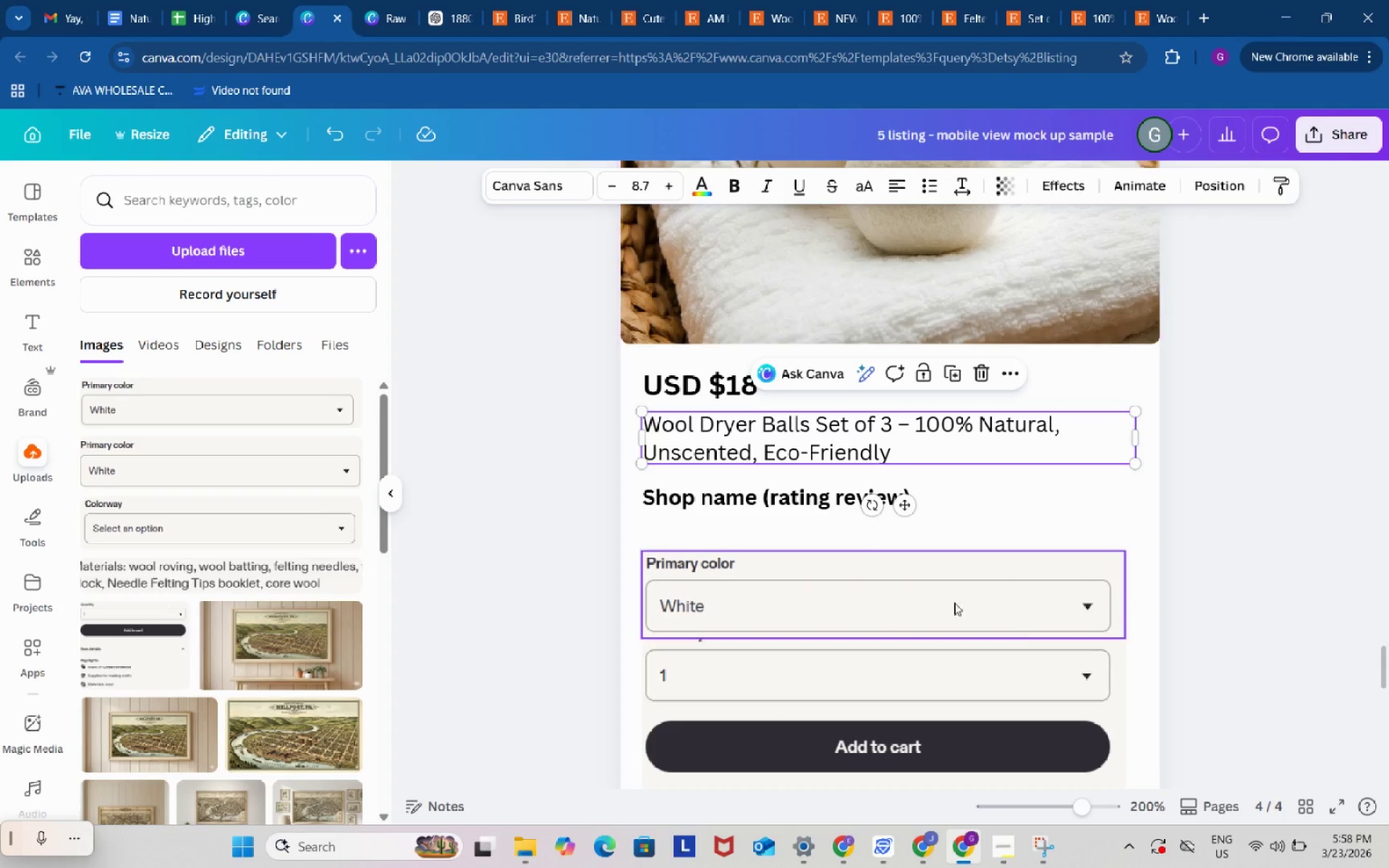 
left_click_drag(start_coordinate=[951, 616], to_coordinate=[951, 595])
 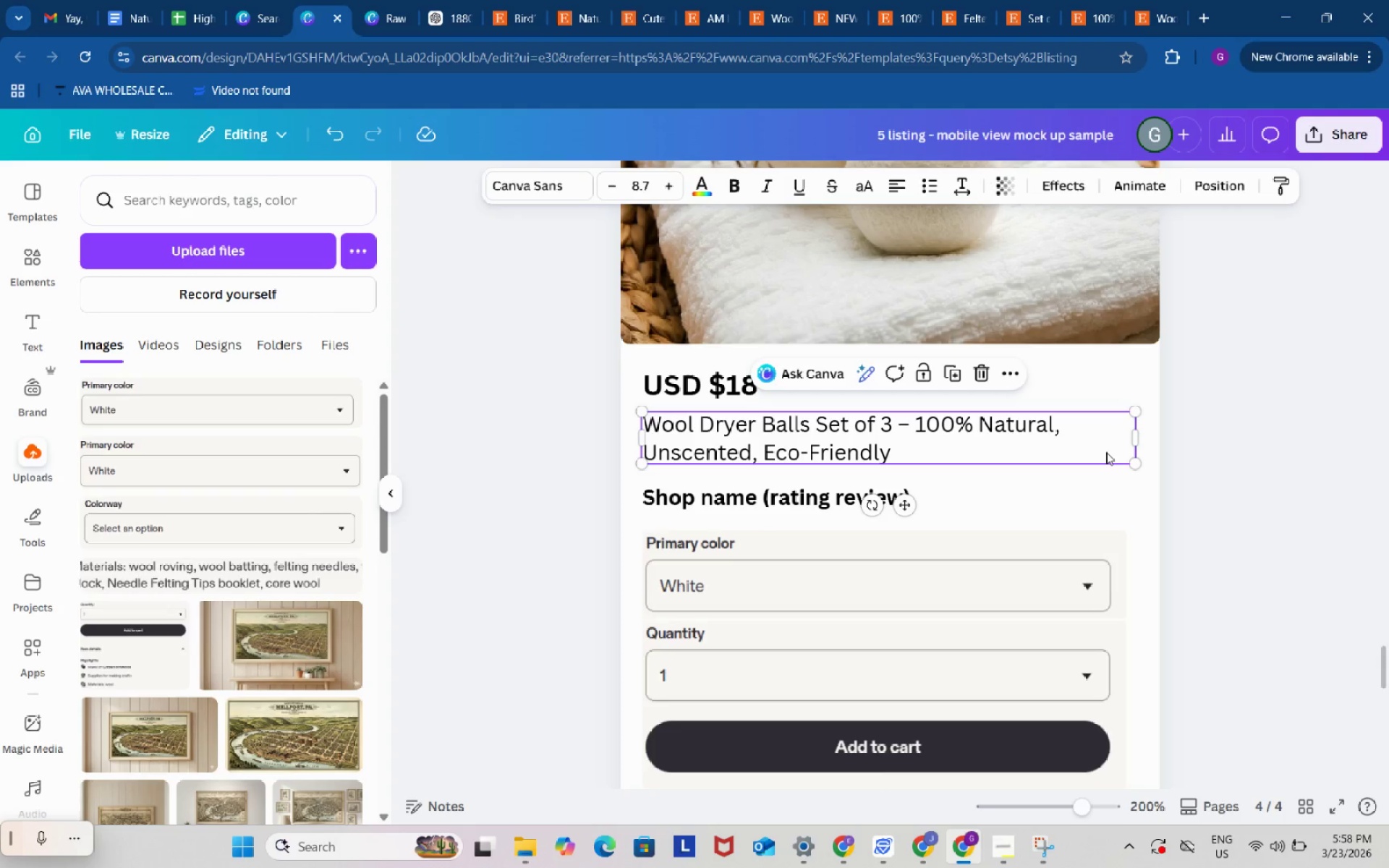 
left_click([1106, 452])
 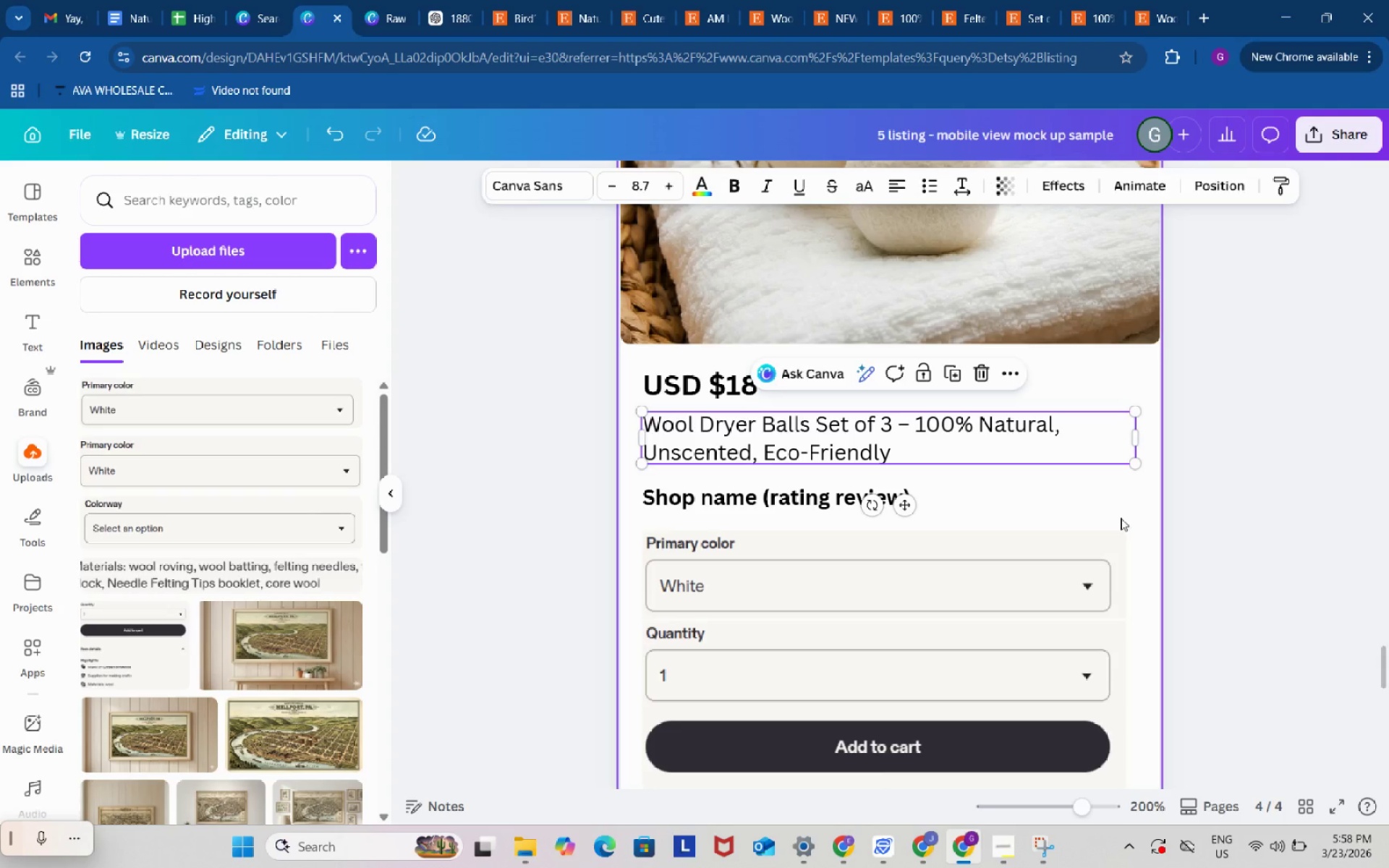 
wait(15.26)
 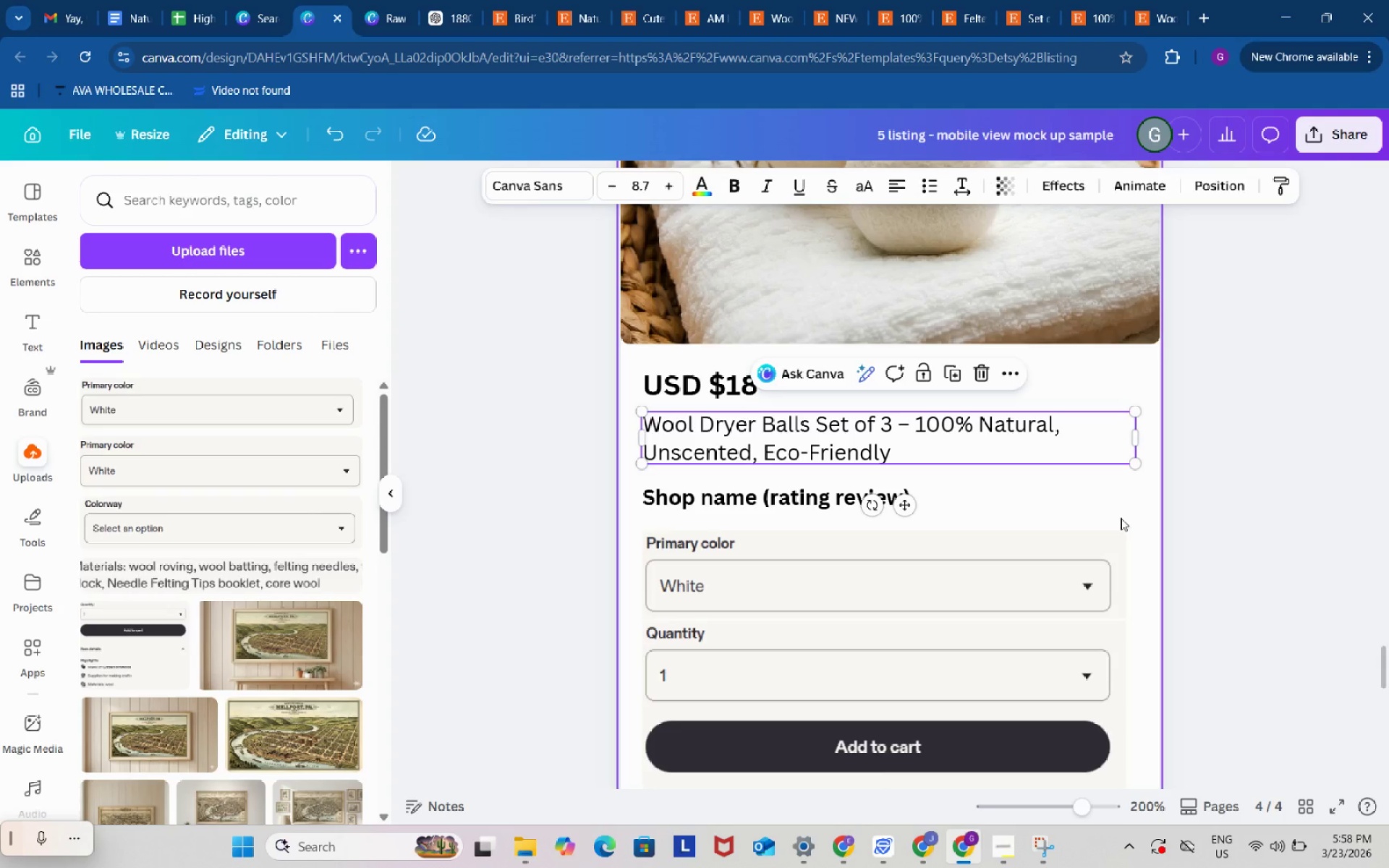 
left_click([574, 559])
 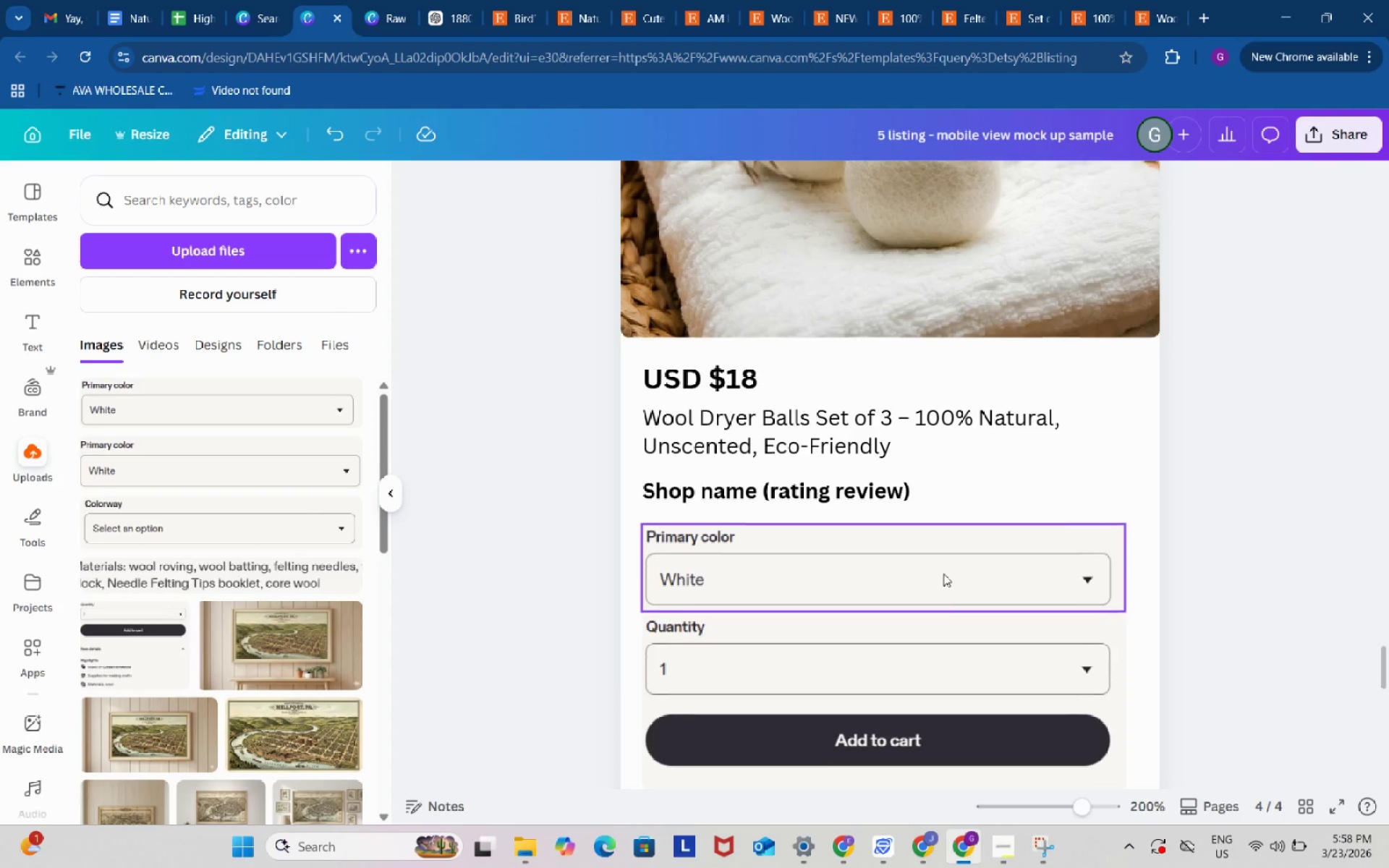 
scroll: coordinate [943, 574], scroll_direction: down, amount: 4.0
 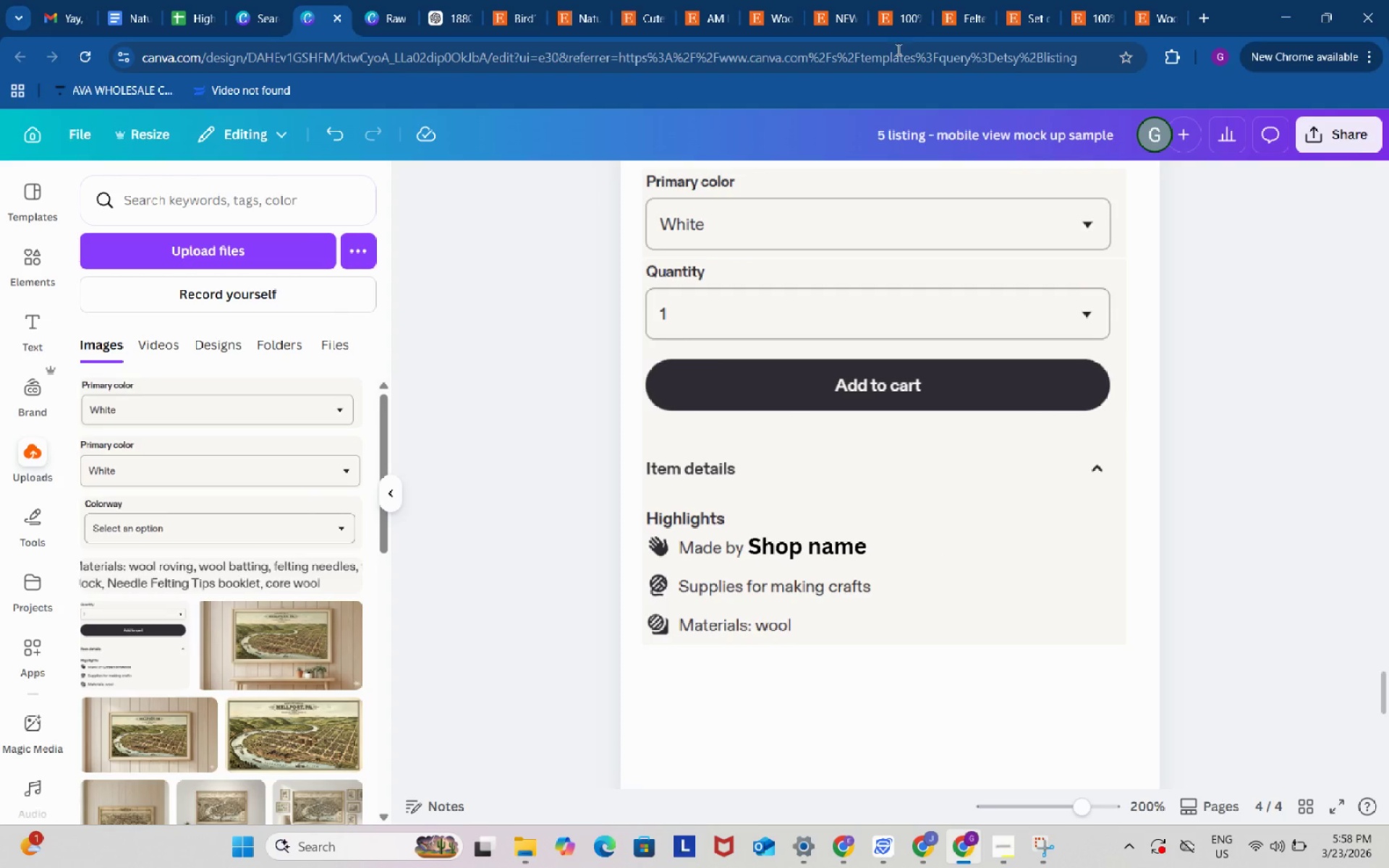 
left_click([896, 0])
 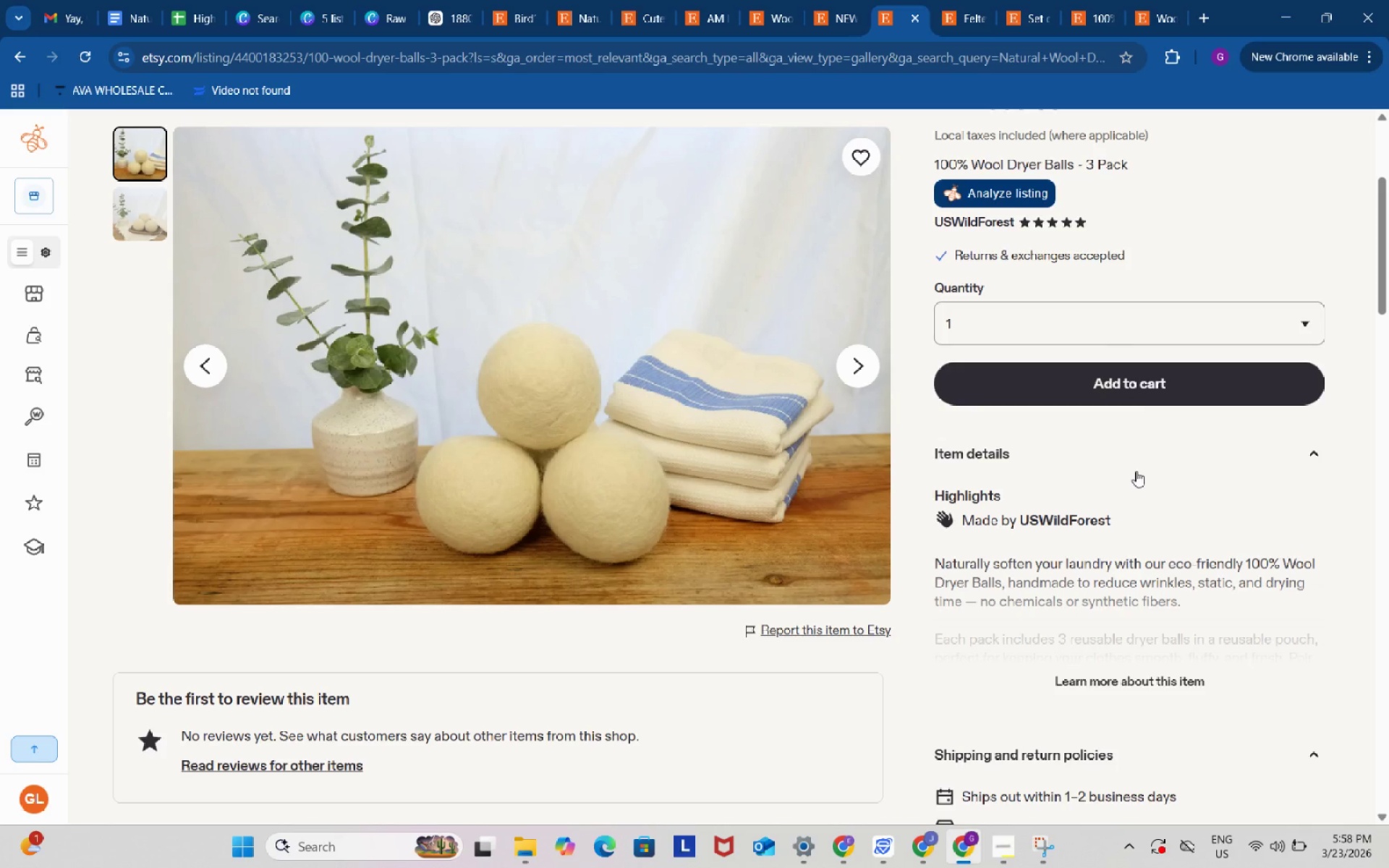 
scroll: coordinate [1112, 590], scroll_direction: down, amount: 3.0
 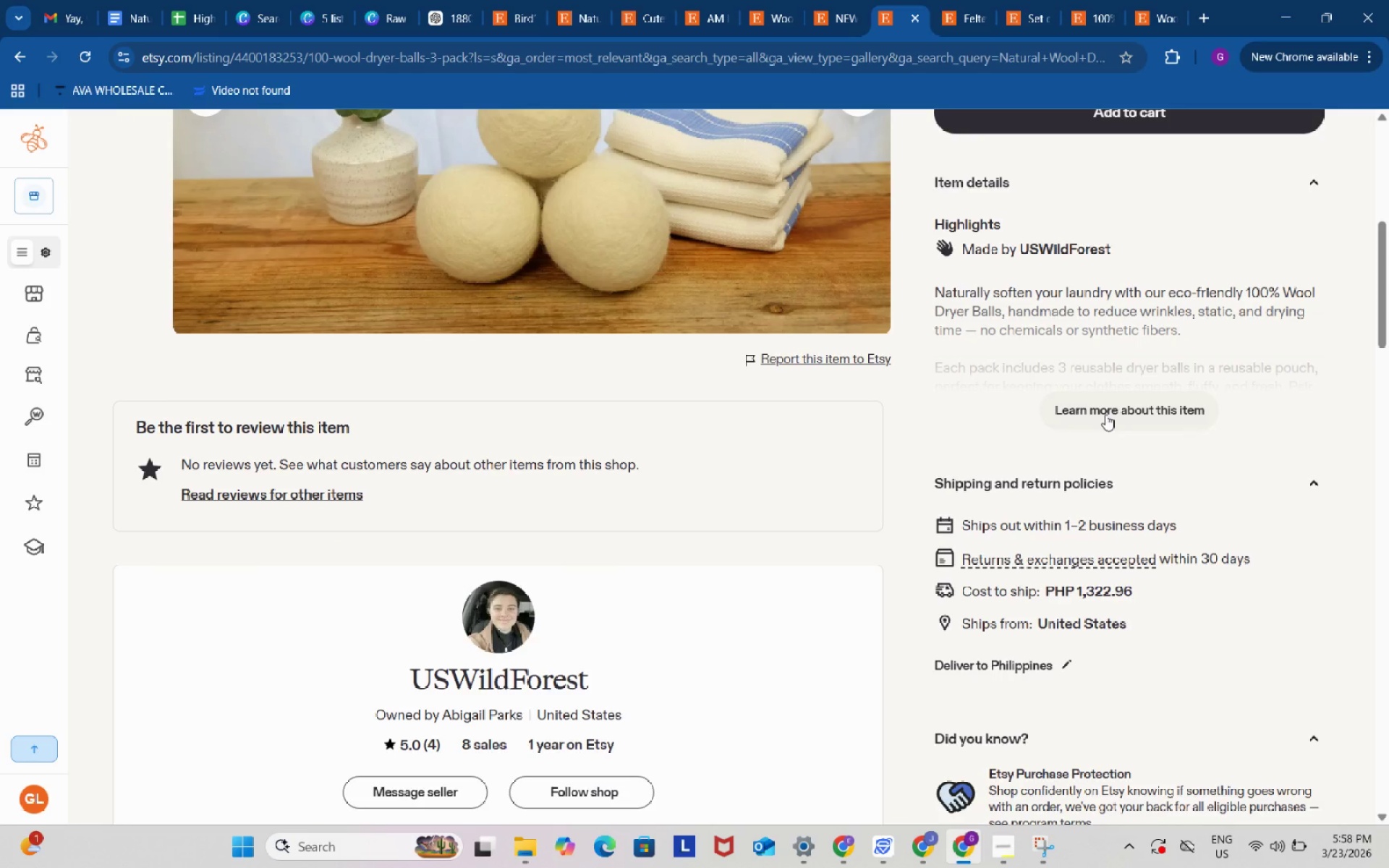 
left_click([1105, 414])
 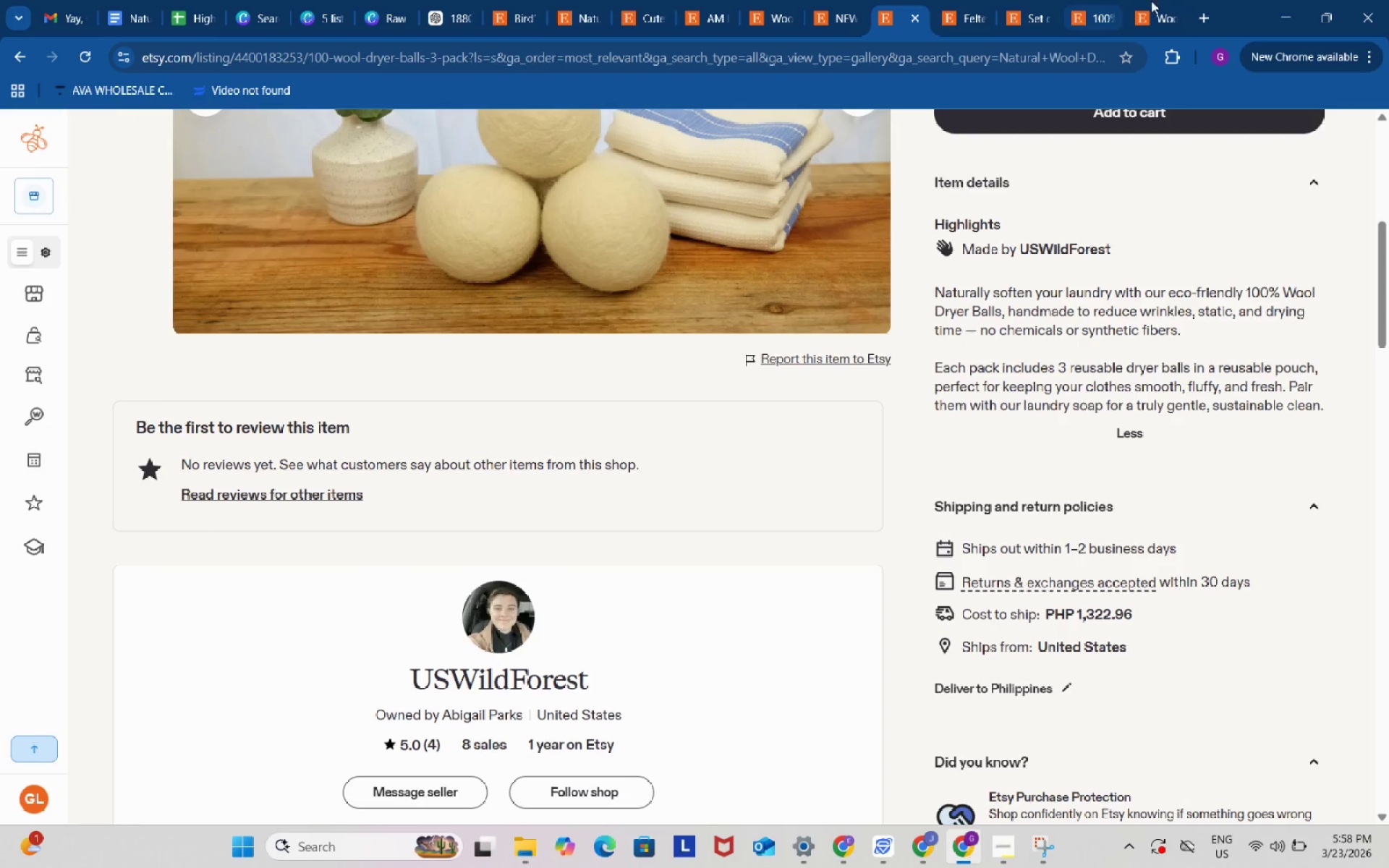 
left_click([1161, 0])
 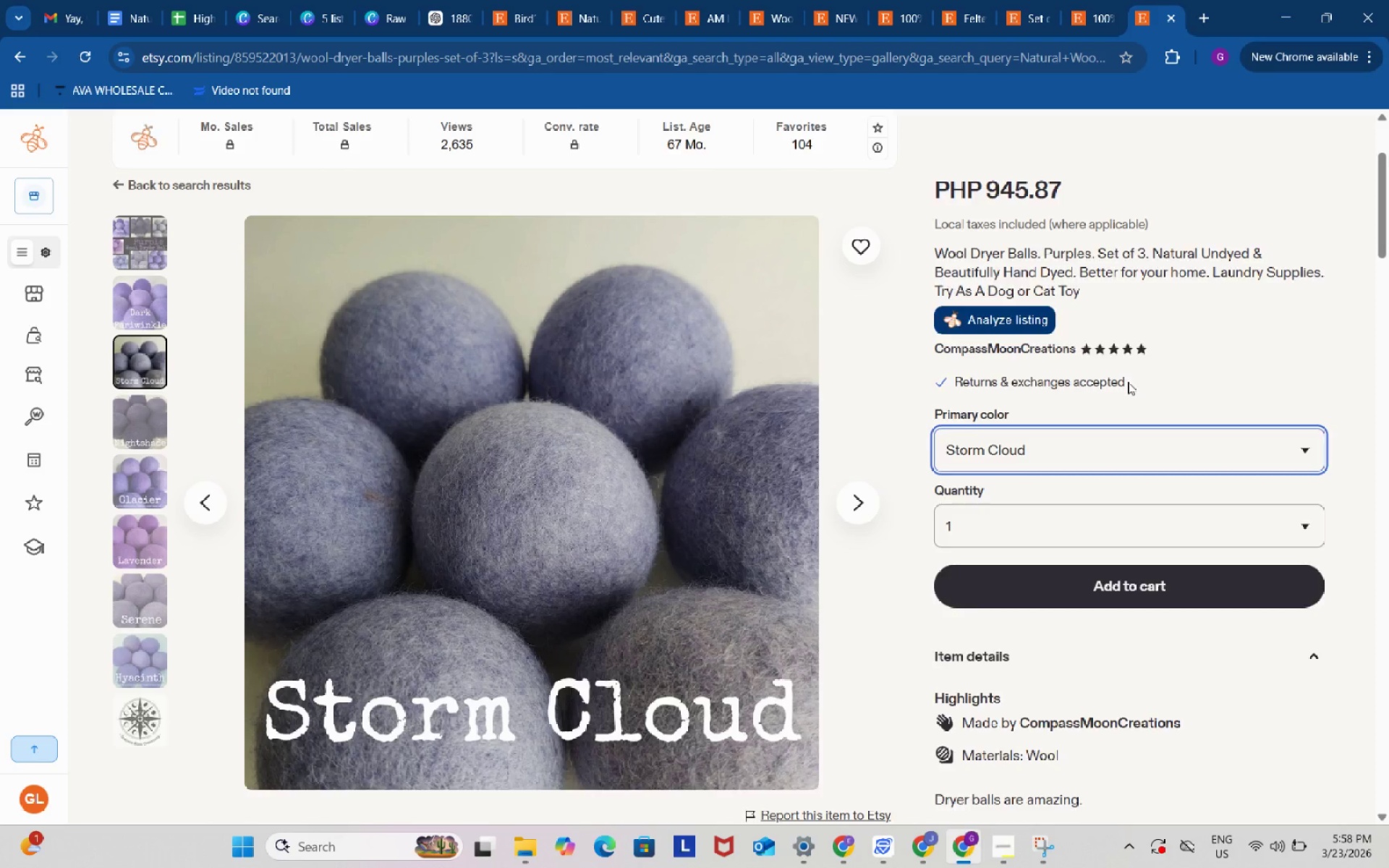 
scroll: coordinate [1128, 382], scroll_direction: down, amount: 2.0
 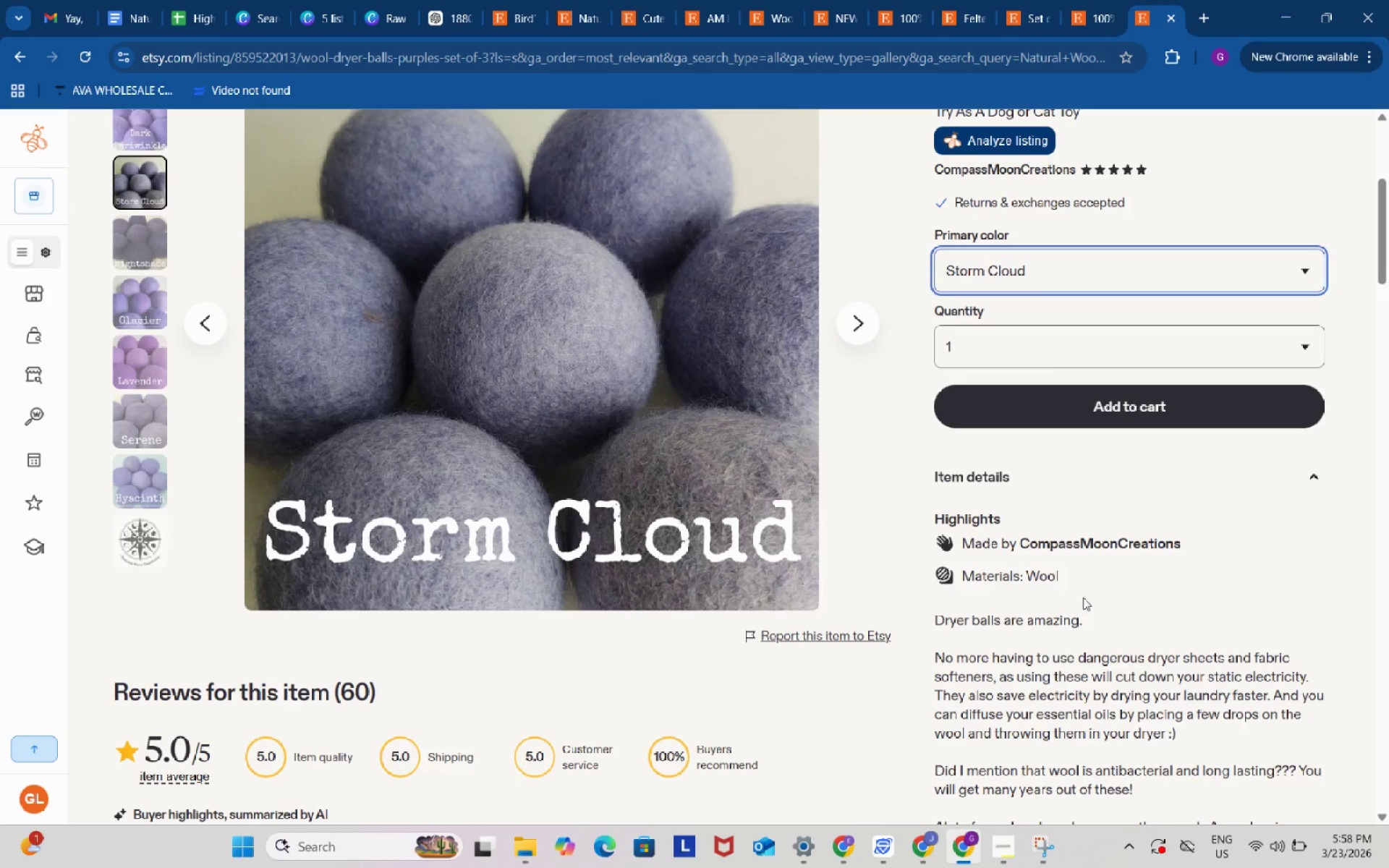 
wait(13.61)
 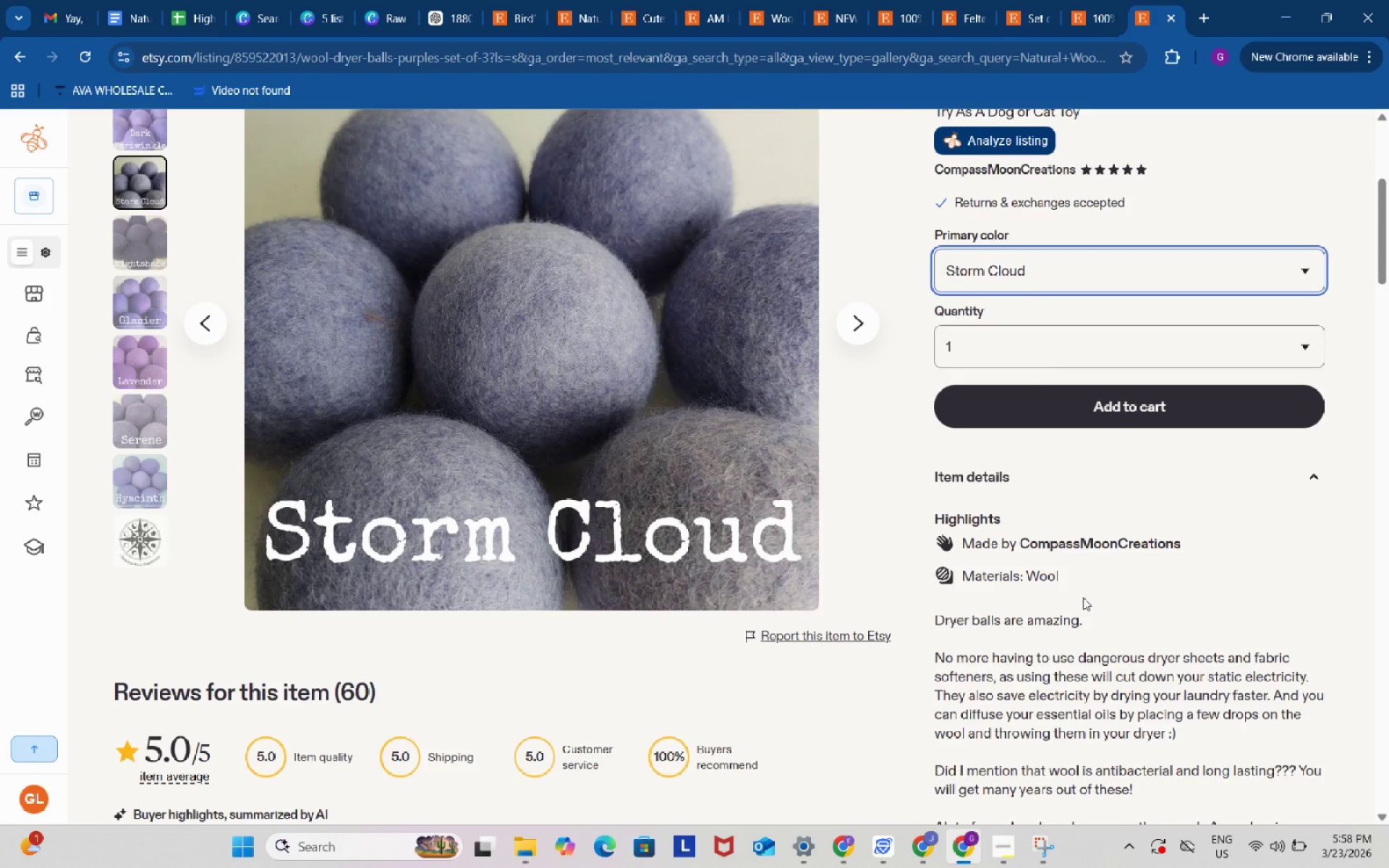 
left_click([1110, 8])
 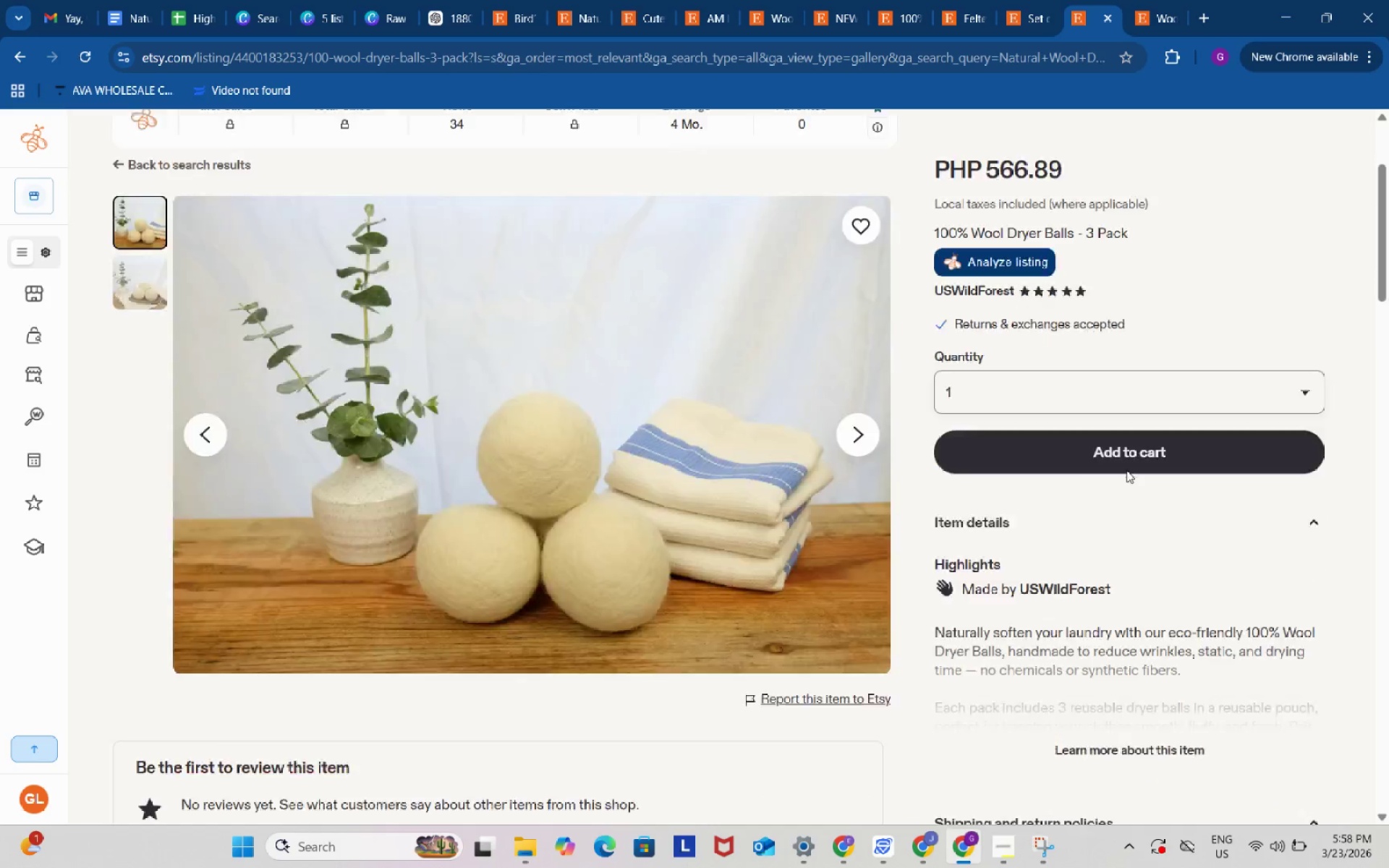 
scroll: coordinate [1126, 470], scroll_direction: down, amount: 4.0
 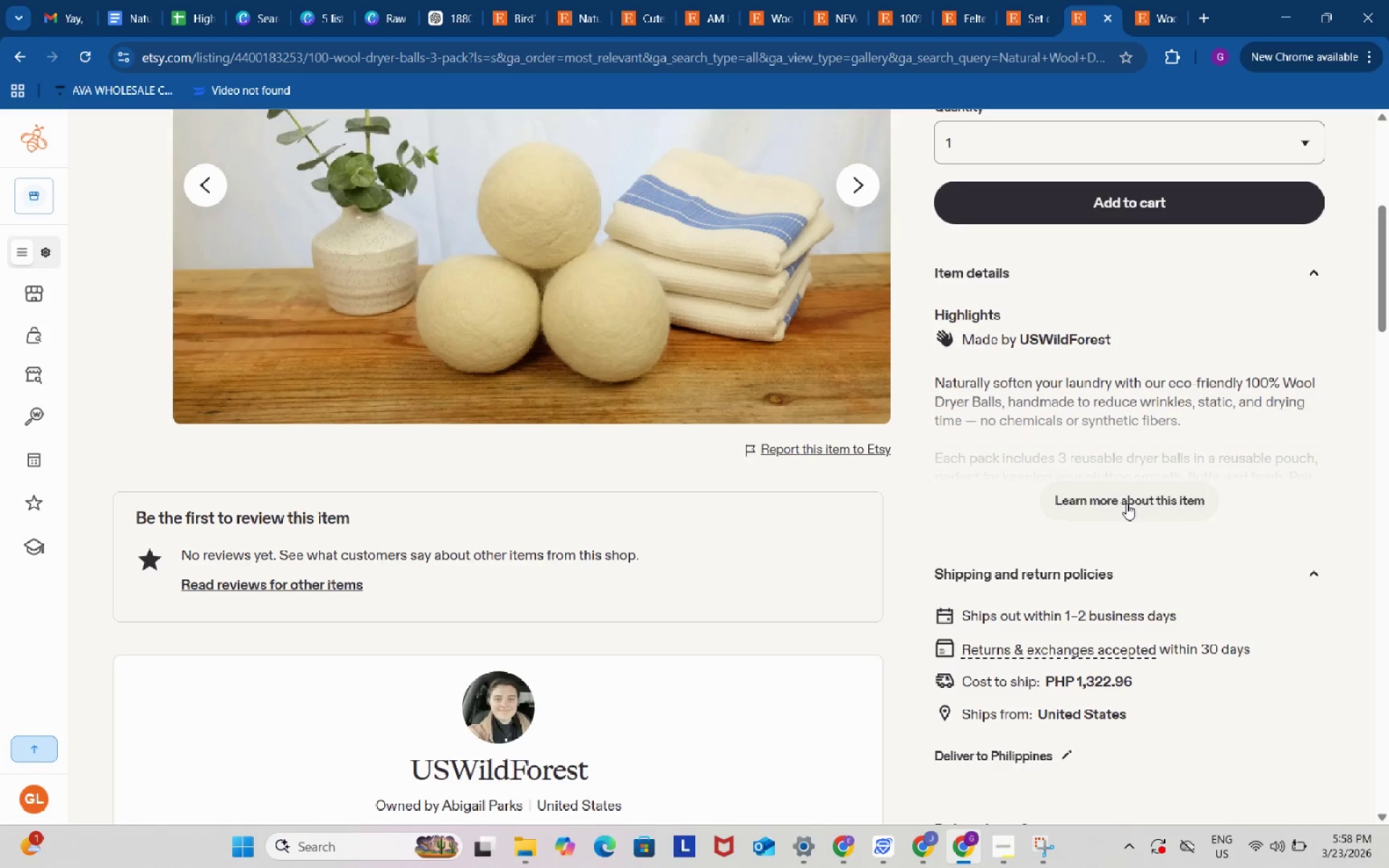 
left_click([1126, 504])
 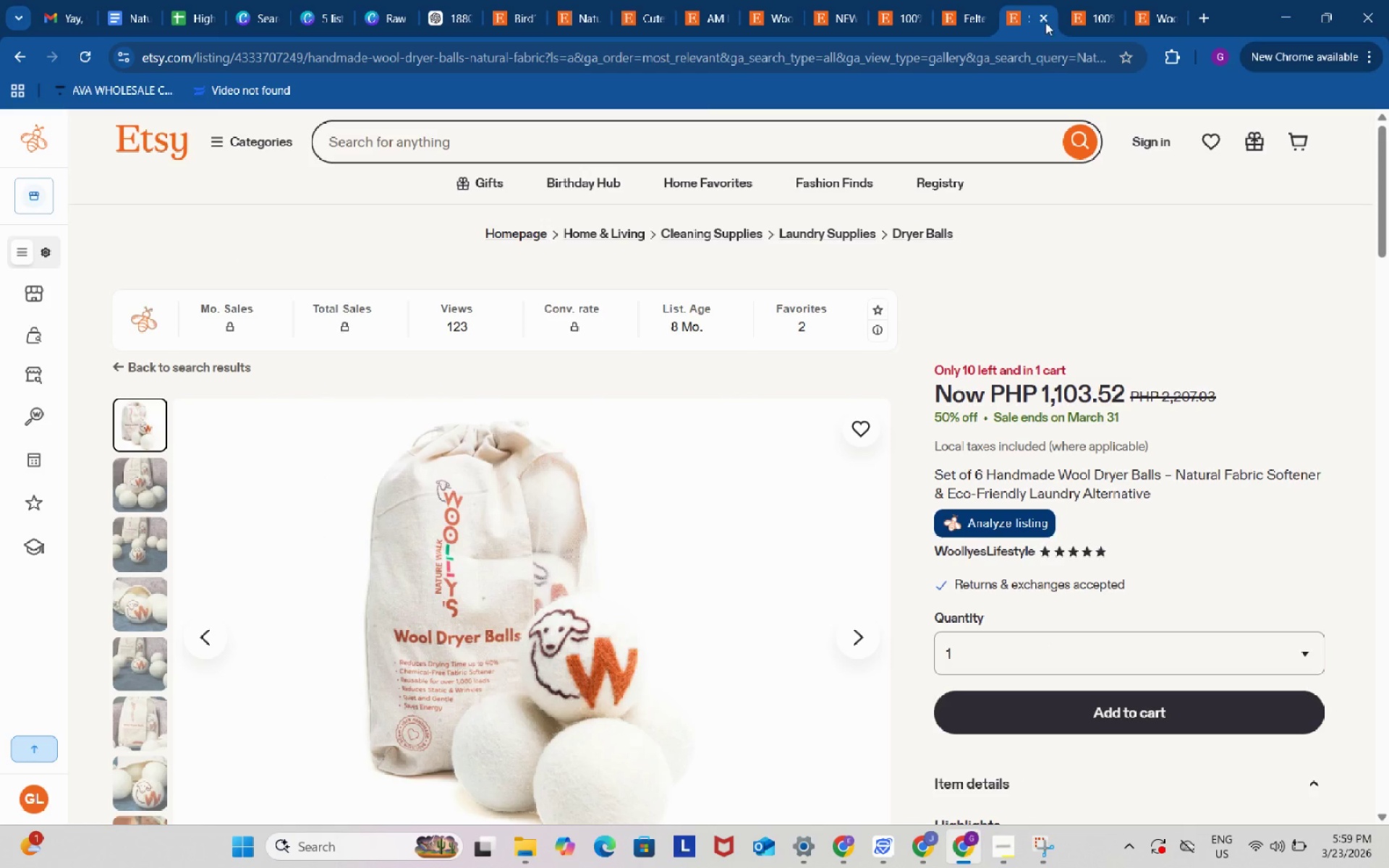 
scroll: coordinate [1123, 467], scroll_direction: down, amount: 5.0
 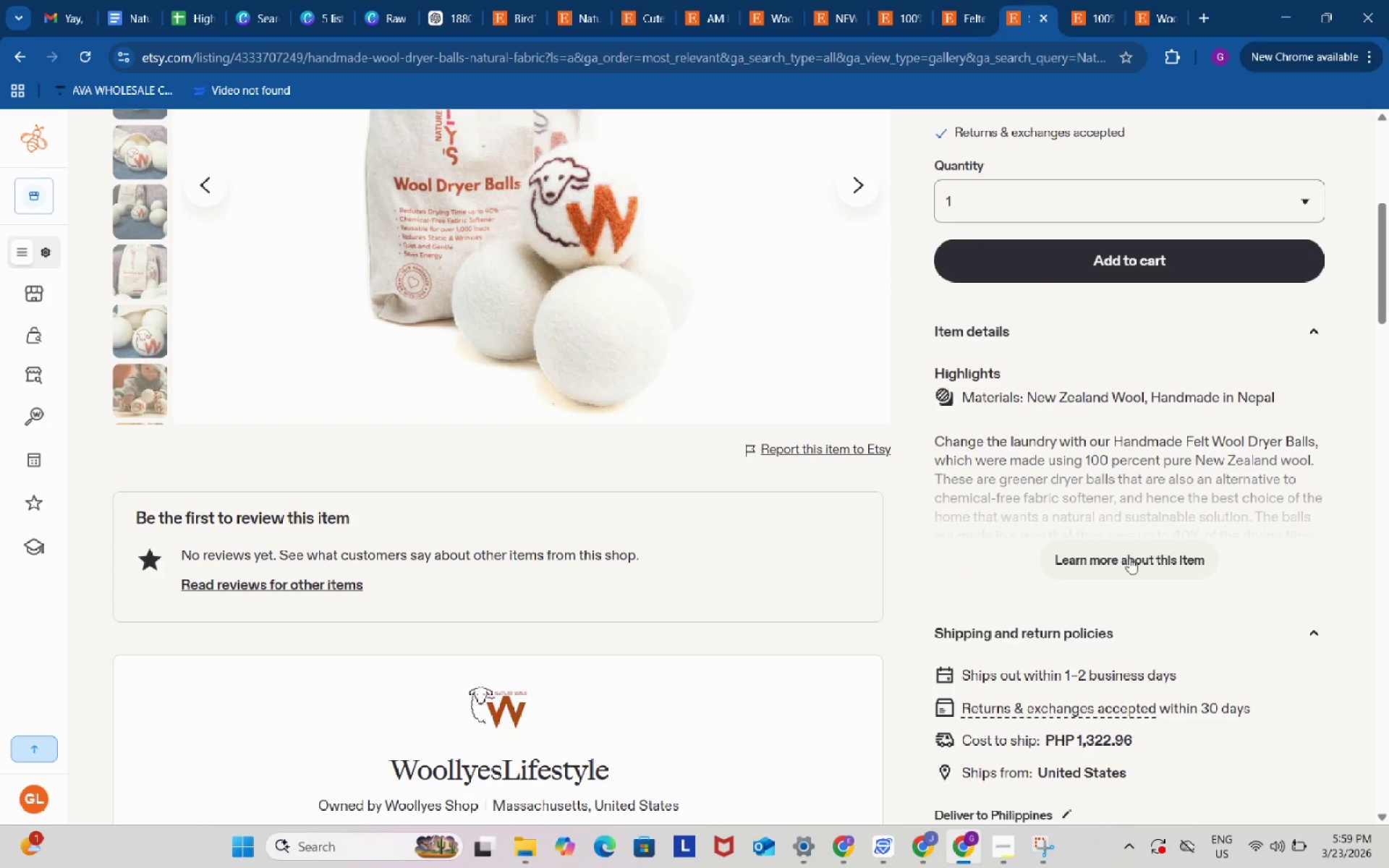 
left_click([1130, 558])
 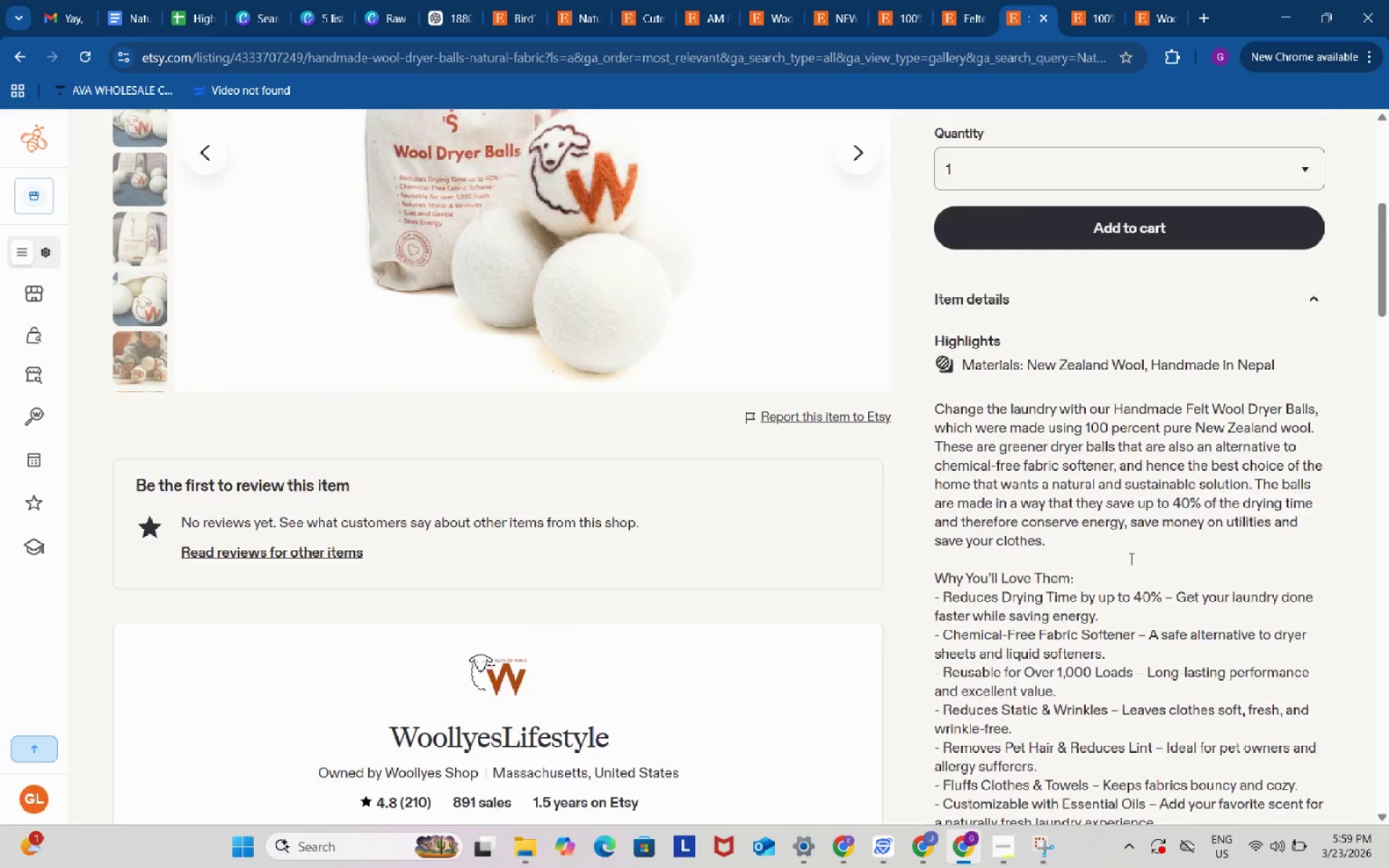 
scroll: coordinate [1130, 558], scroll_direction: down, amount: 5.0
 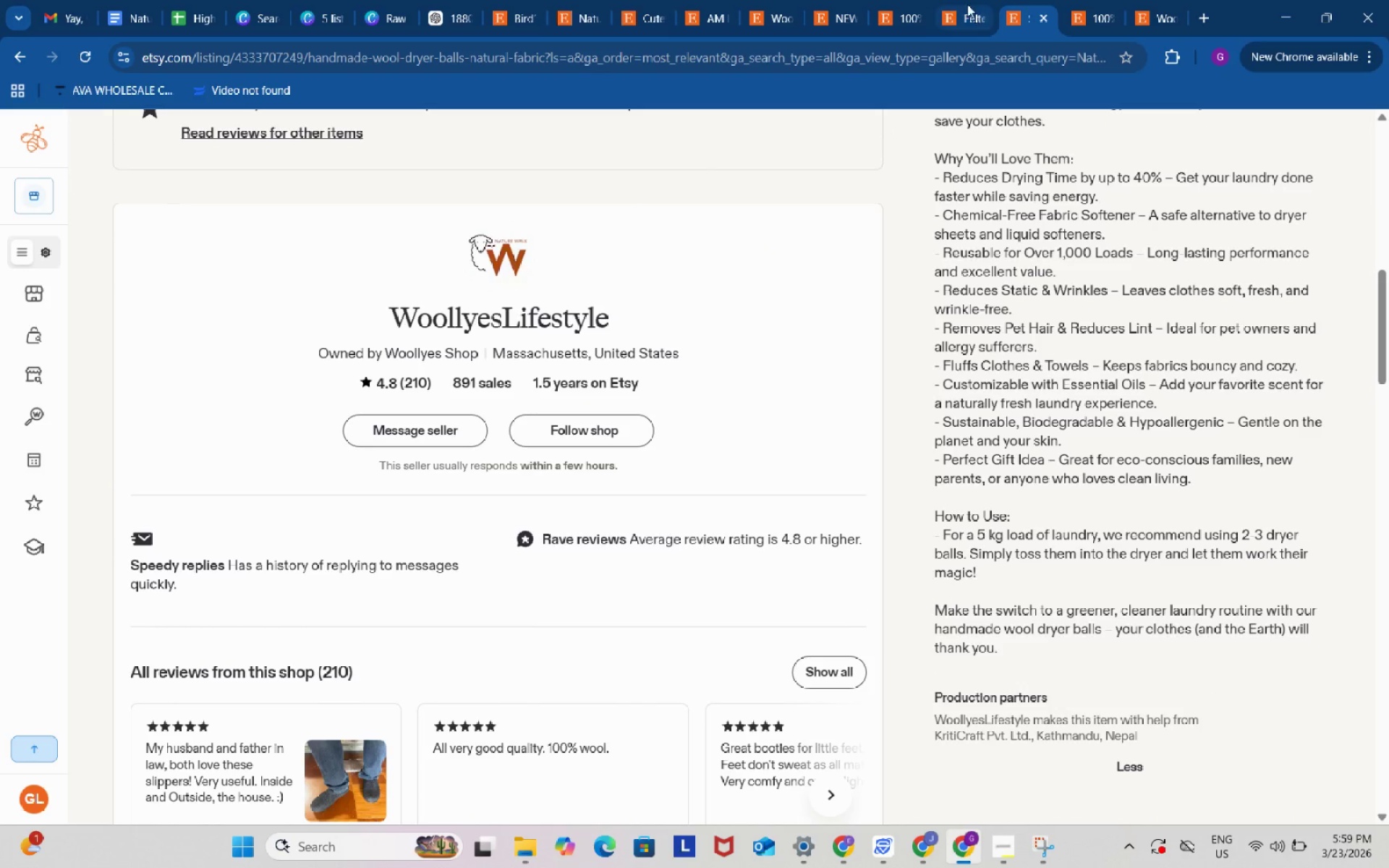 
left_click([967, 4])
 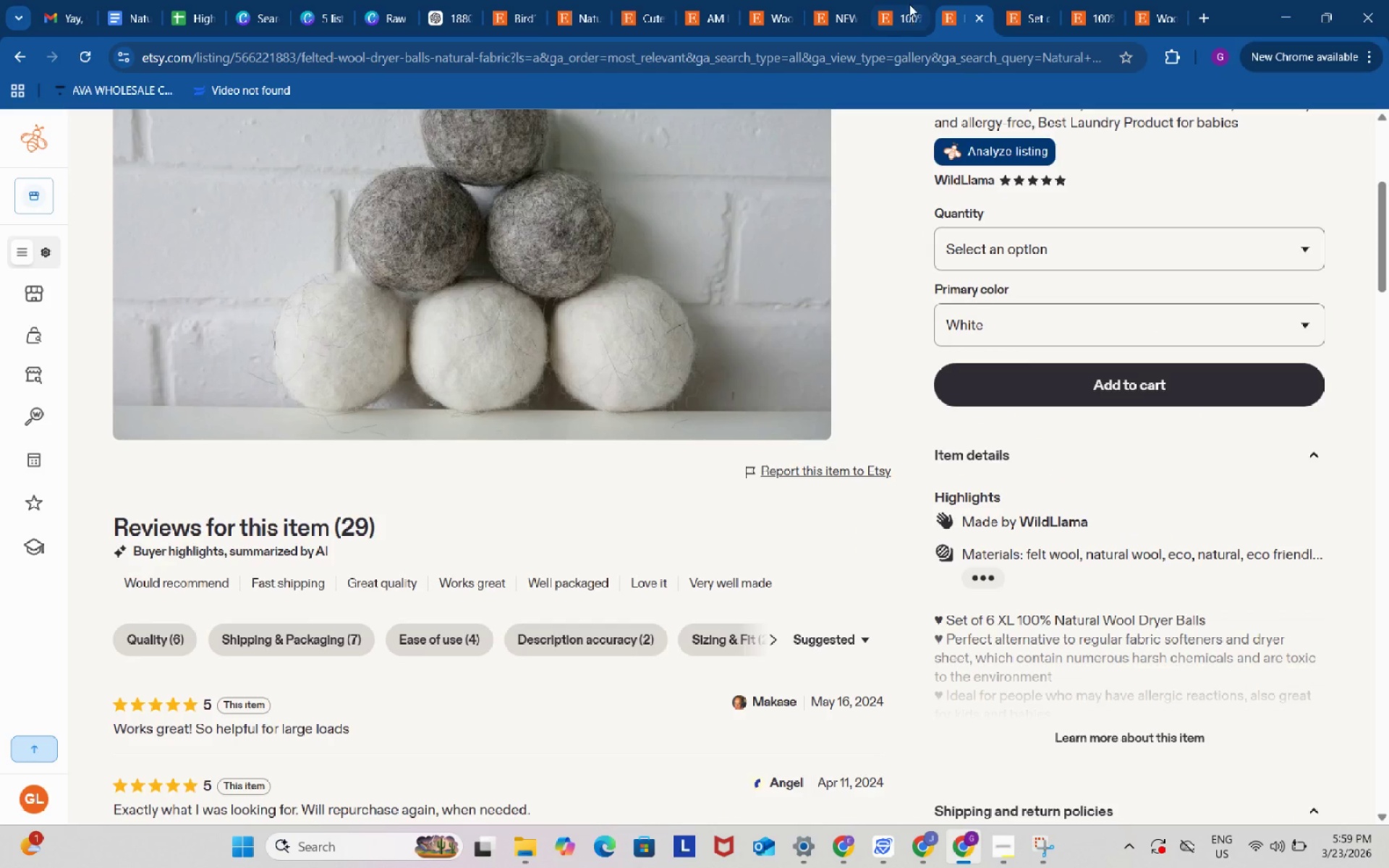 
left_click([901, 0])
 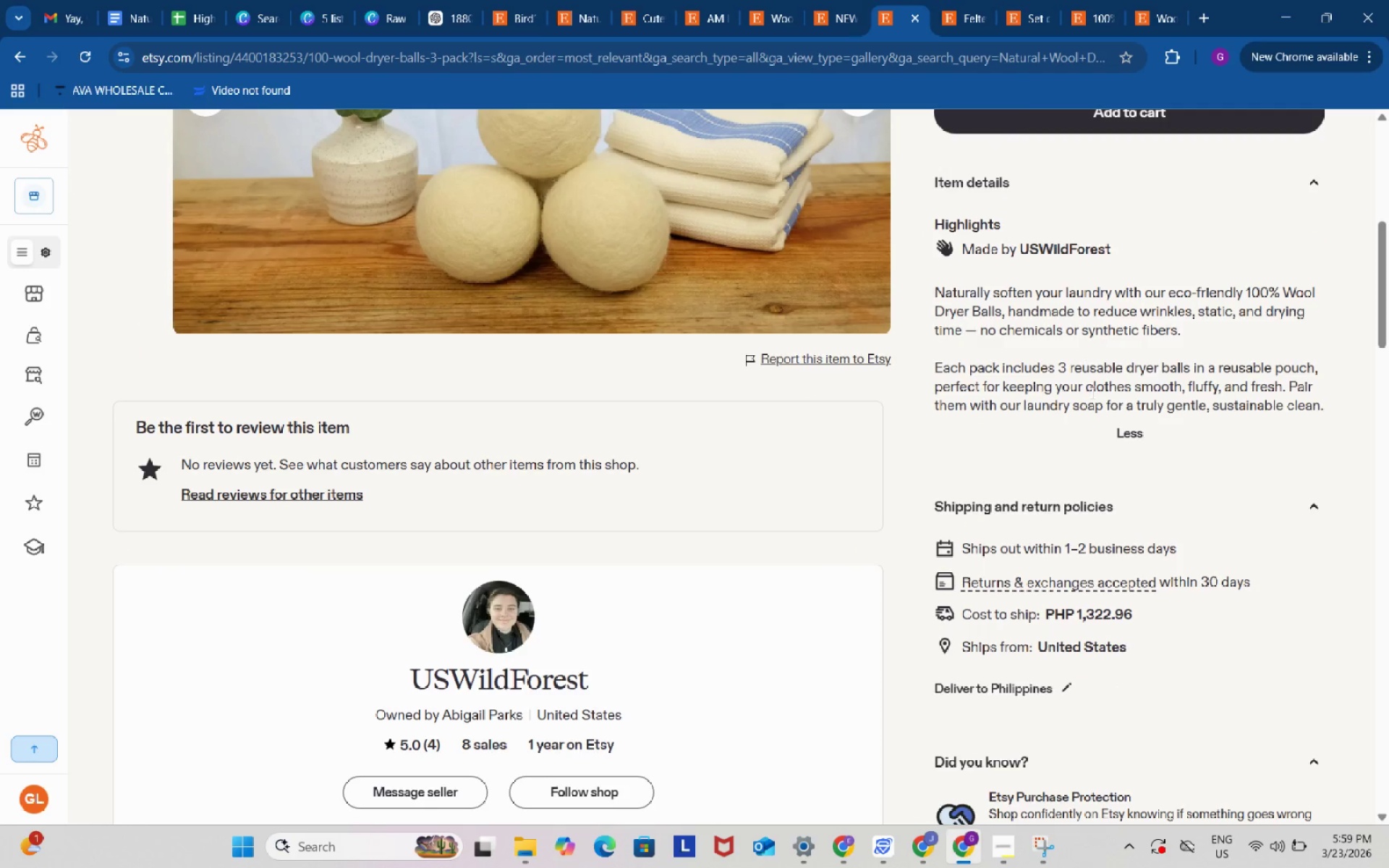 
scroll: coordinate [1090, 393], scroll_direction: up, amount: 2.0
 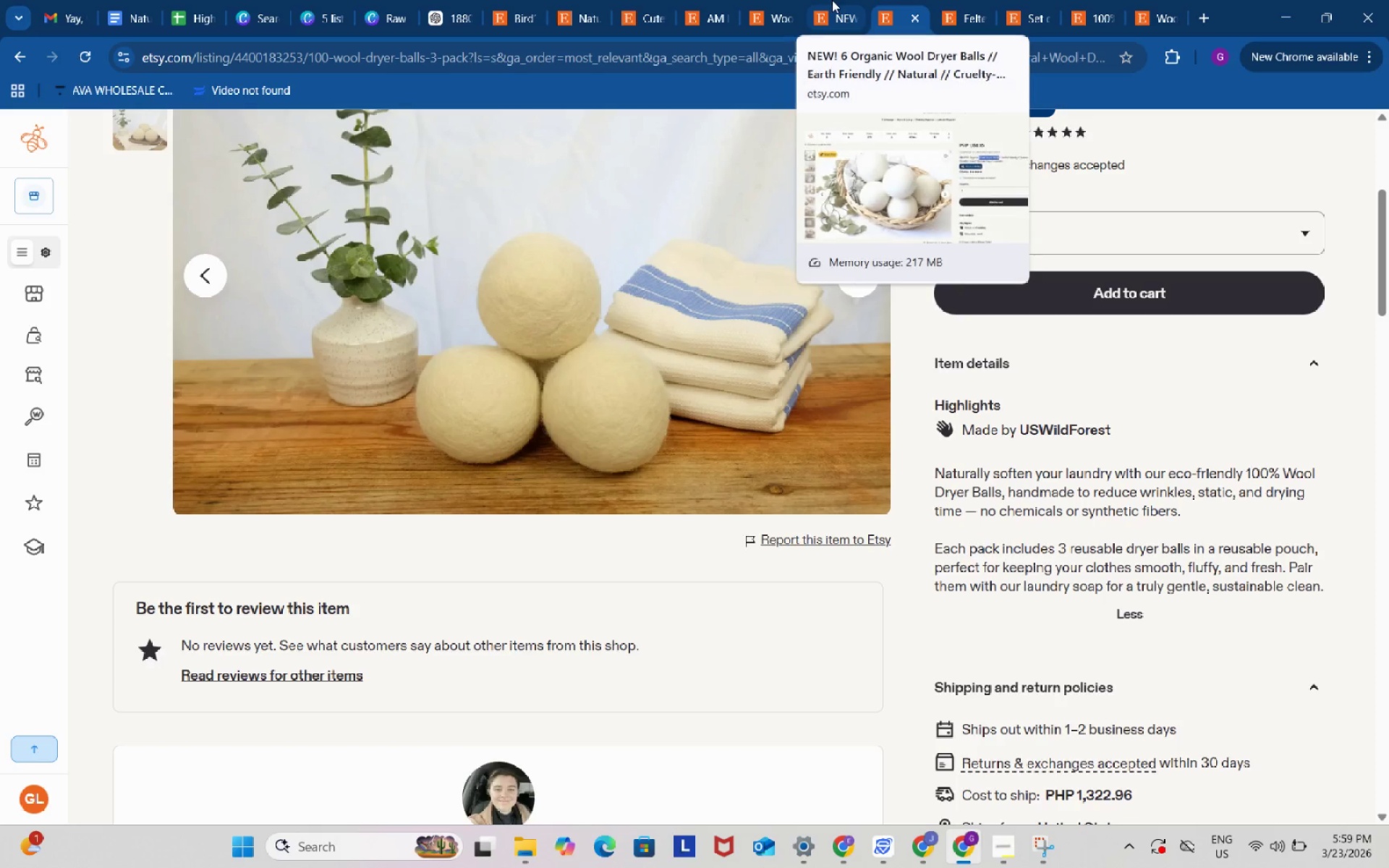 
left_click([832, 0])
 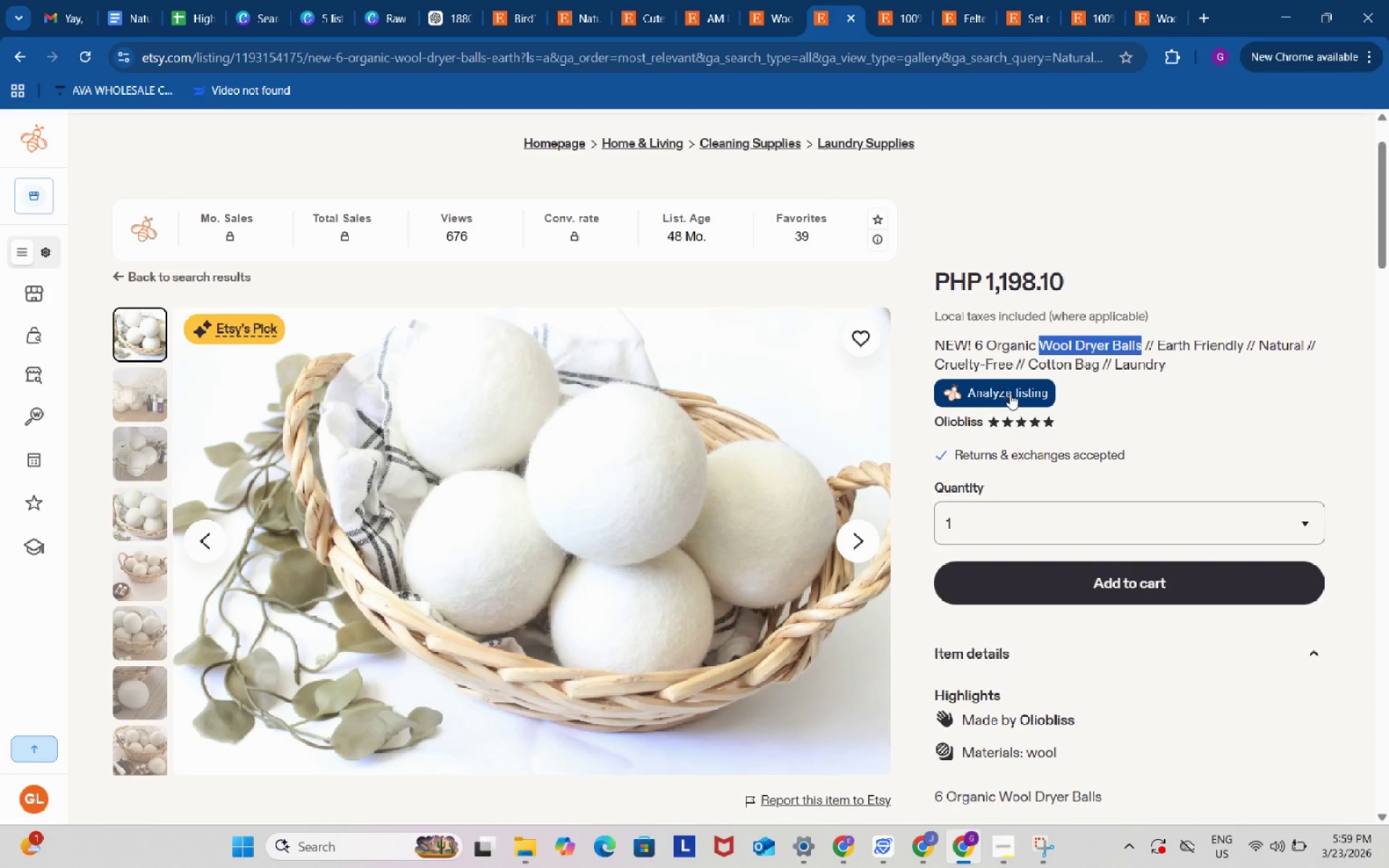 
scroll: coordinate [1010, 393], scroll_direction: down, amount: 4.0
 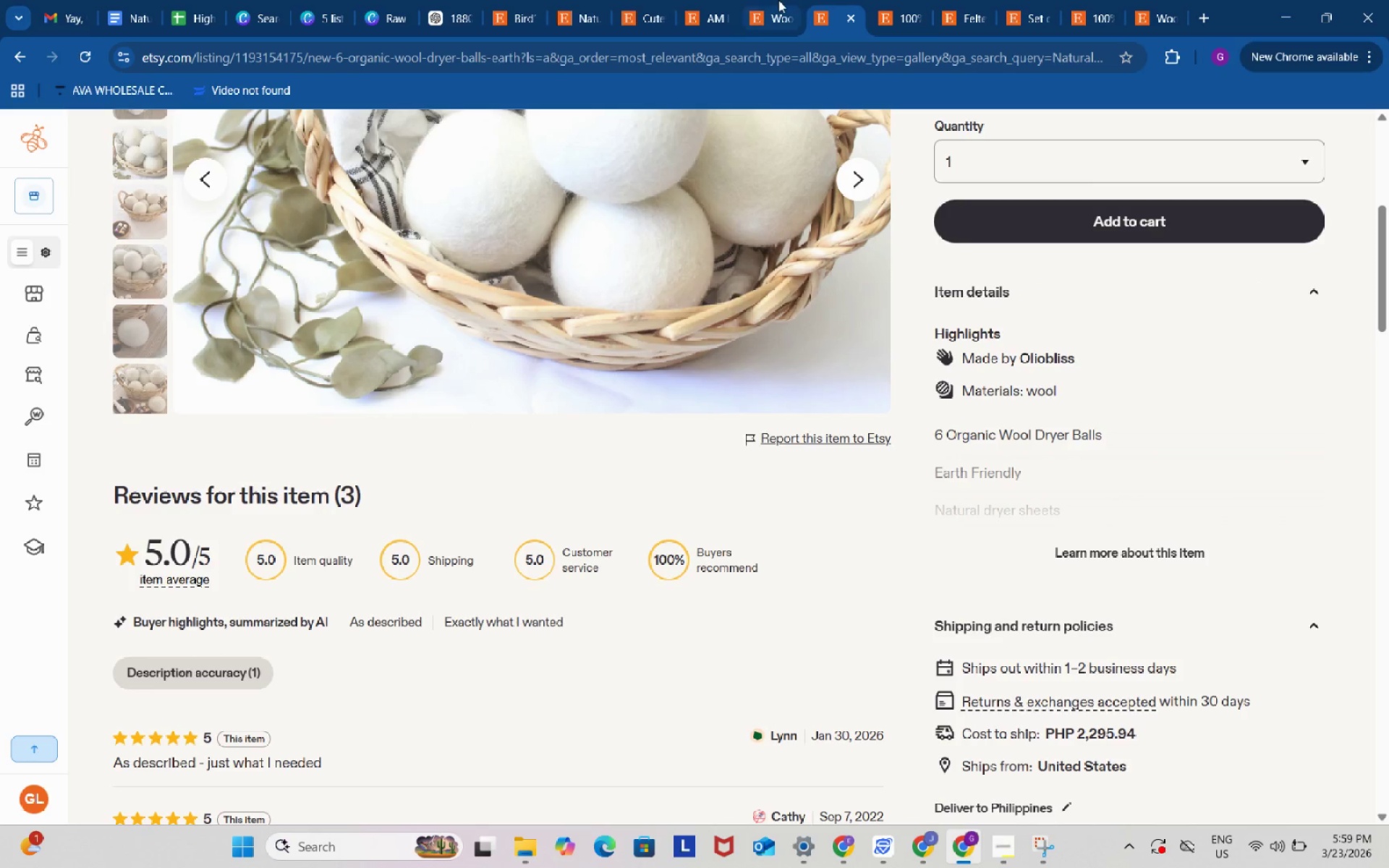 
left_click([773, 0])
 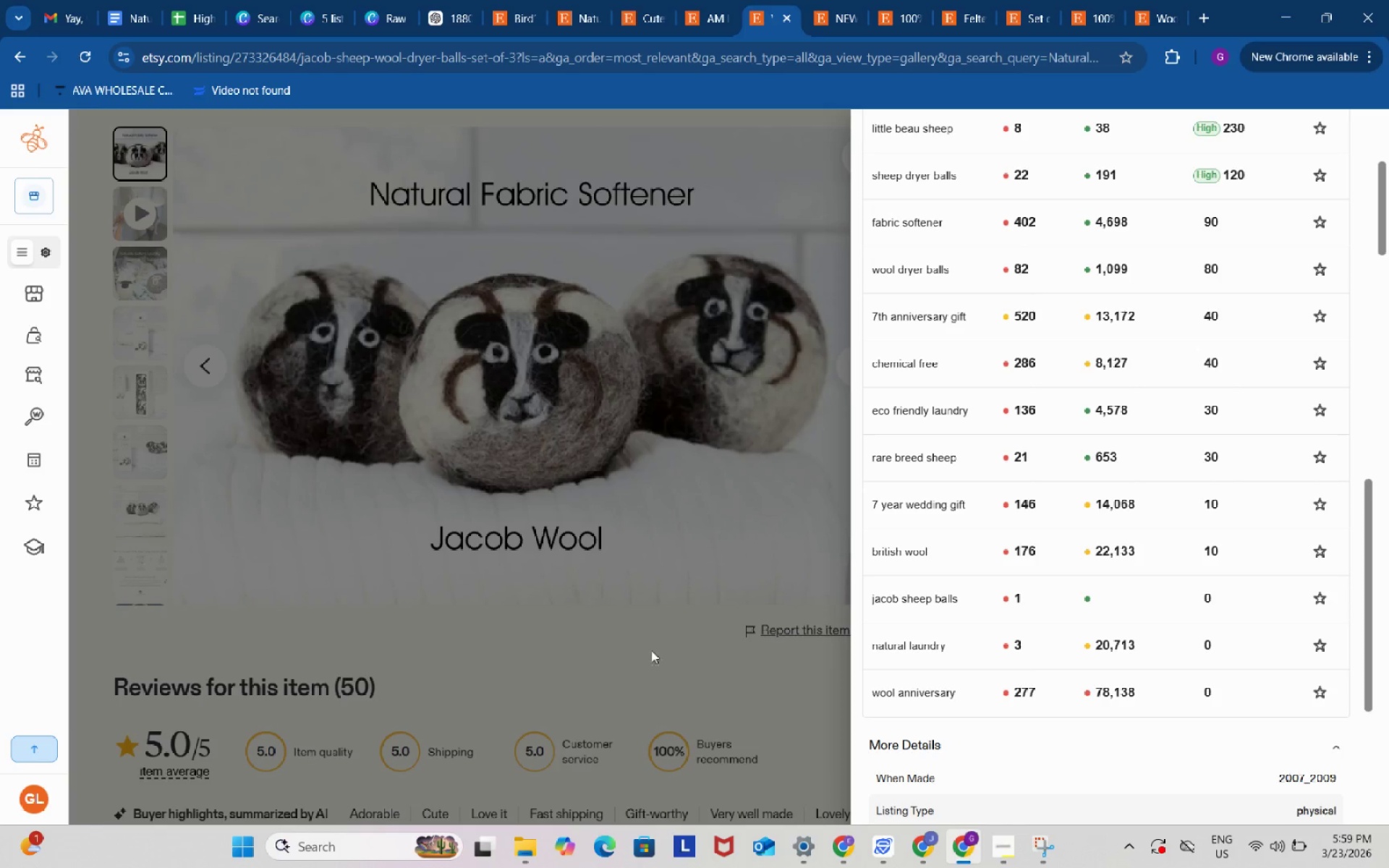 
left_click([651, 679])
 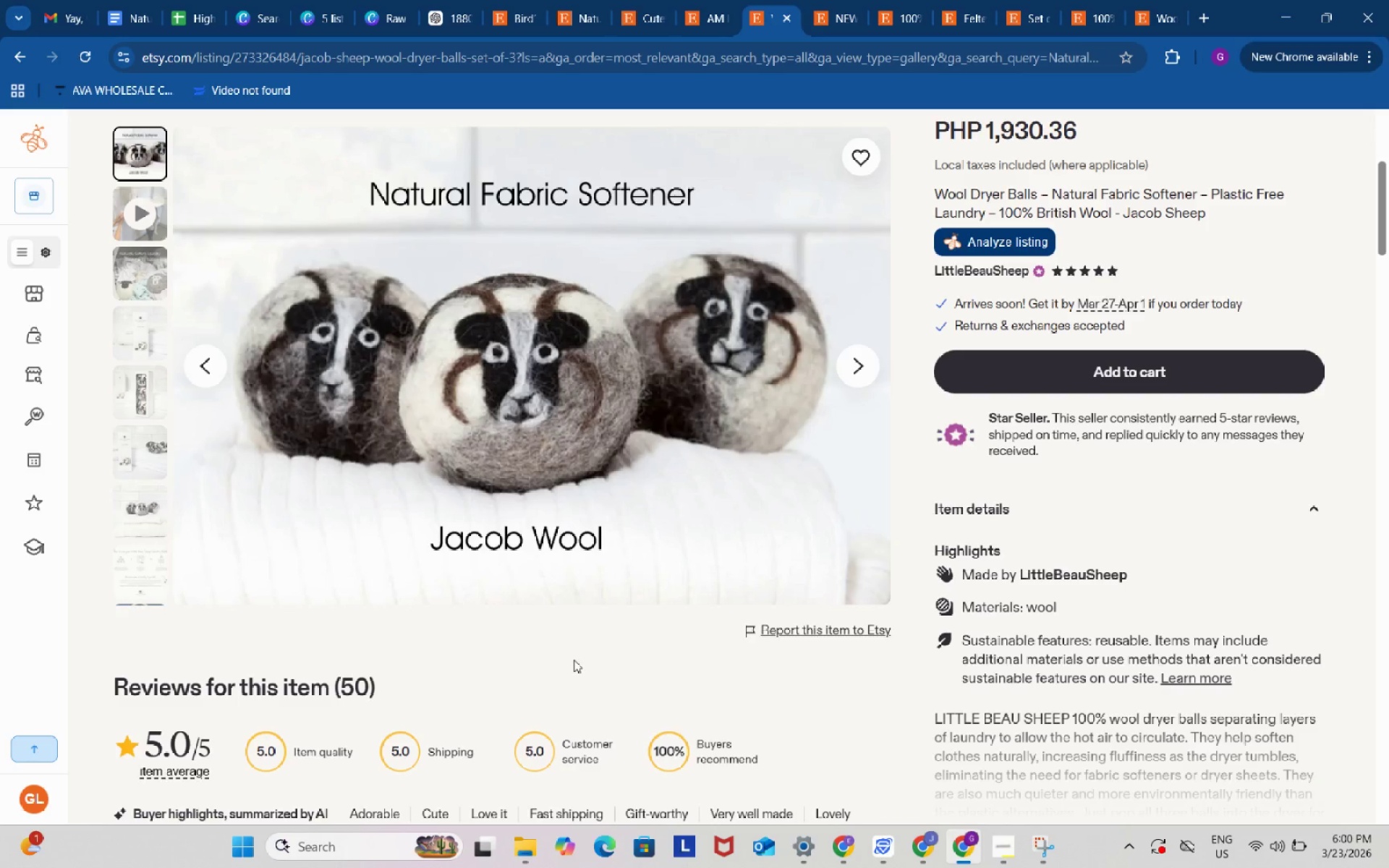 
wait(53.34)
 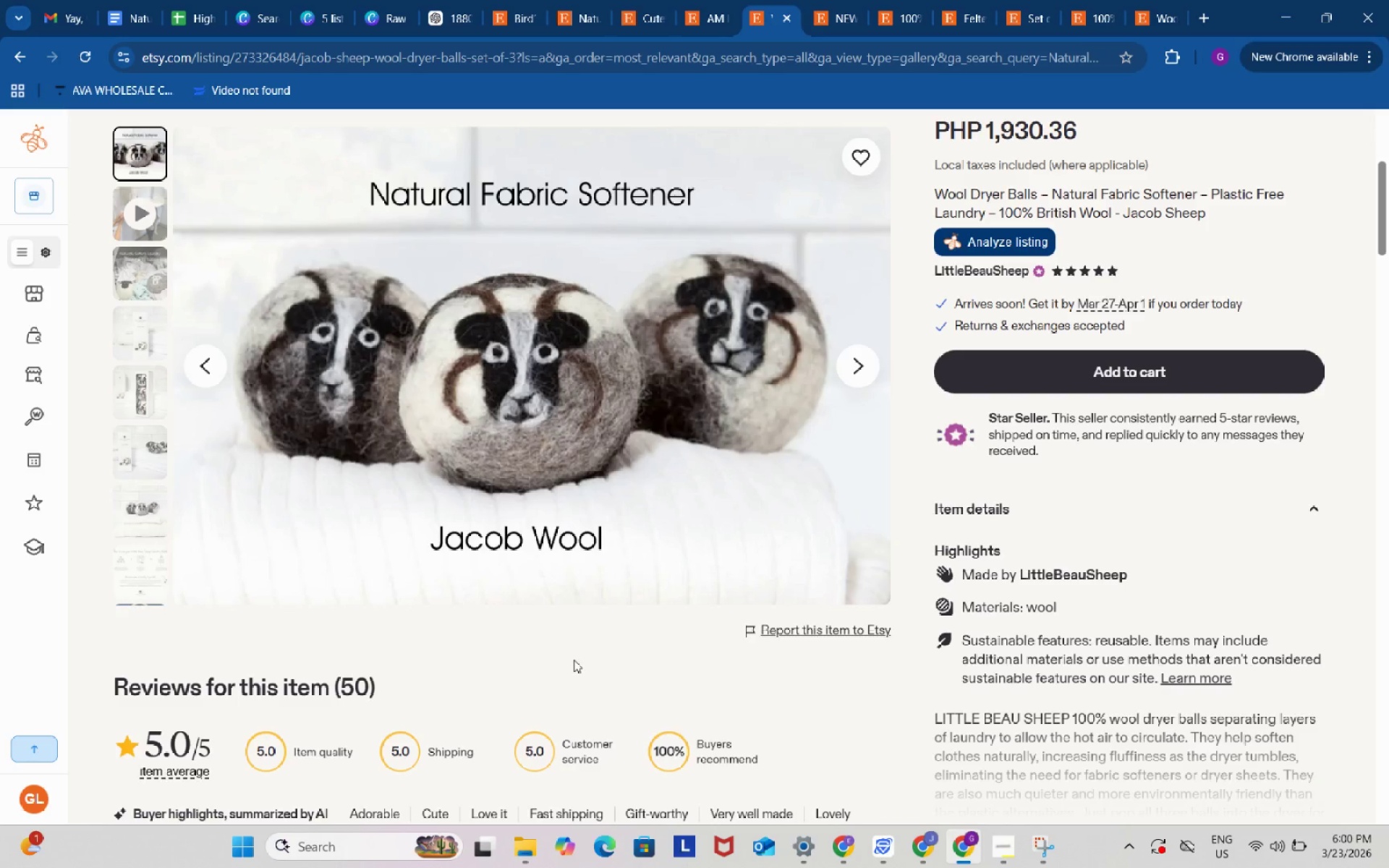 
scroll: coordinate [1103, 591], scroll_direction: down, amount: 1.0
 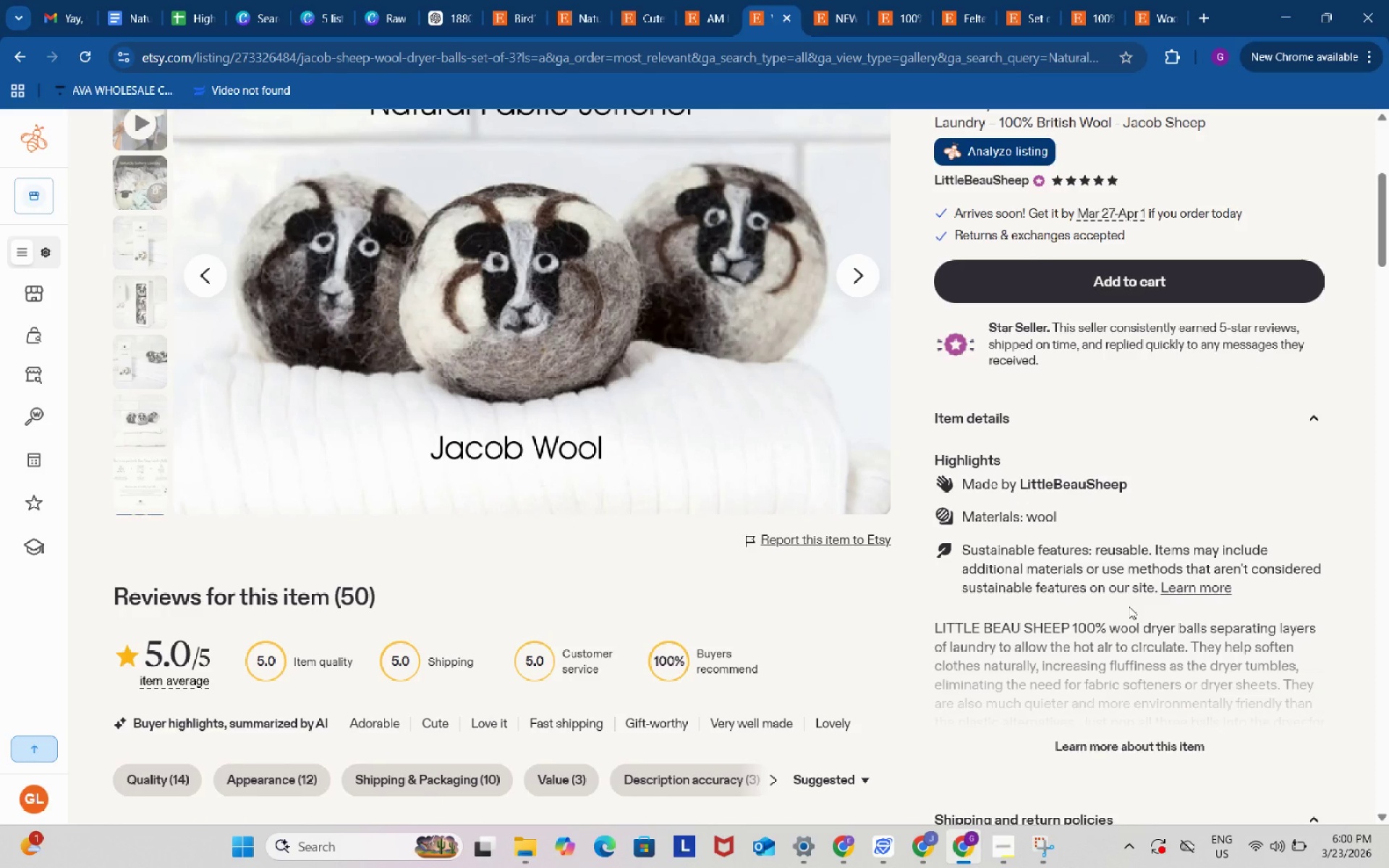 
wait(10.7)
 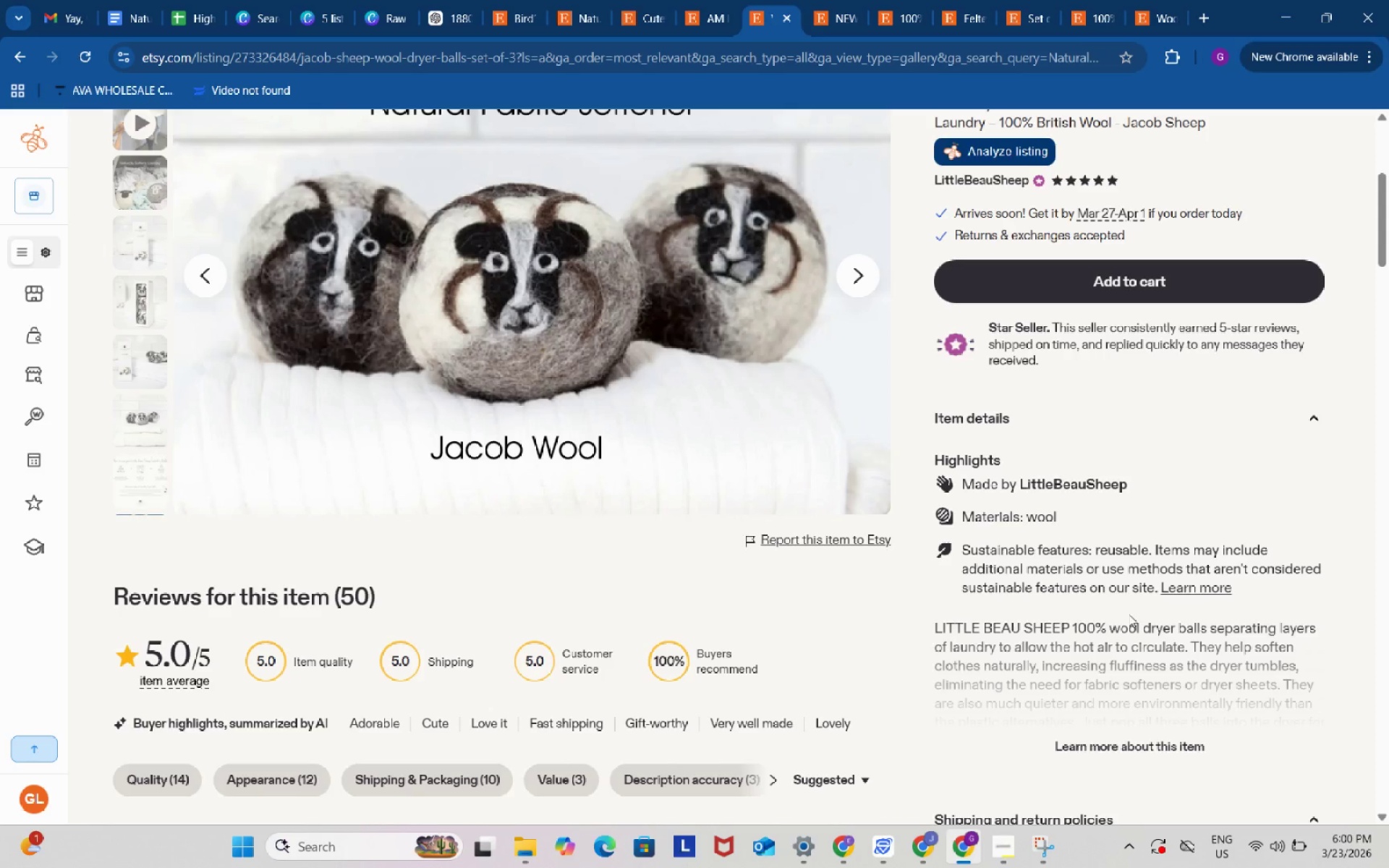 
key(Meta+Shift+S)
 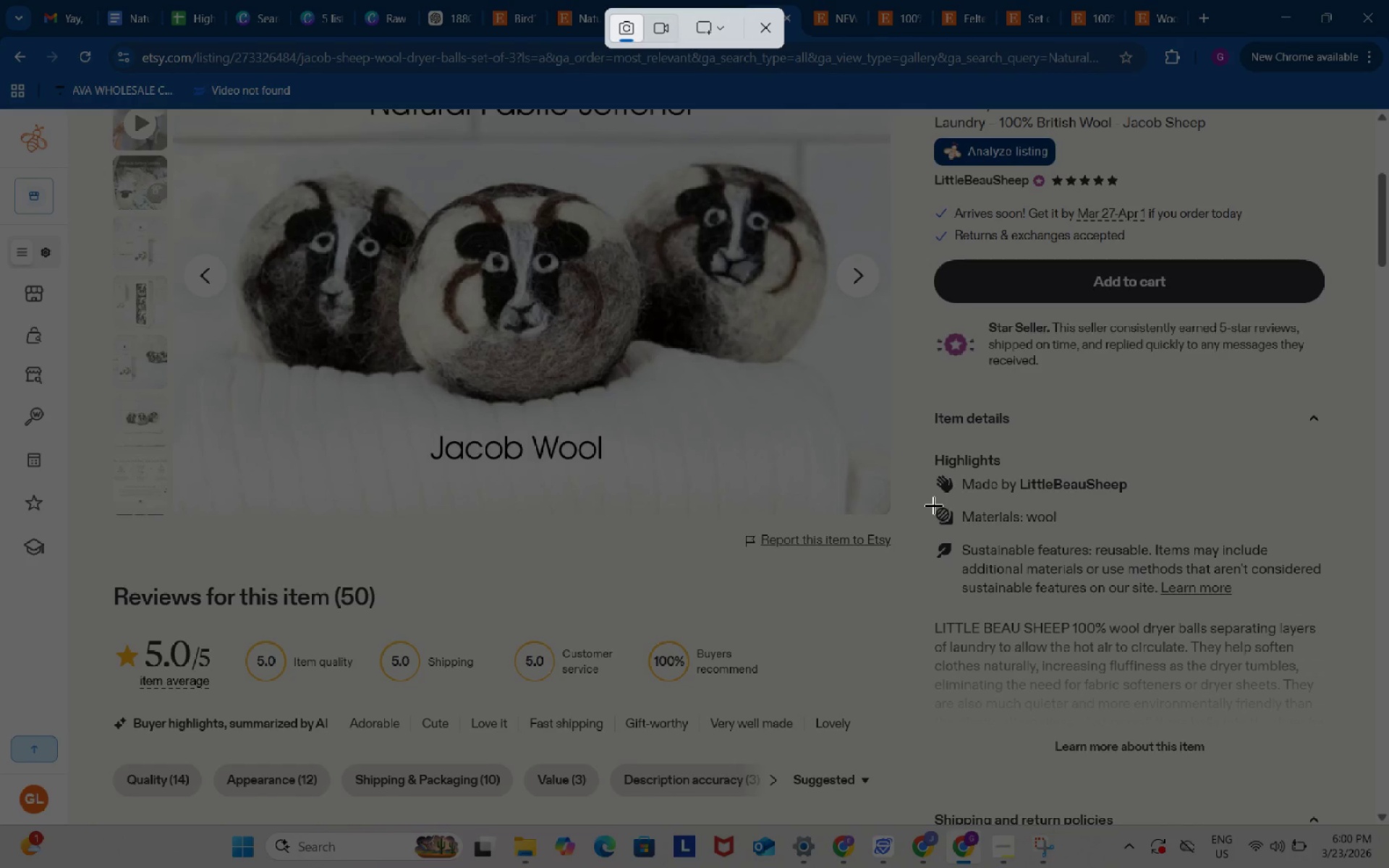 
left_click_drag(start_coordinate=[934, 506], to_coordinate=[1330, 605])
 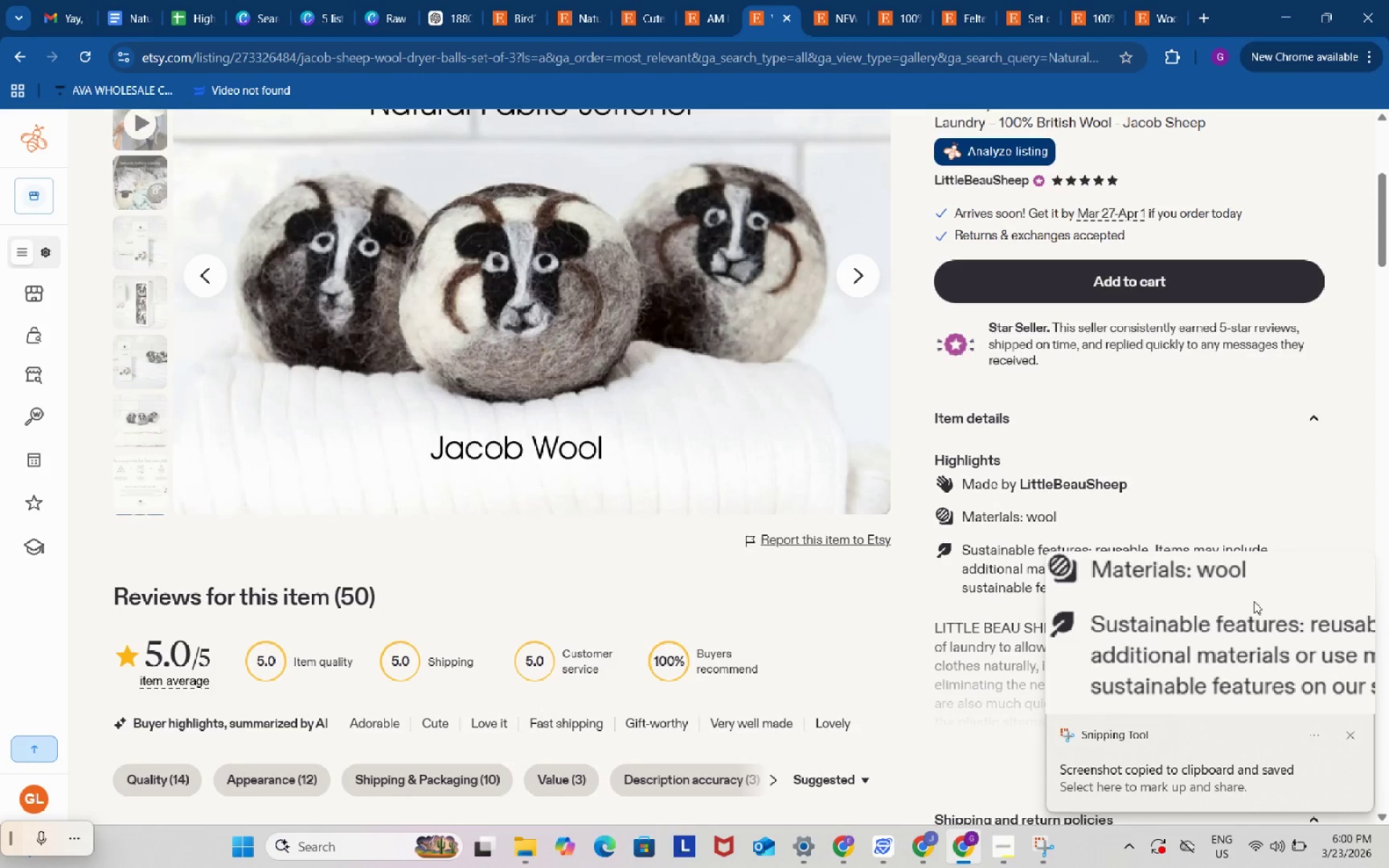 
left_click([1236, 601])
 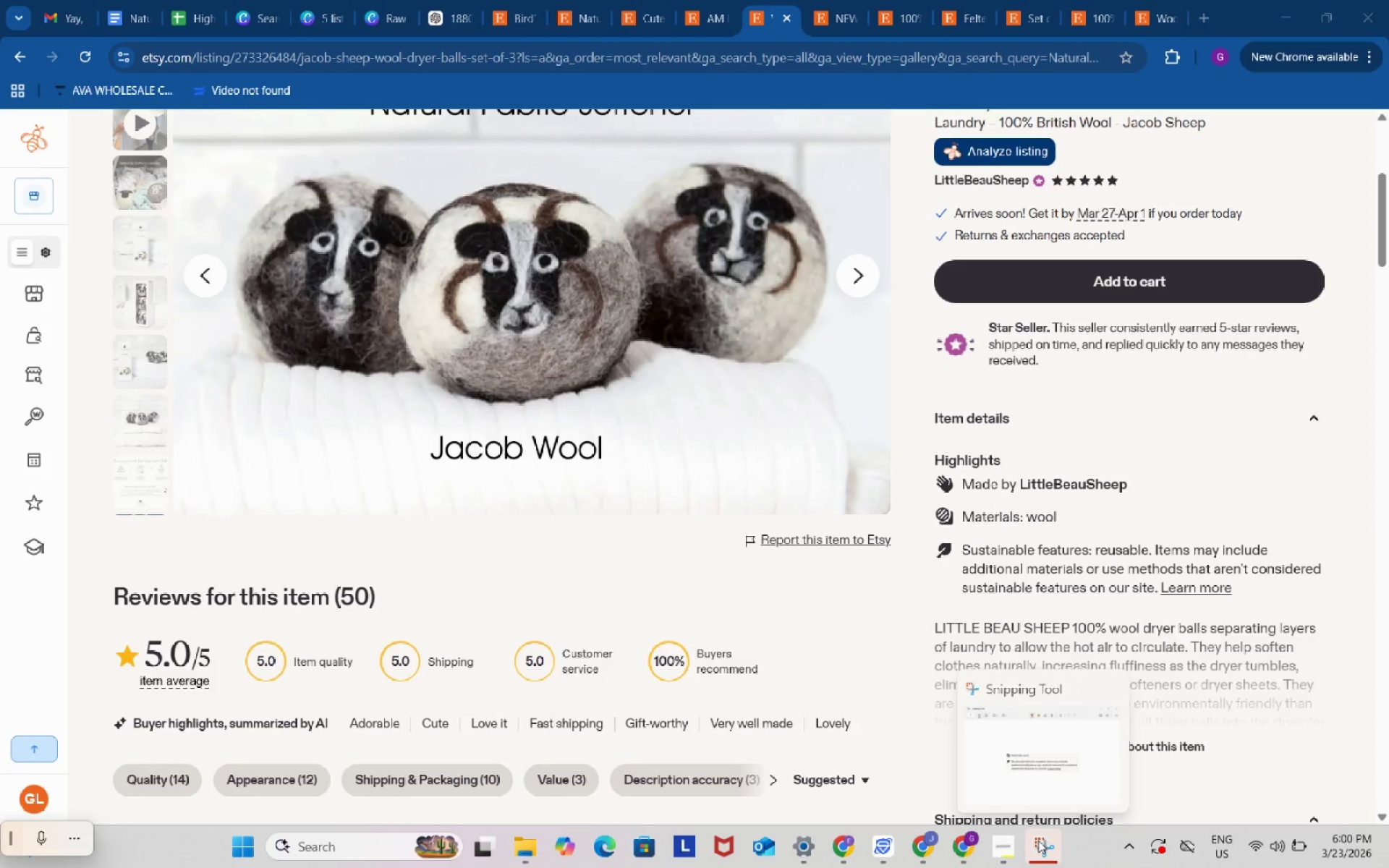 
left_click([1052, 755])
 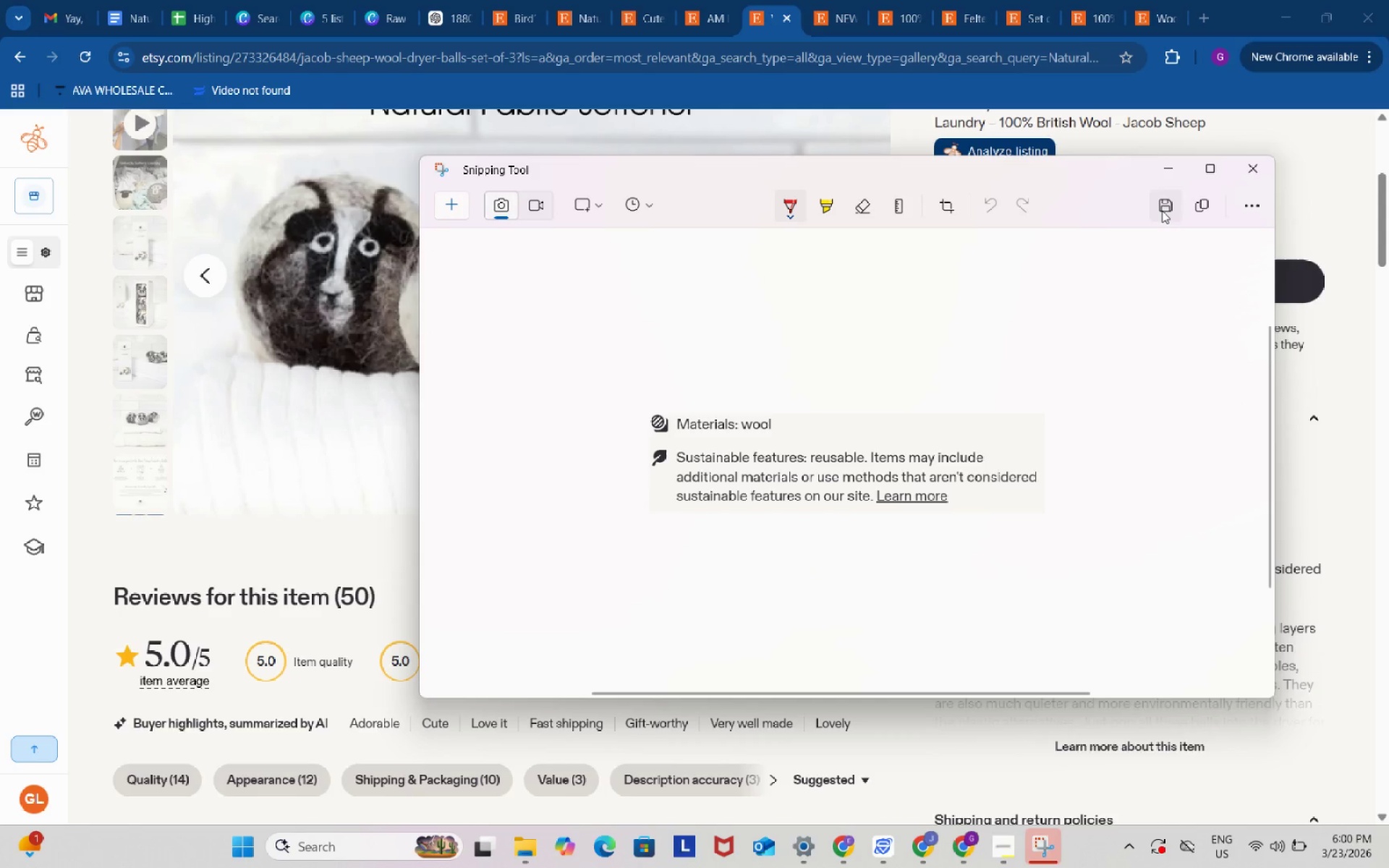 
left_click([1162, 210])
 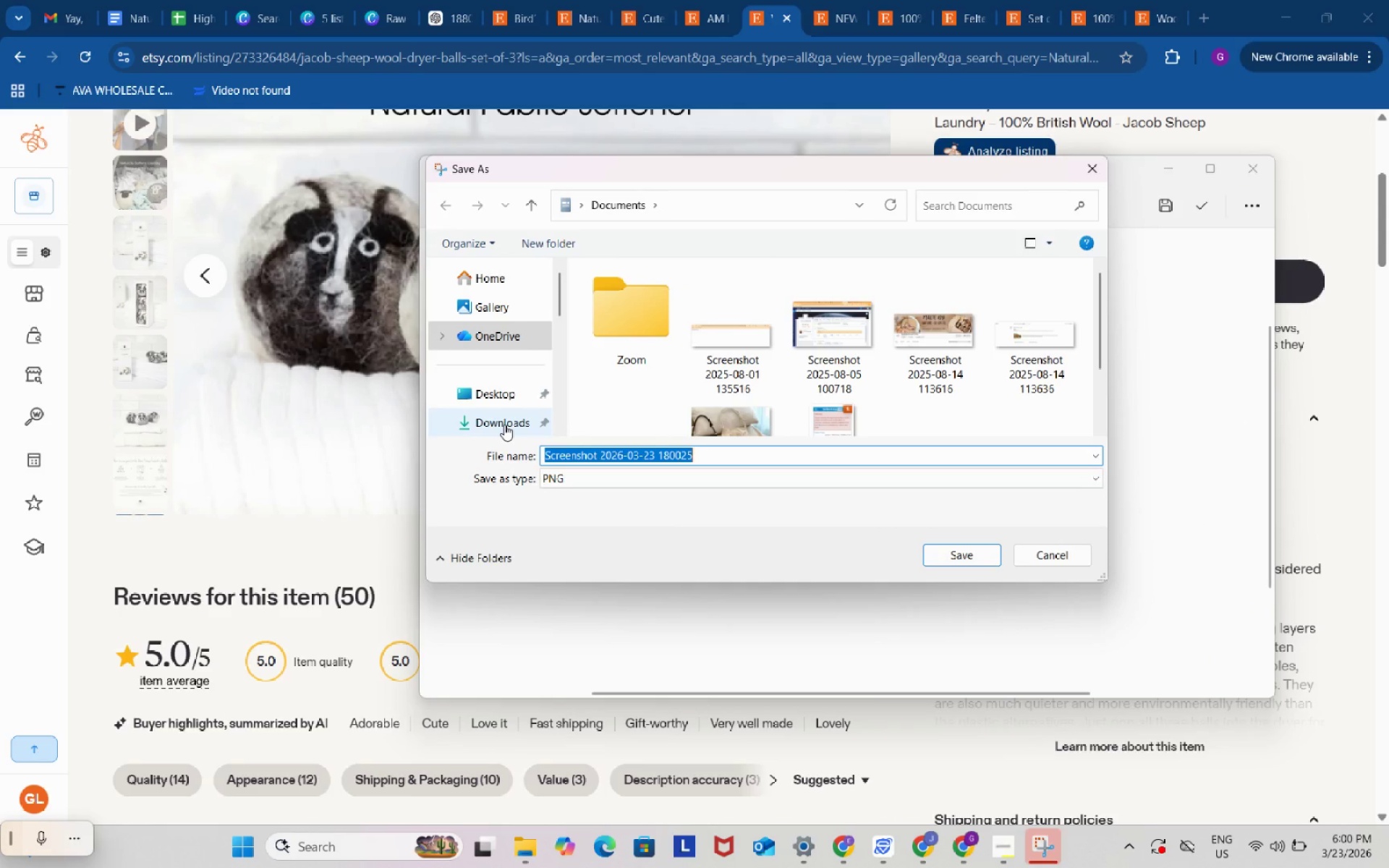 
left_click([504, 425])
 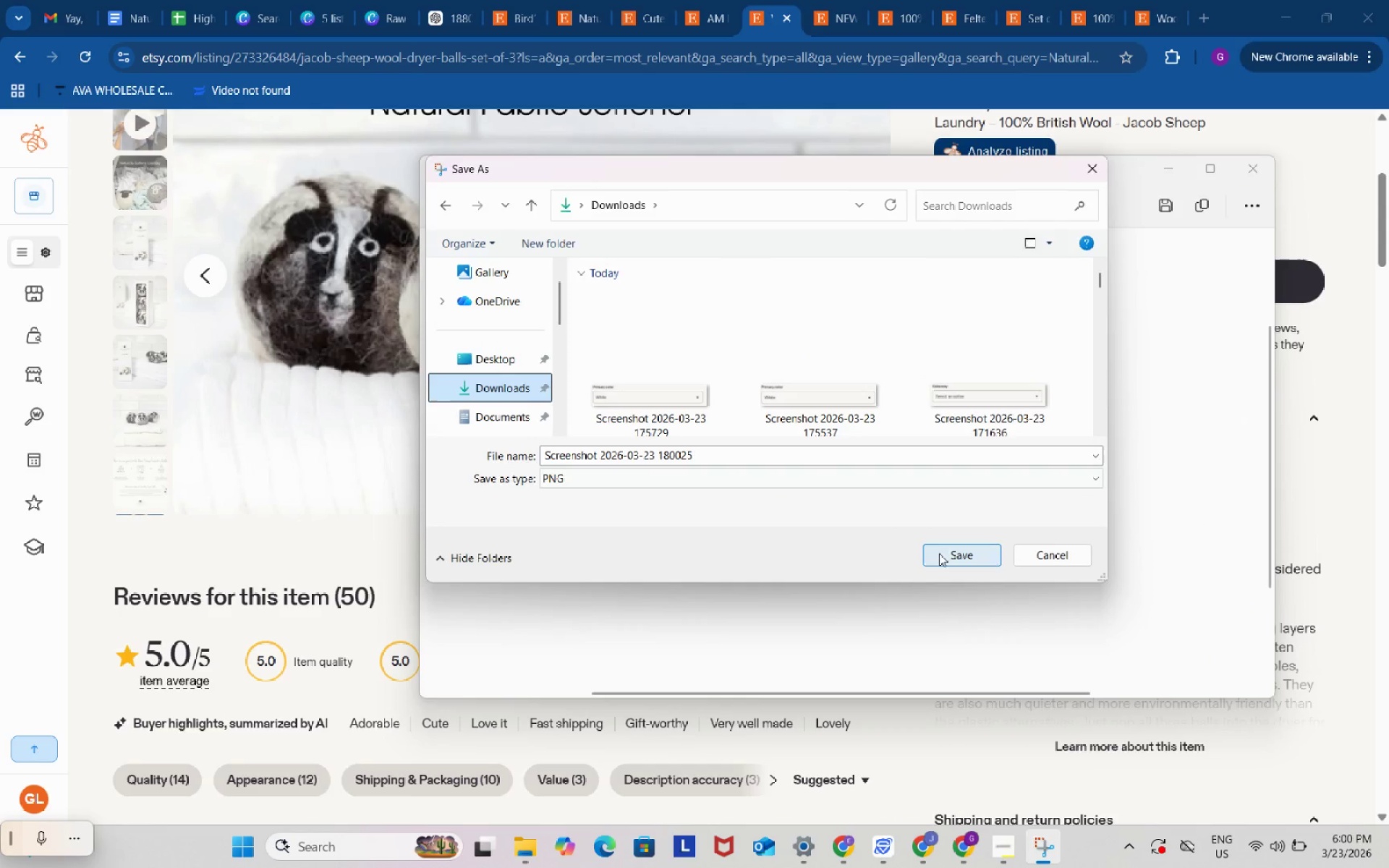 
left_click([939, 553])
 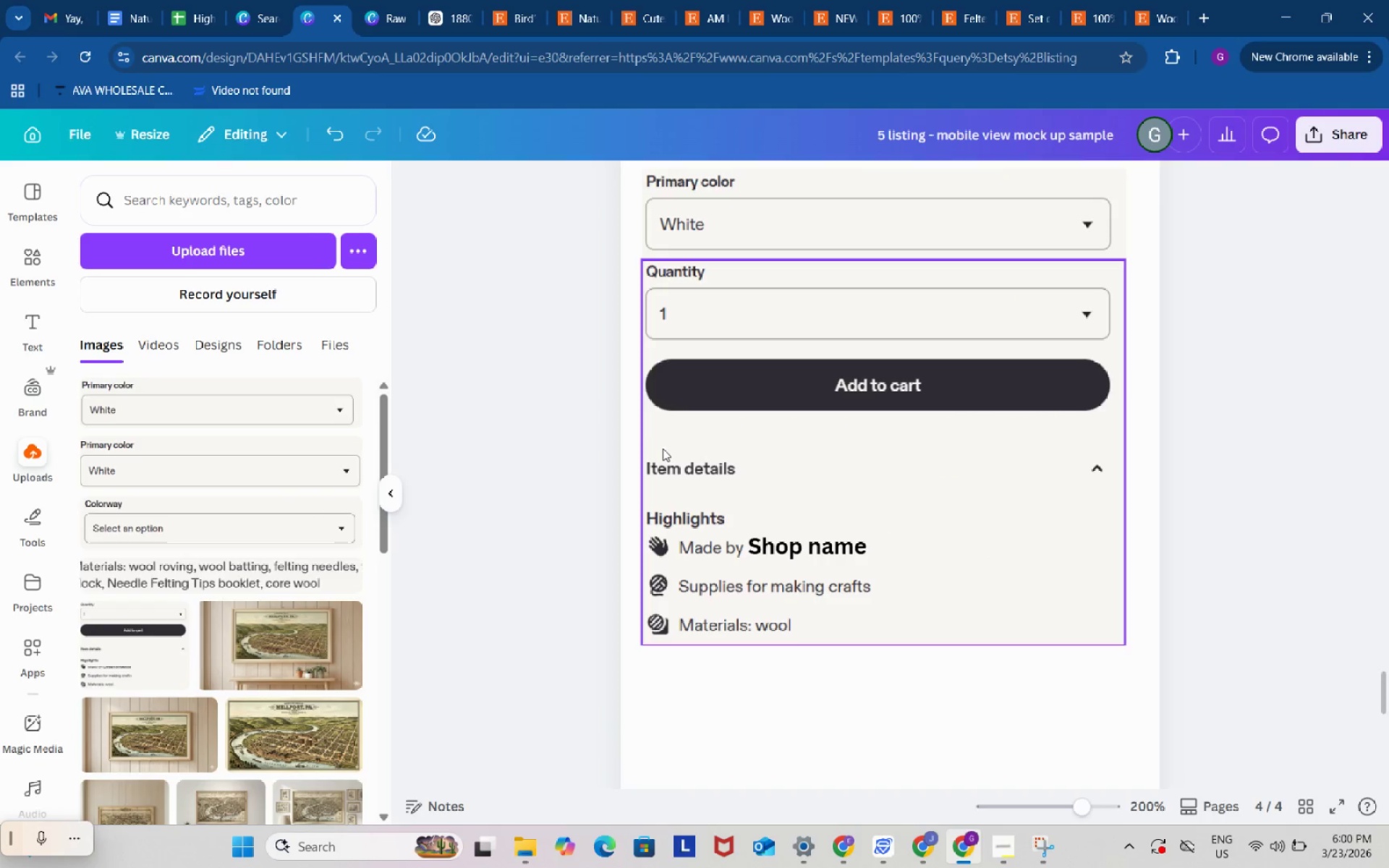 
scroll: coordinate [572, 480], scroll_direction: down, amount: 1.0
 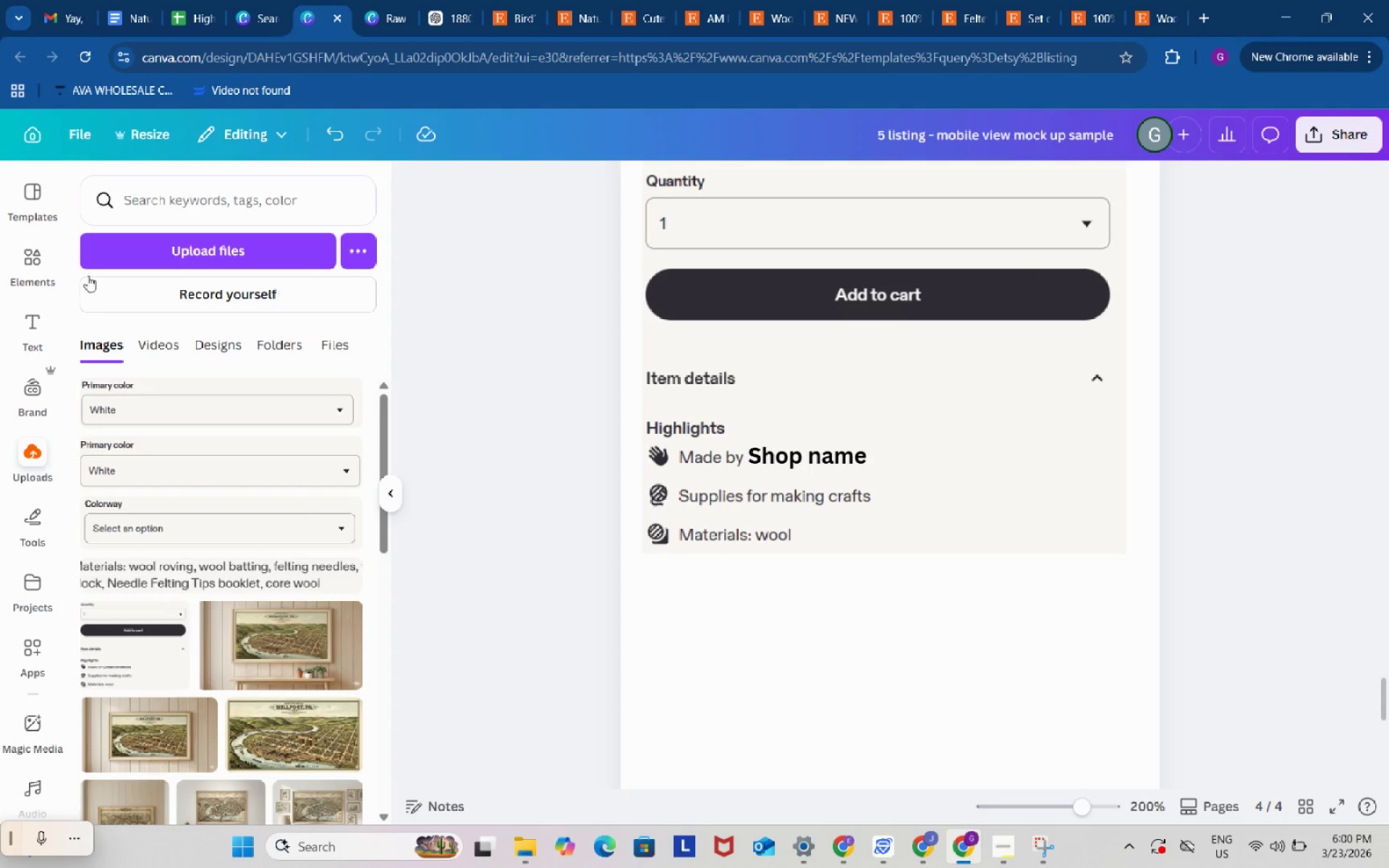 
left_click([138, 252])
 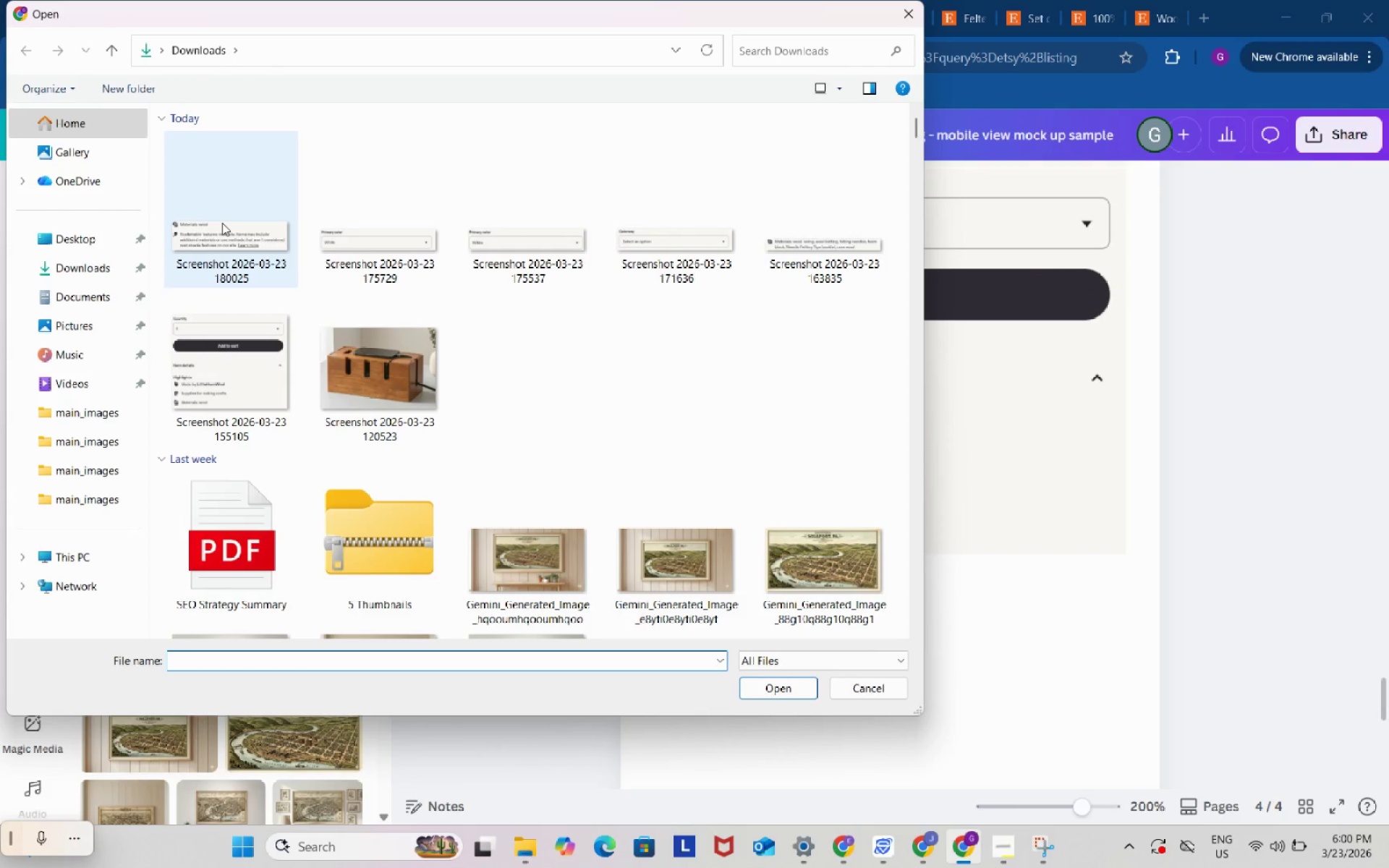 
left_click([222, 223])
 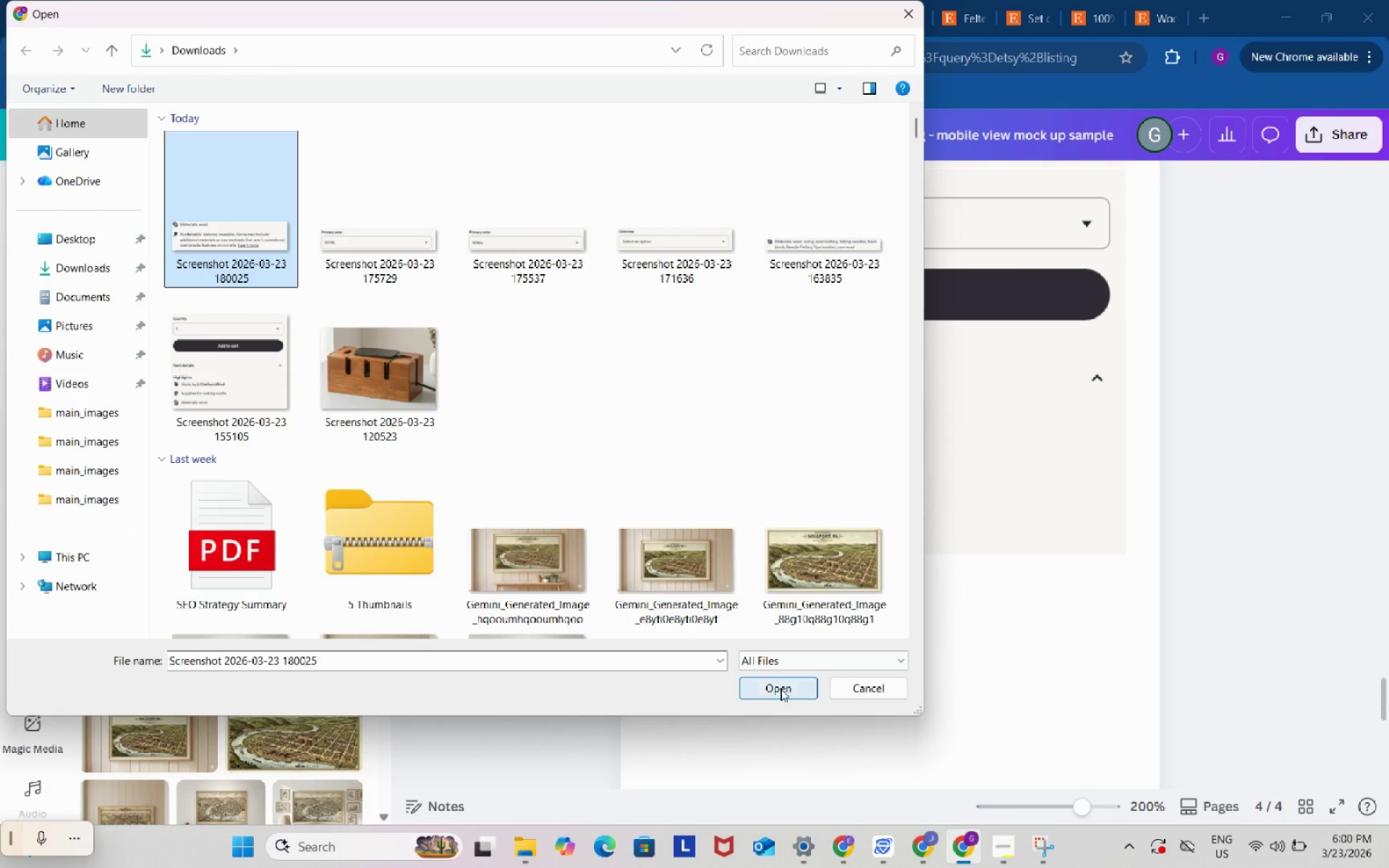 
left_click([781, 689])
 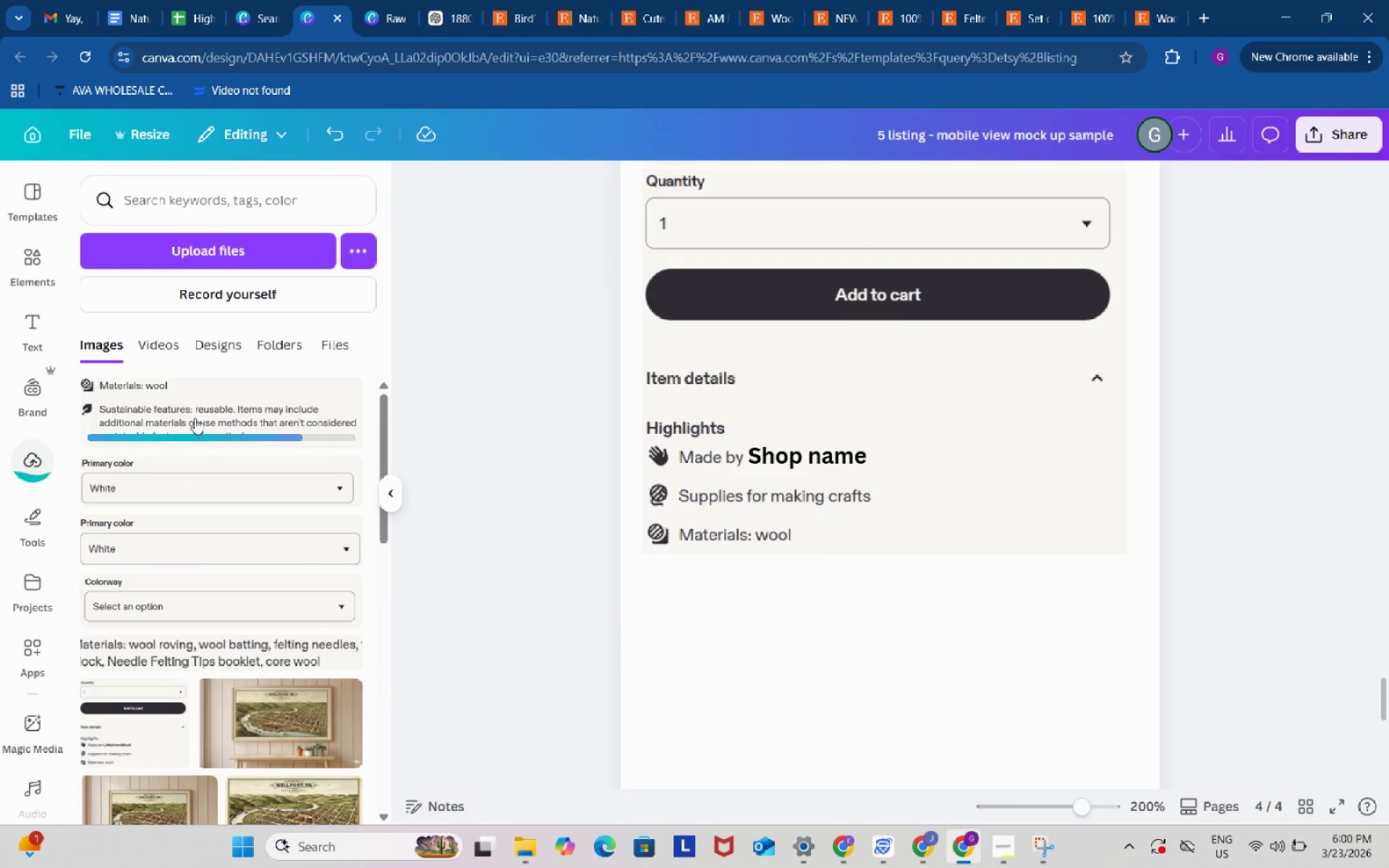 
left_click([190, 412])
 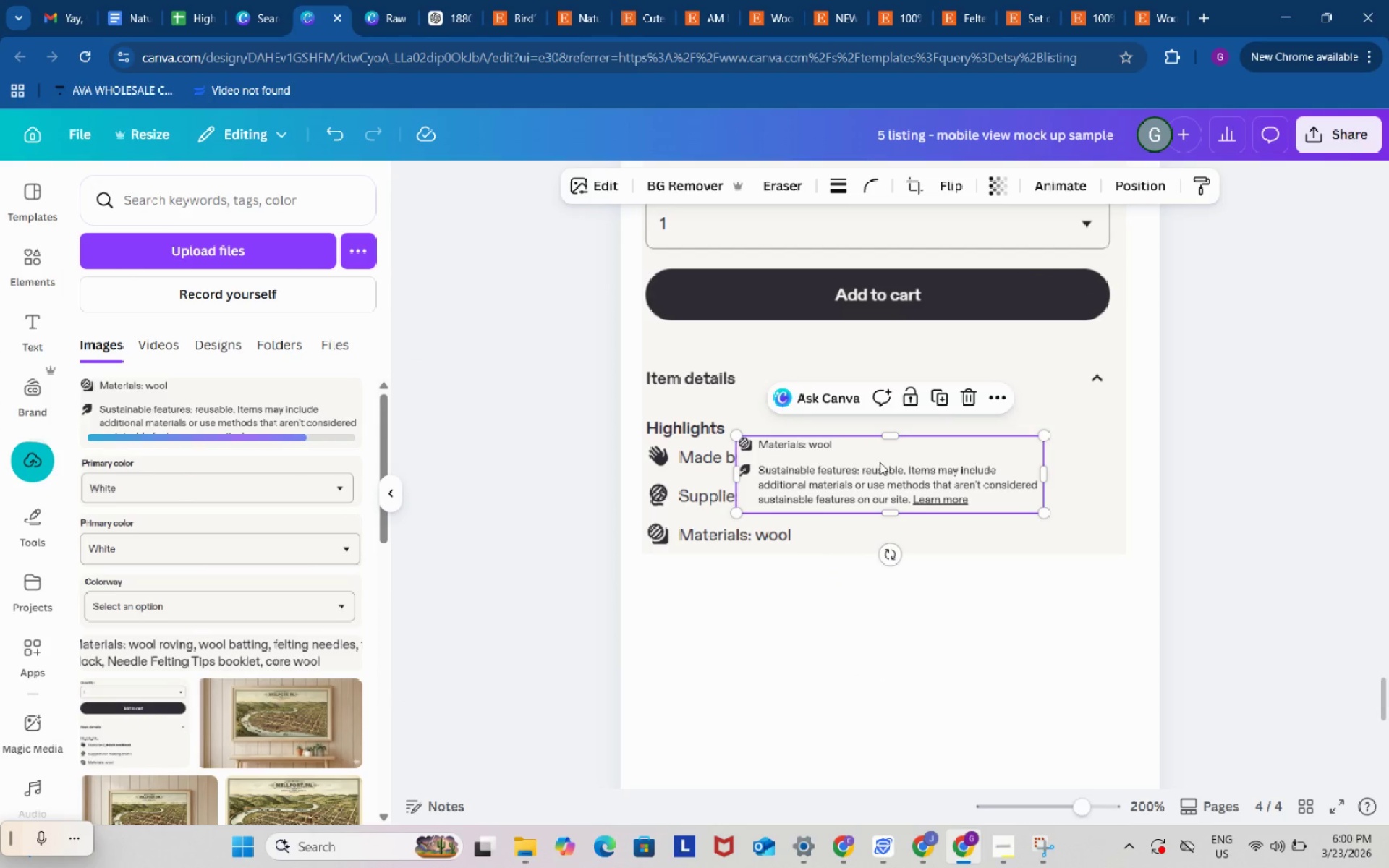 
left_click_drag(start_coordinate=[879, 461], to_coordinate=[787, 500])
 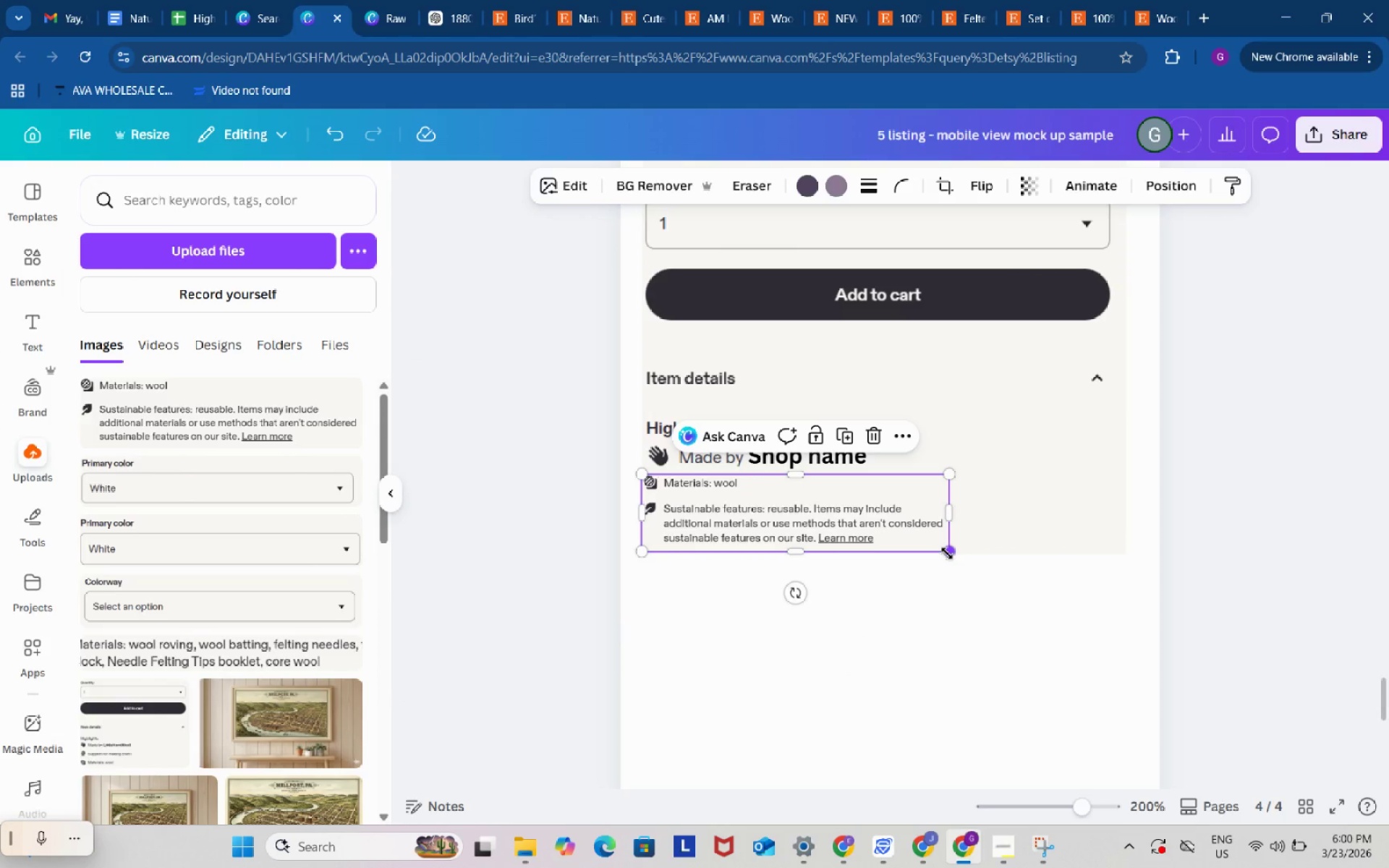 
left_click_drag(start_coordinate=[947, 553], to_coordinate=[1127, 602])
 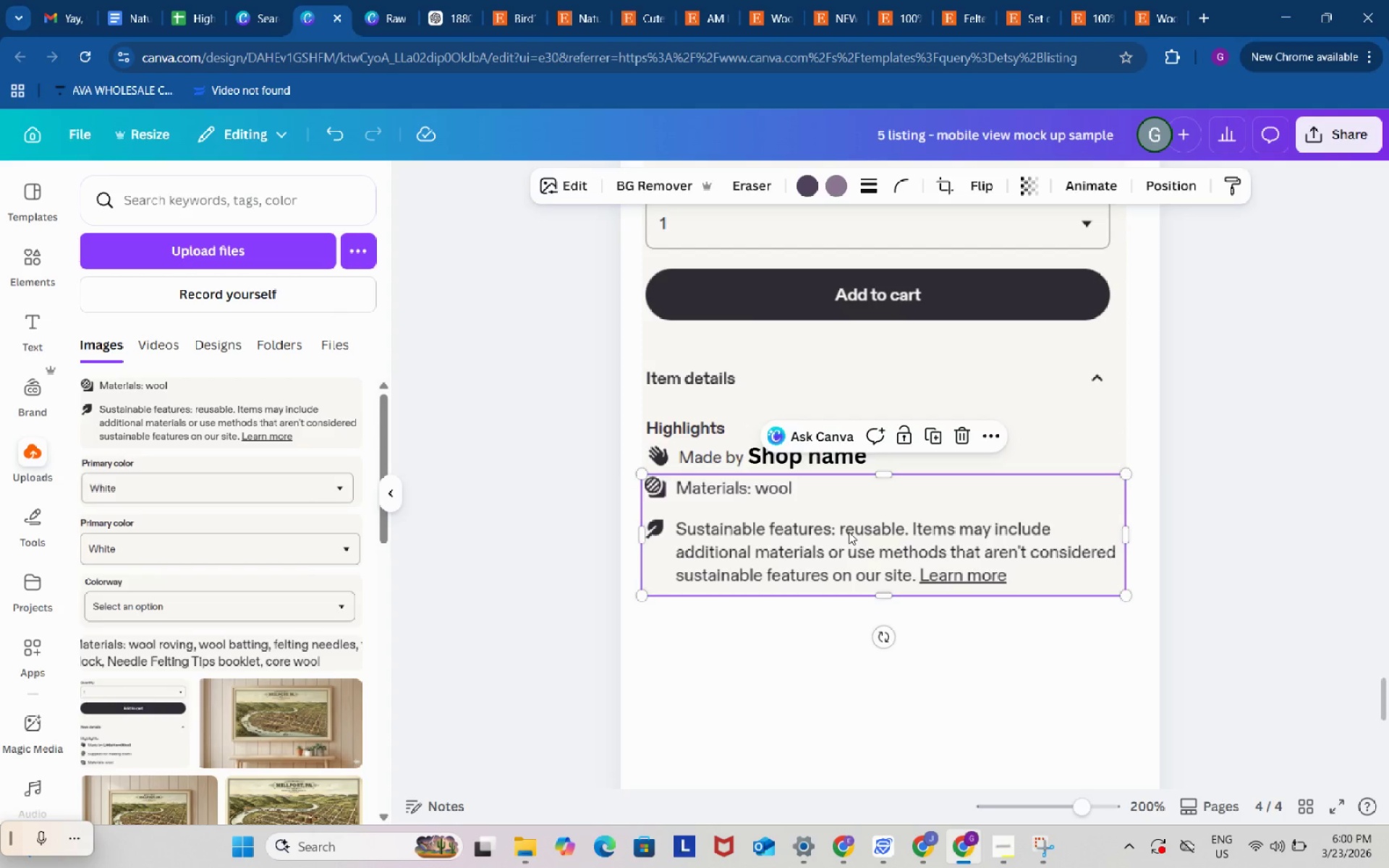 
left_click_drag(start_coordinate=[846, 532], to_coordinate=[848, 541])
 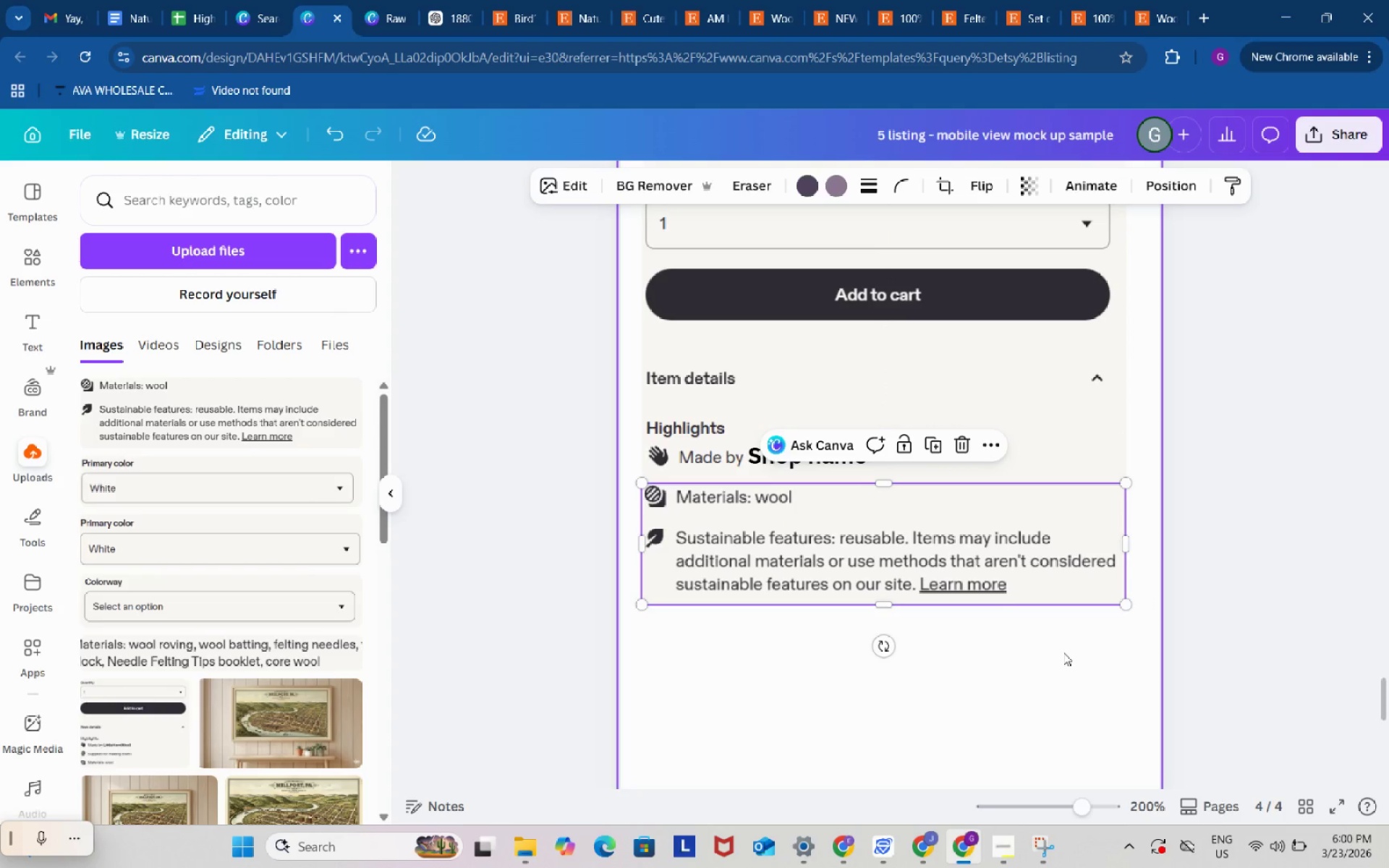 
left_click([1063, 652])
 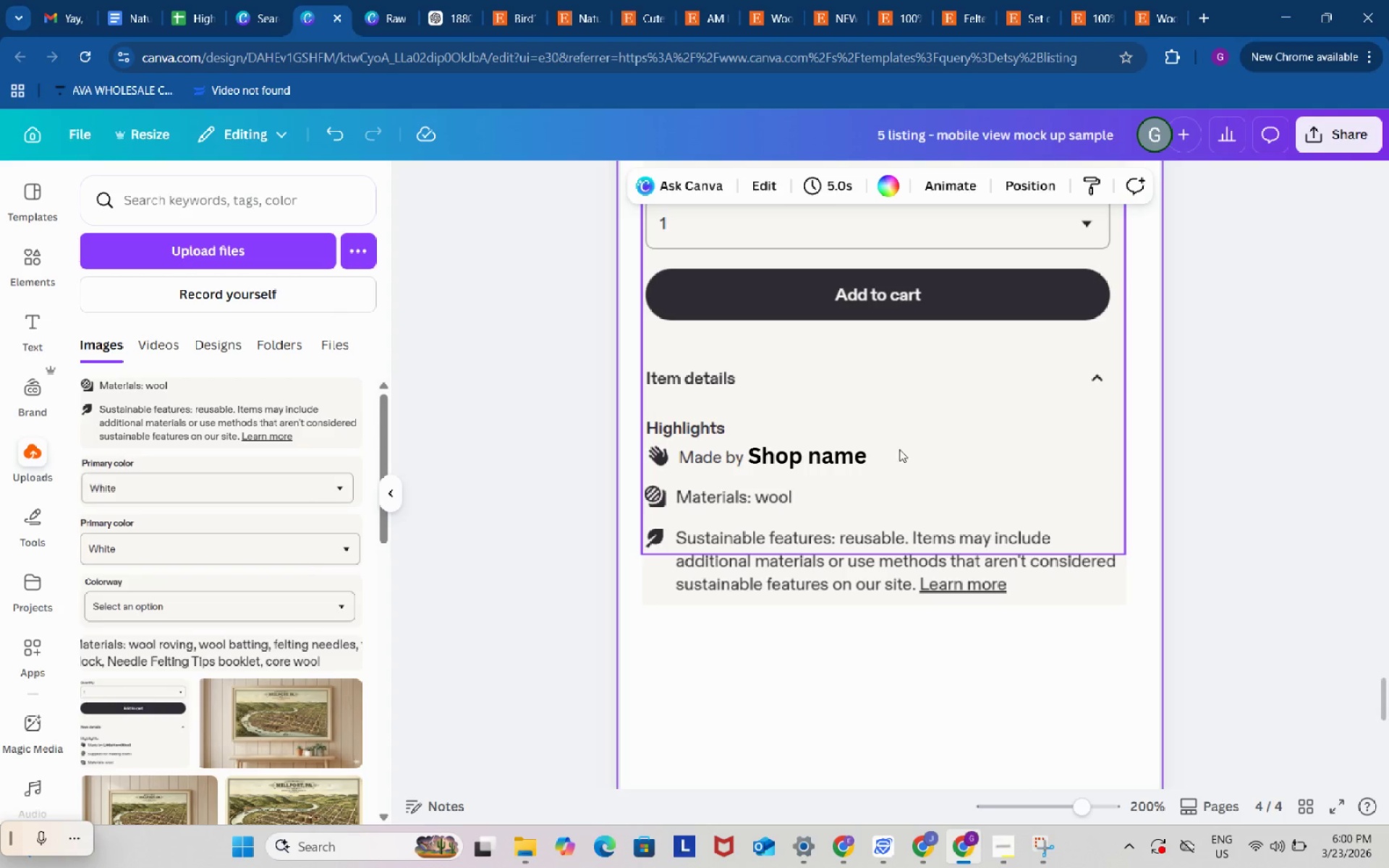 
wait(5.01)
 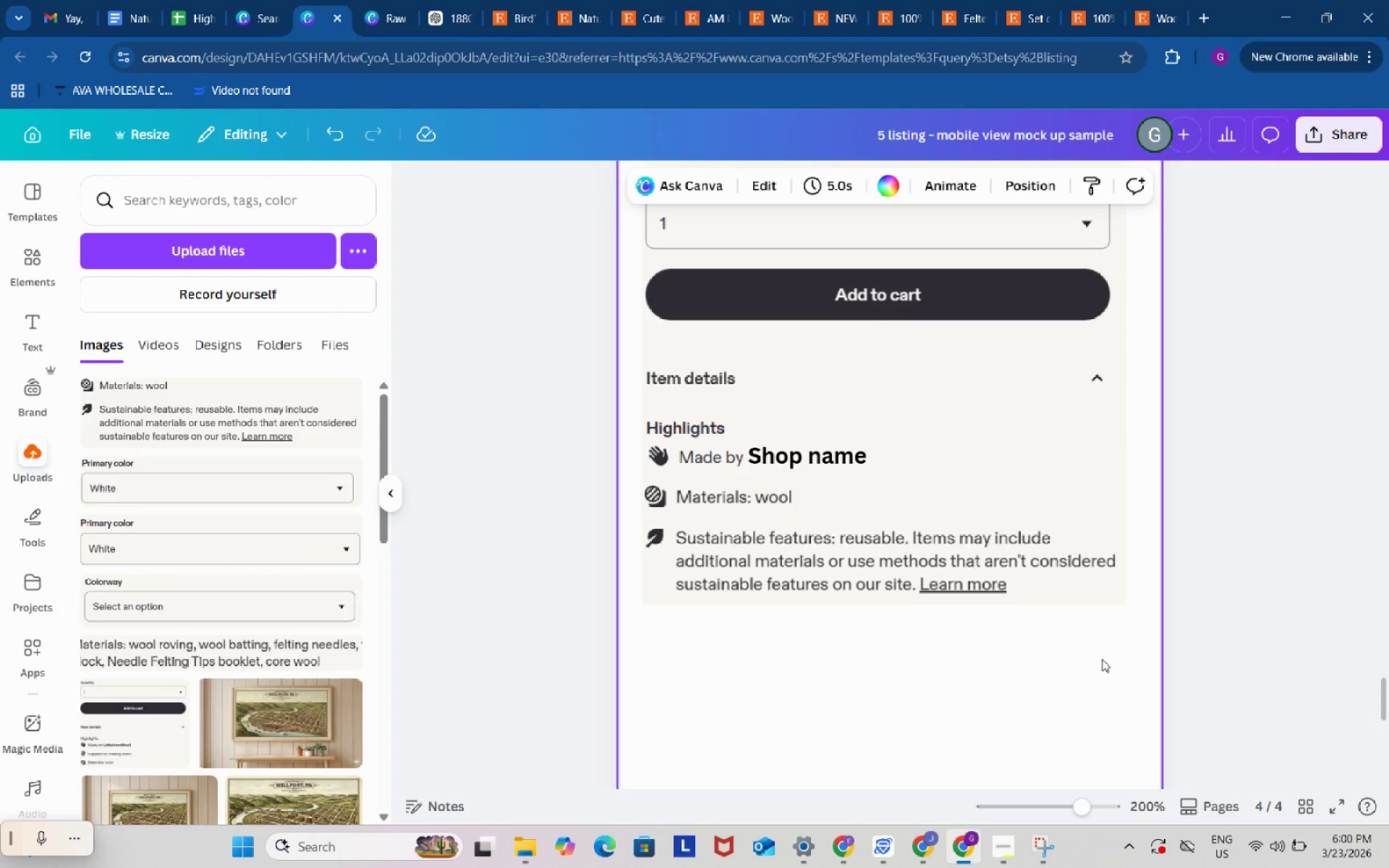 
left_click([951, 0])
 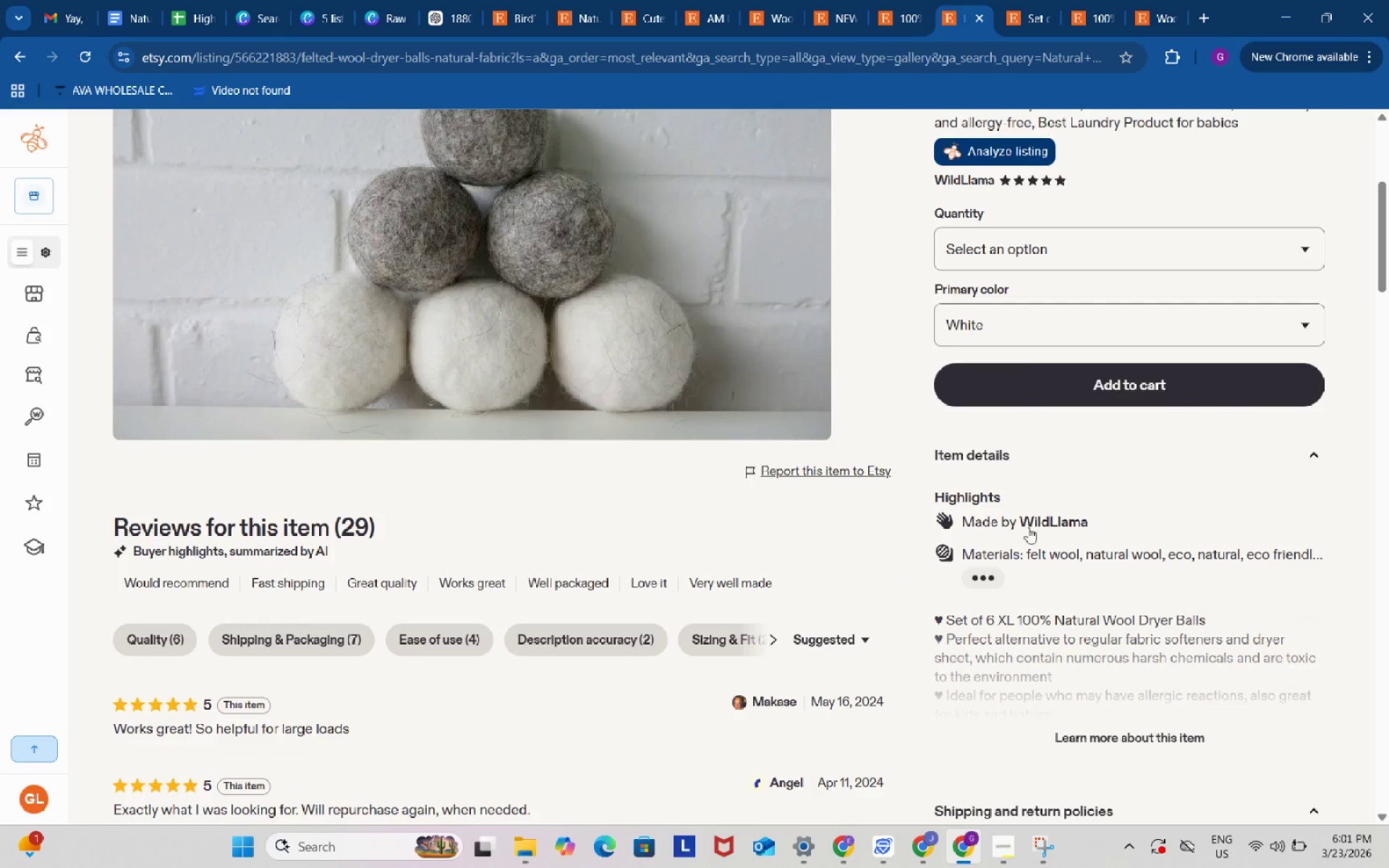 
scroll: coordinate [1029, 535], scroll_direction: down, amount: 3.0
 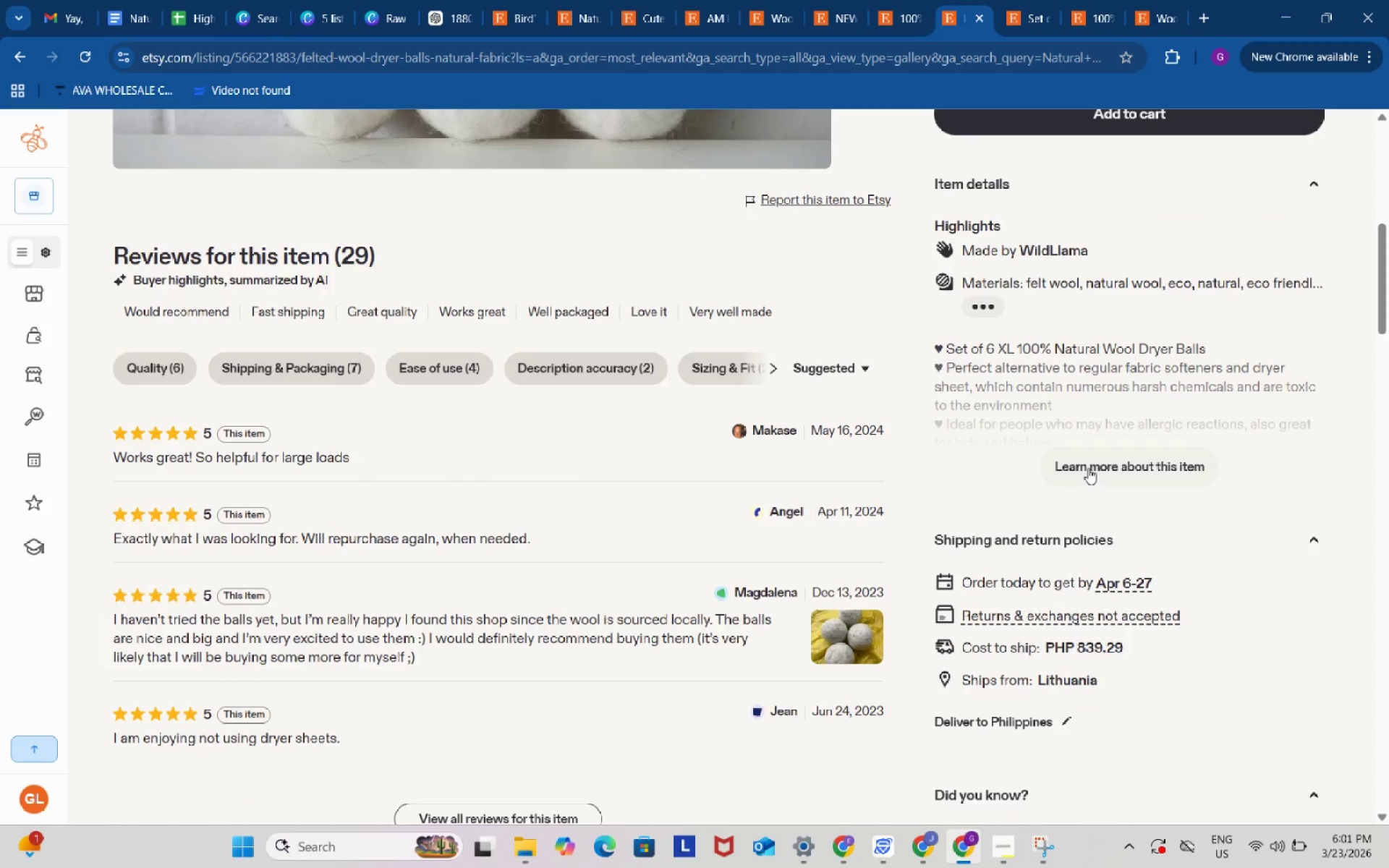 
left_click([1088, 468])
 